 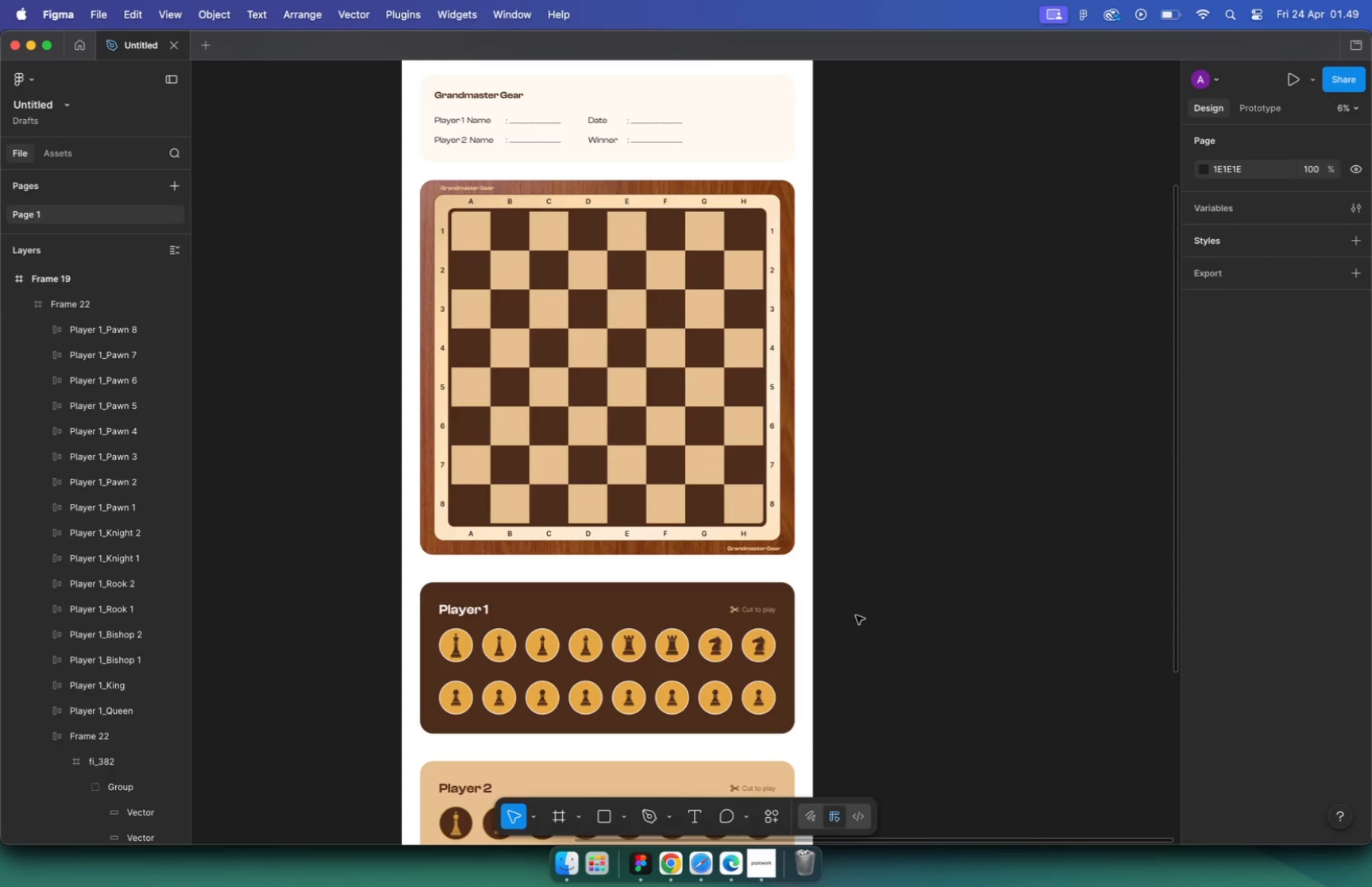 
hold_key(key=CommandLeft, duration=2.28)
scroll: coordinate [812, 557], scroll_direction: down, amount: 5.0
 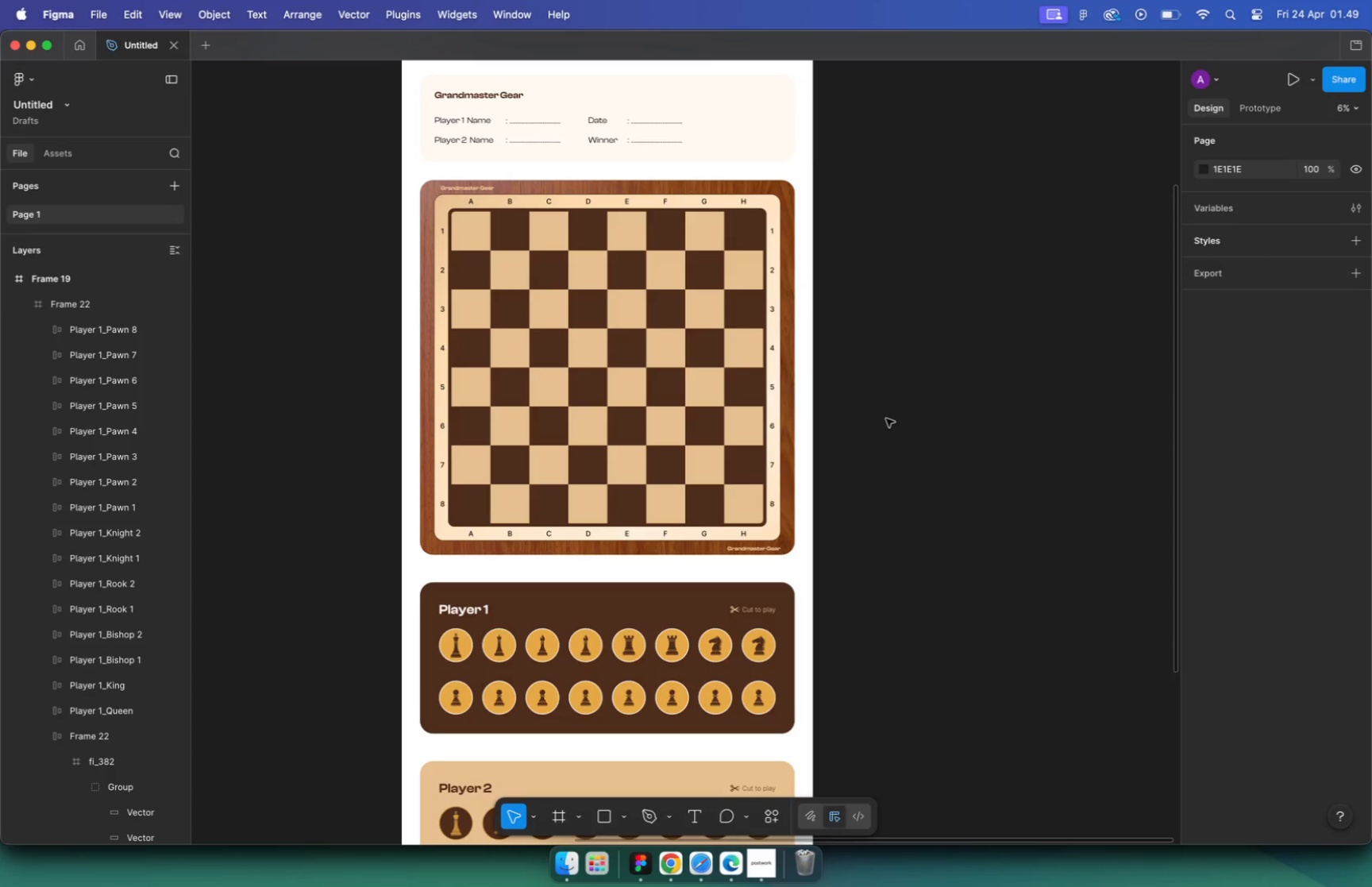 
left_click([898, 499])
 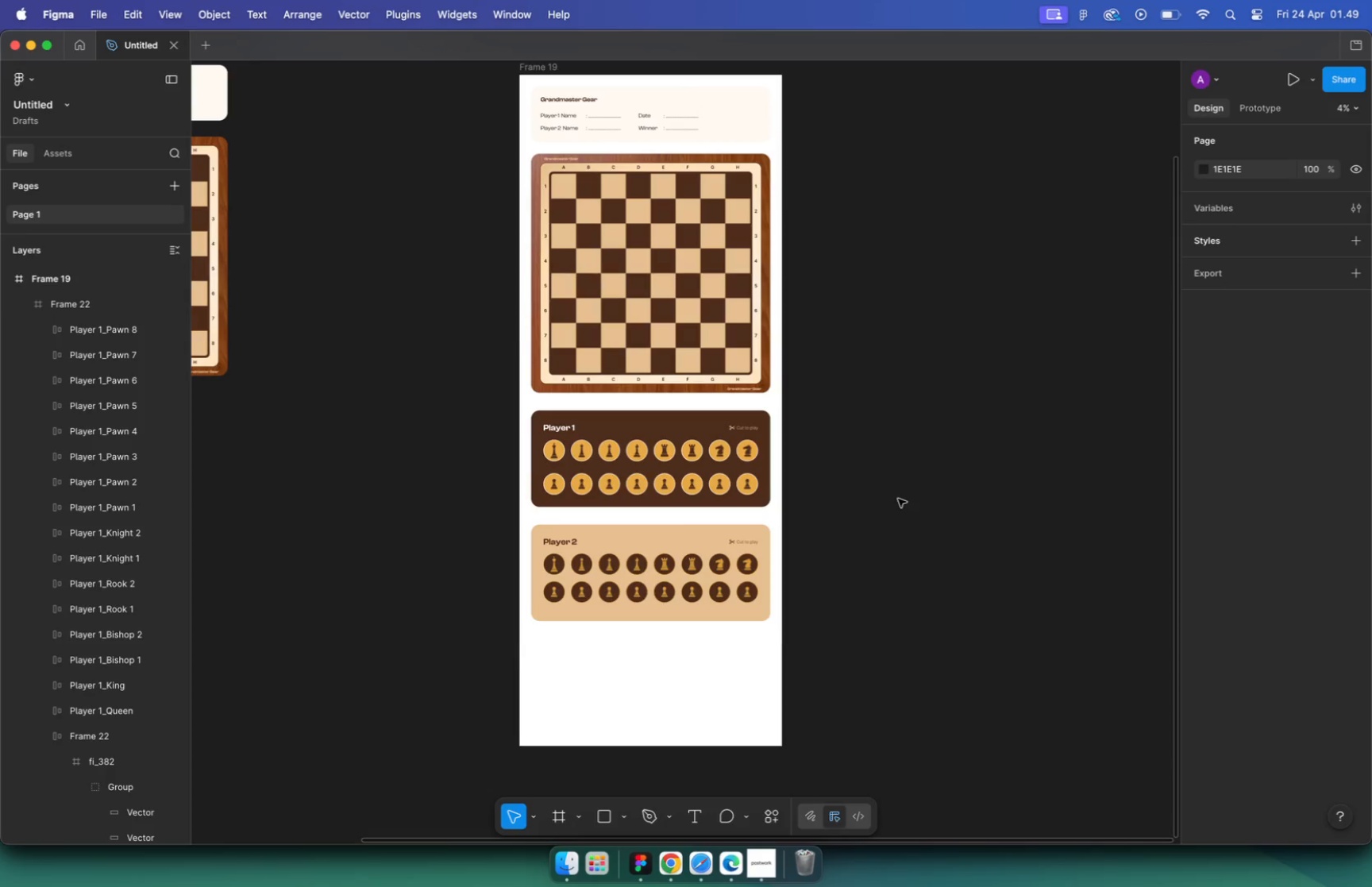 
scroll: coordinate [714, 523], scroll_direction: down, amount: 2.0
 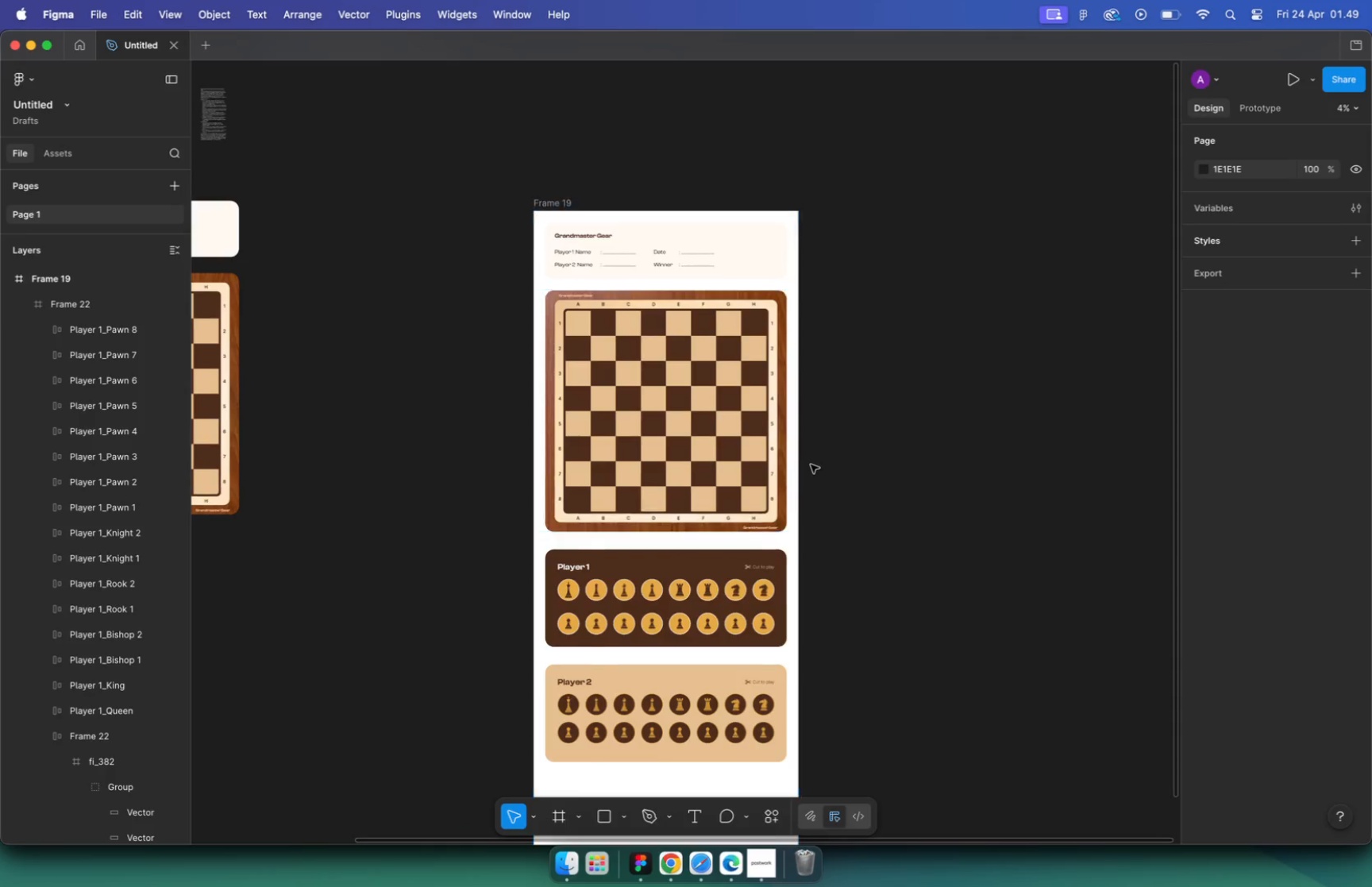 
hold_key(key=CommandLeft, duration=0.99)
scroll: coordinate [761, 279], scroll_direction: up, amount: 1.0
 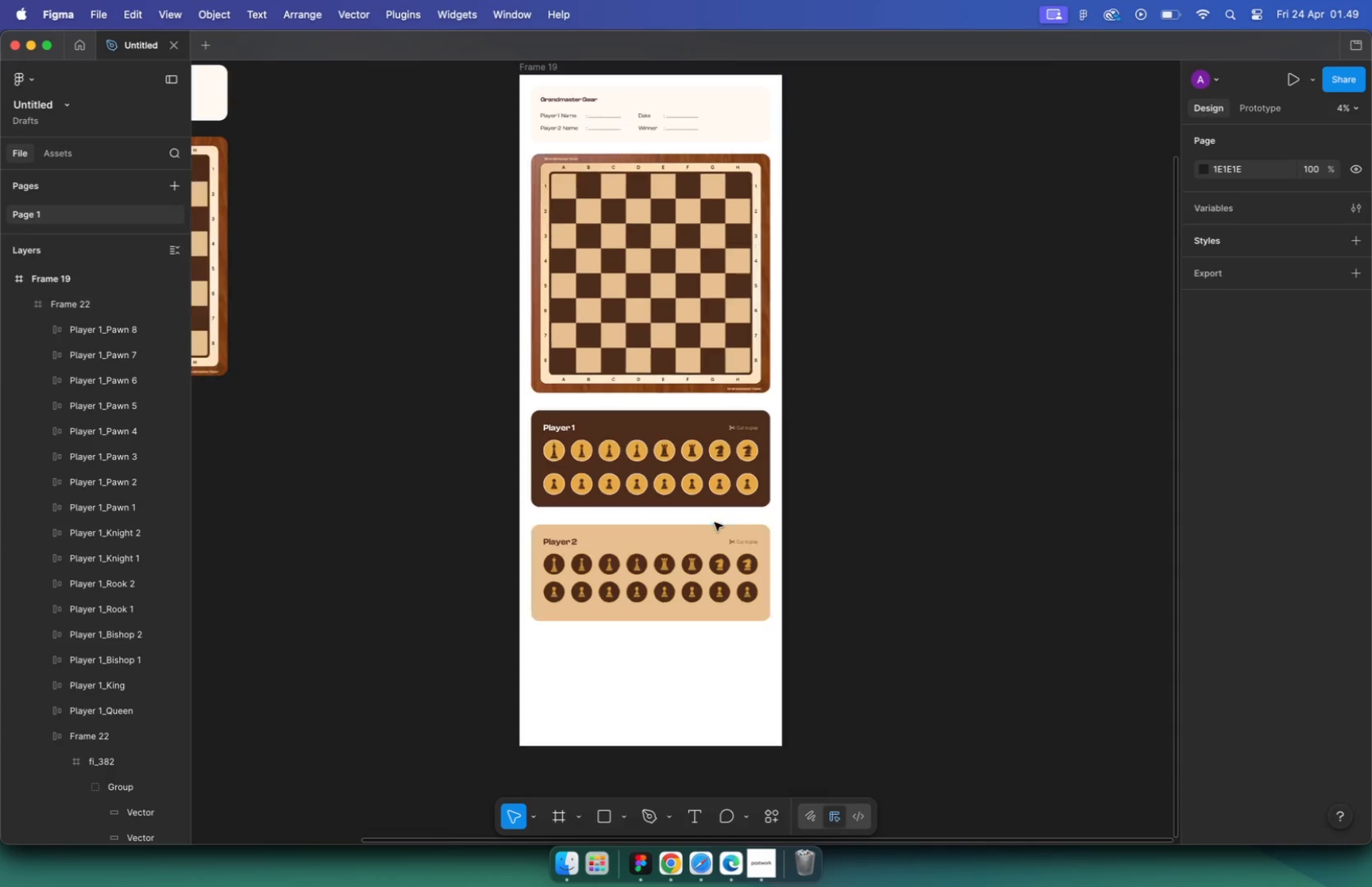 
left_click([599, 287])
 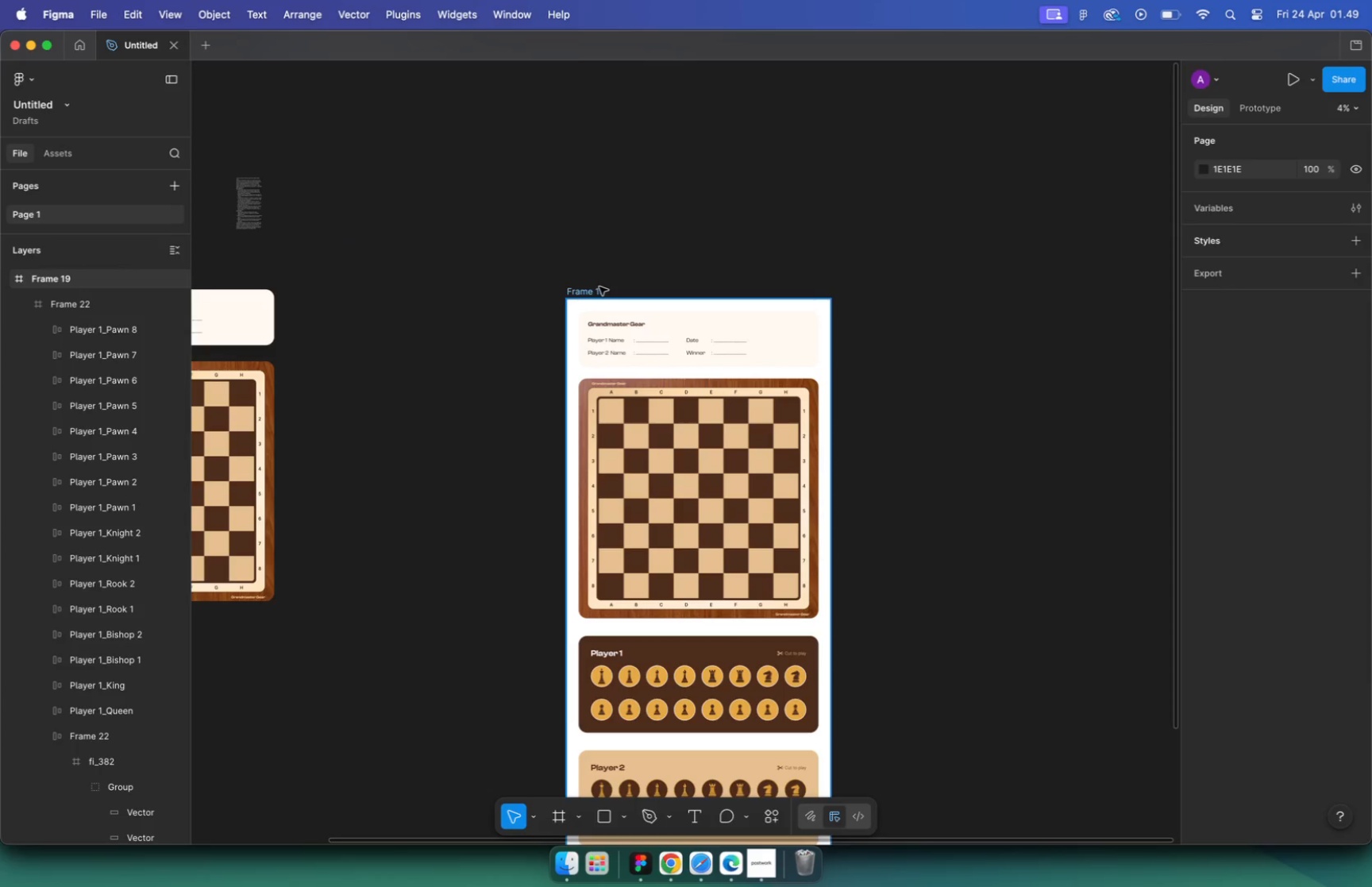 
hold_key(key=CommandLeft, duration=1.48)
scroll: coordinate [620, 287], scroll_direction: down, amount: 10.0
 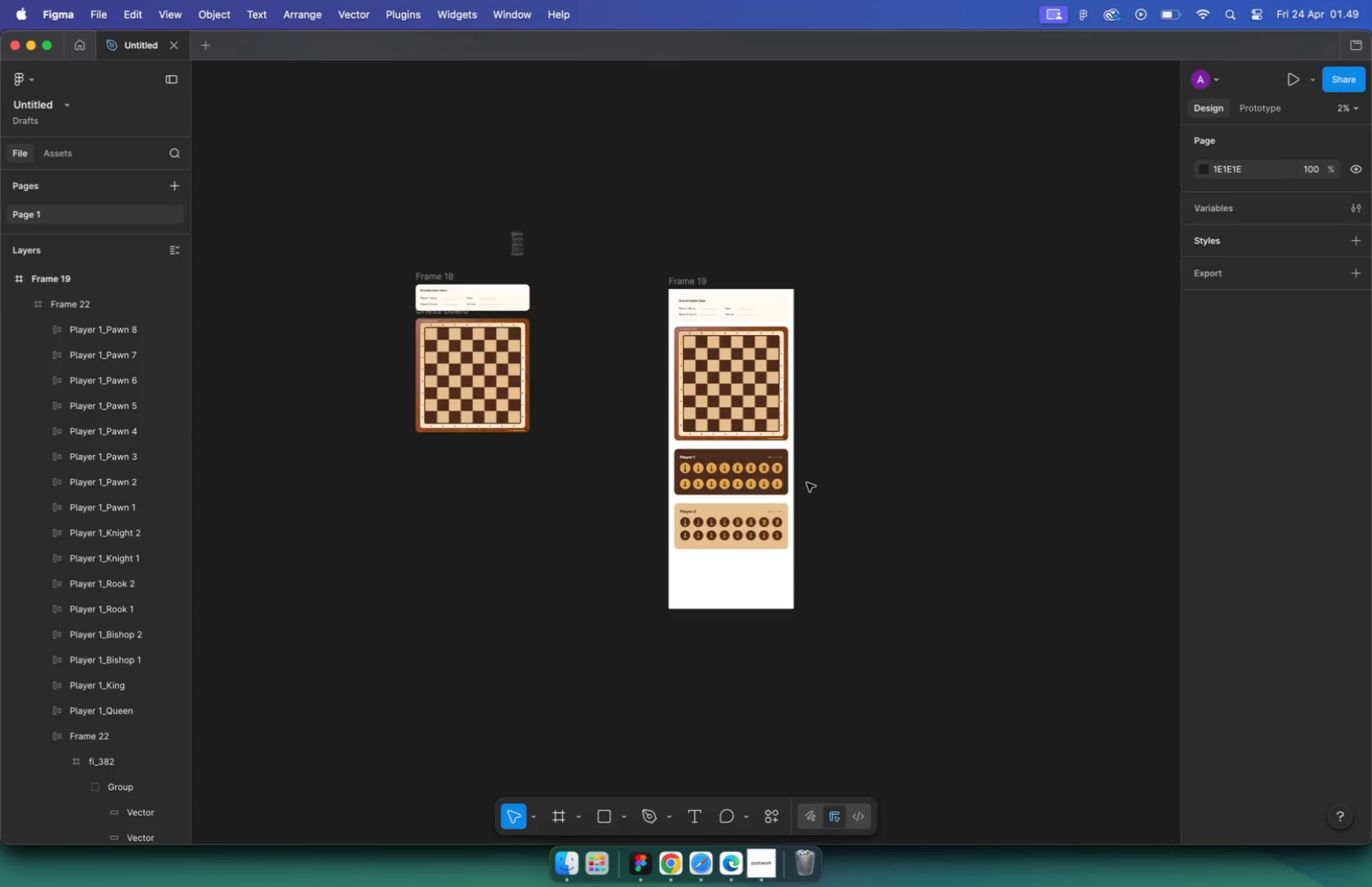 
scroll: coordinate [655, 595], scroll_direction: up, amount: 7.0
 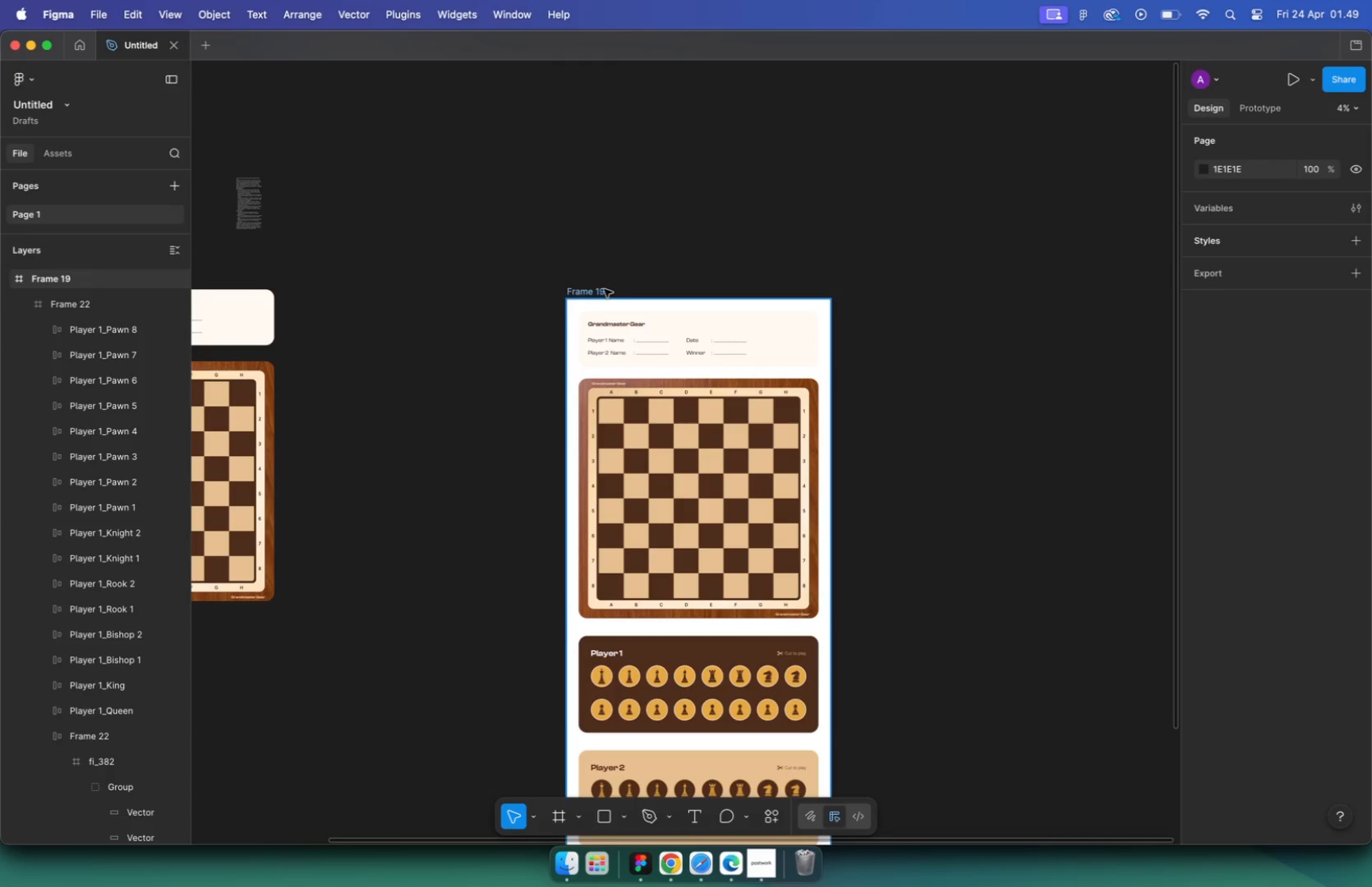 
hold_key(key=CommandLeft, duration=2.98)
left_click_drag(start_coordinate=[668, 637], to_coordinate=[678, 535])
 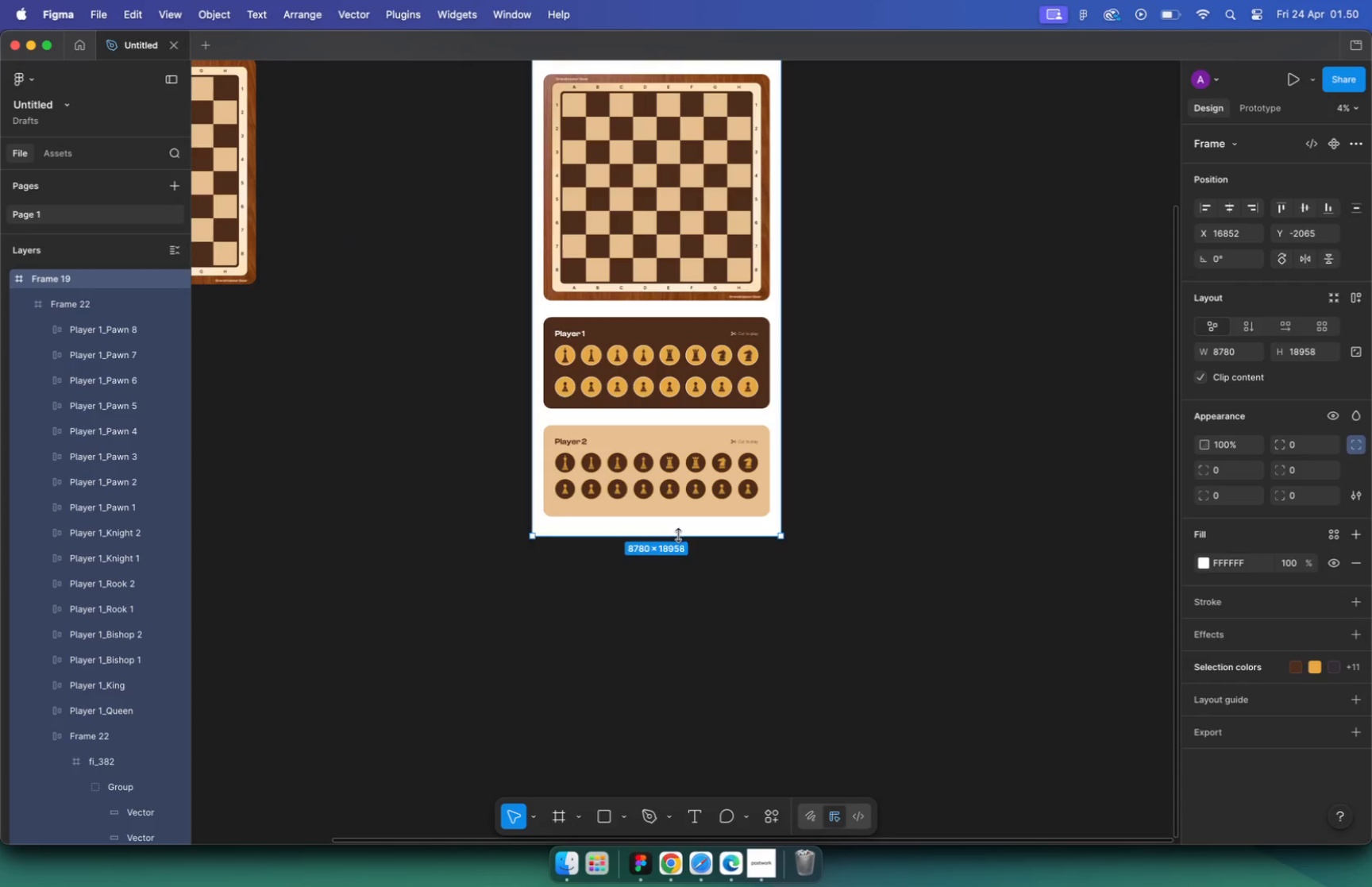 
hold_key(key=CommandLeft, duration=3.9)
left_click([848, 538])
 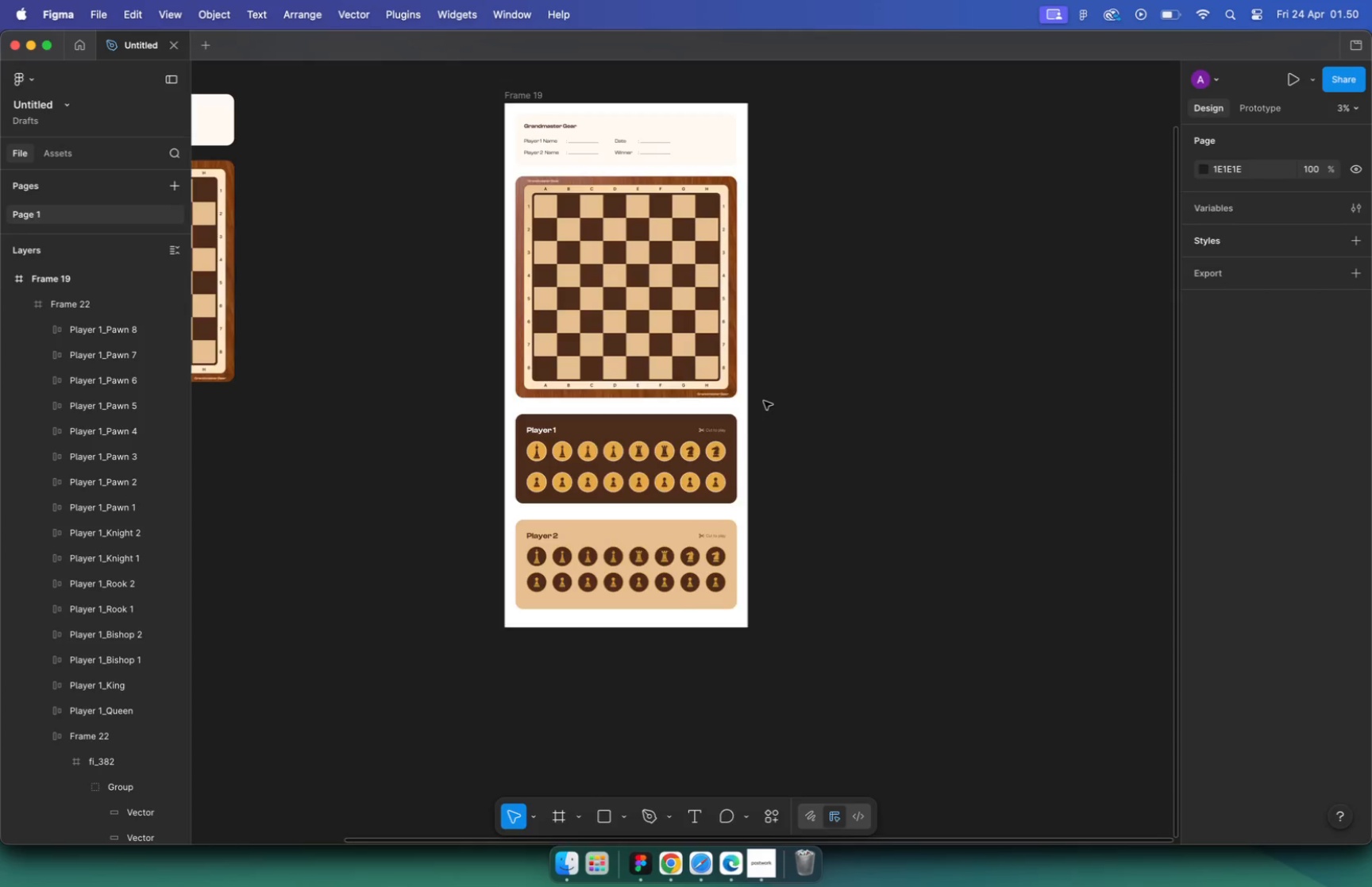 
scroll: coordinate [666, 462], scroll_direction: up, amount: 1.0
 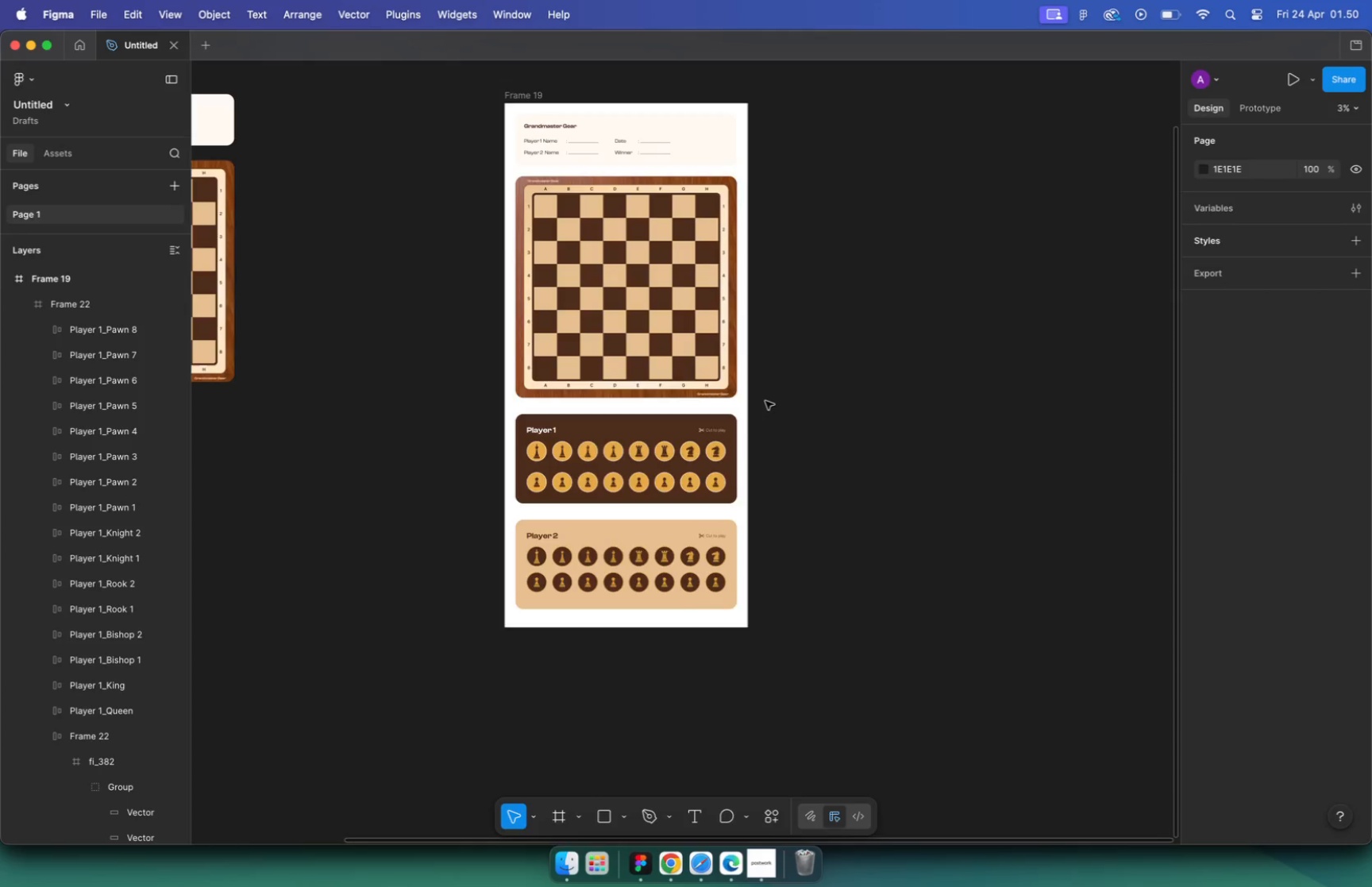 
left_click_drag(start_coordinate=[449, 244], to_coordinate=[759, 239])
 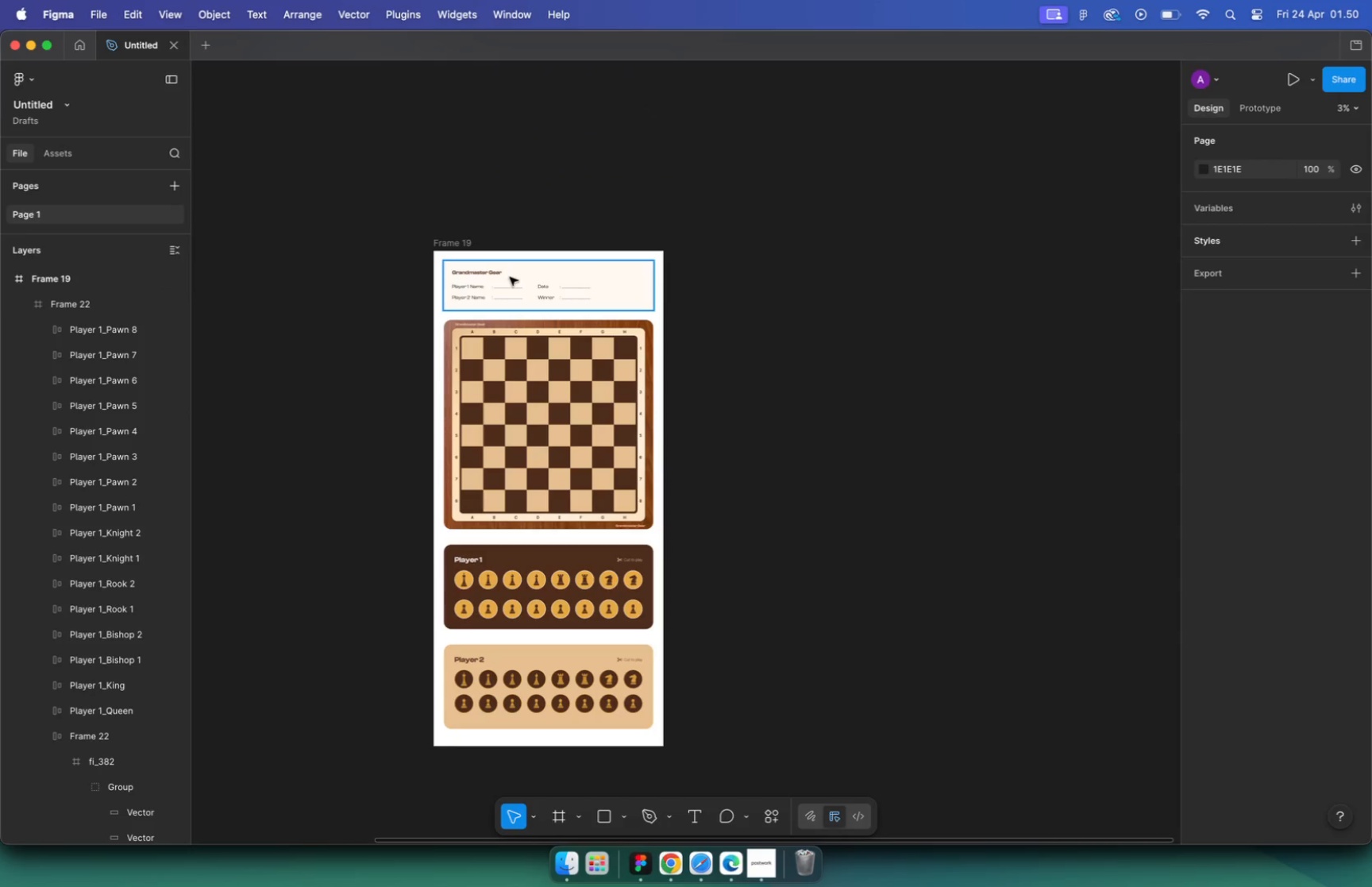 
hold_key(key=ShiftLeft, duration=0.94)
 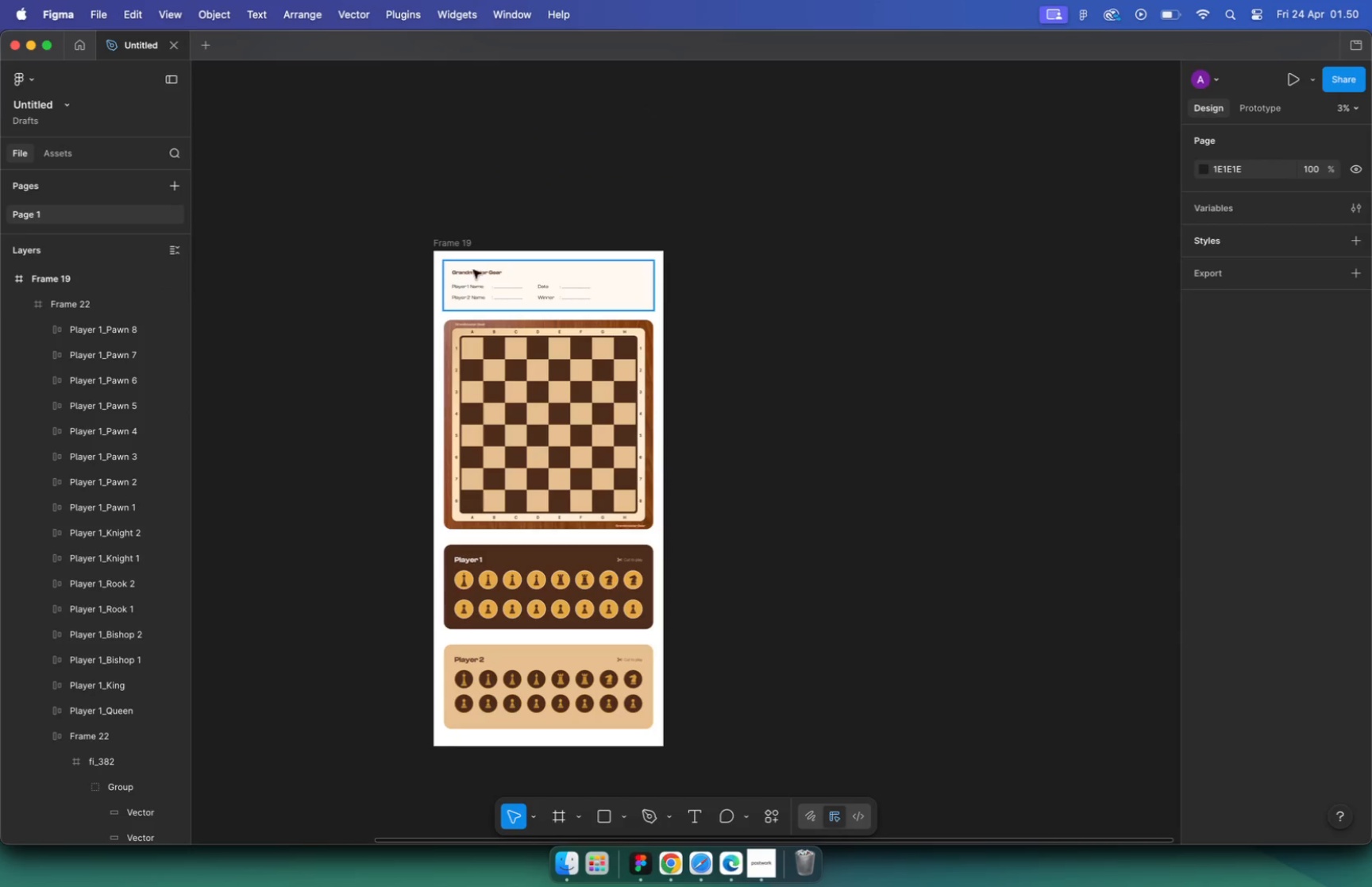 
hold_key(key=OptionLeft, duration=0.61)
 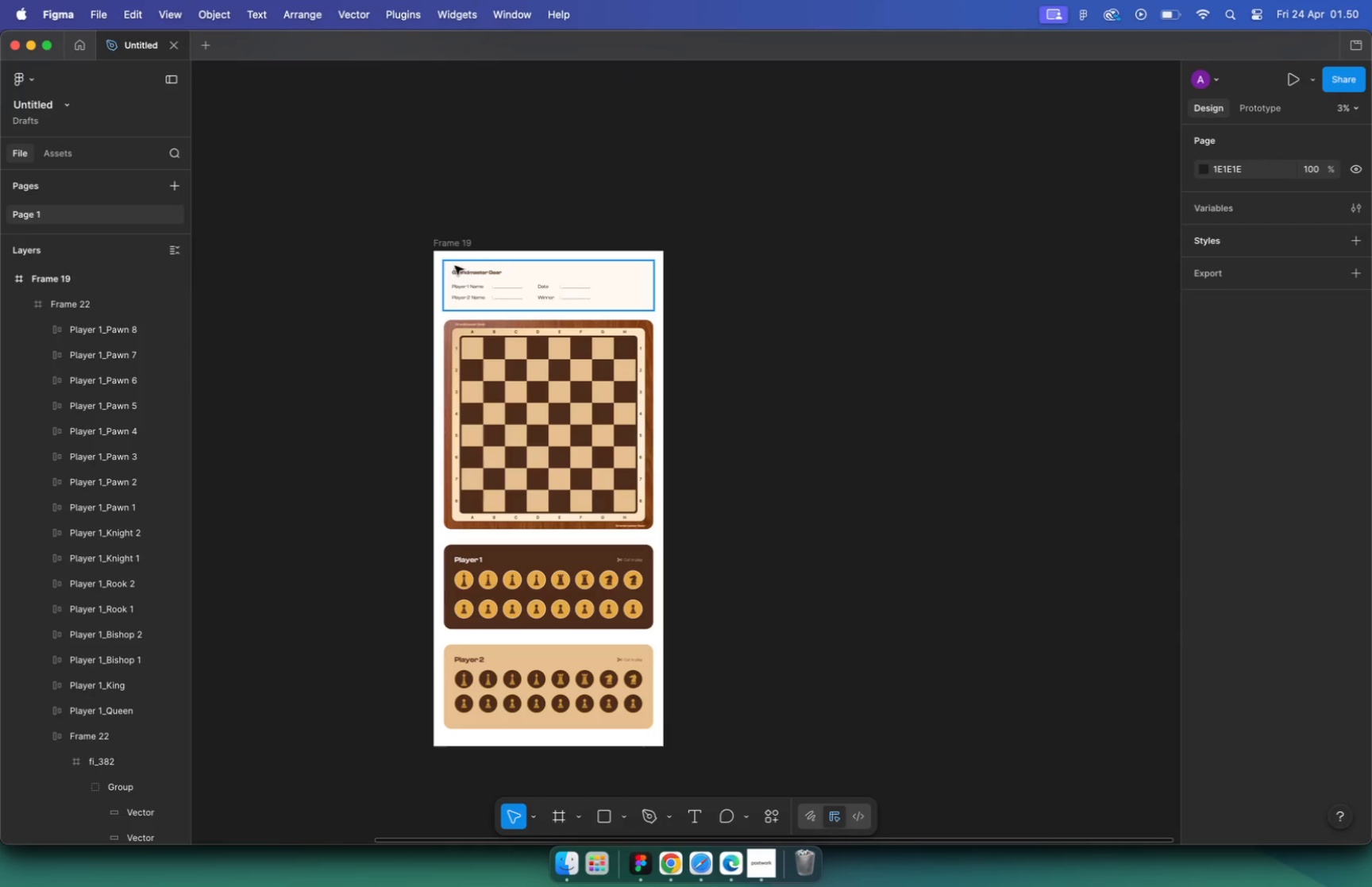 
hold_key(key=CommandLeft, duration=0.46)
 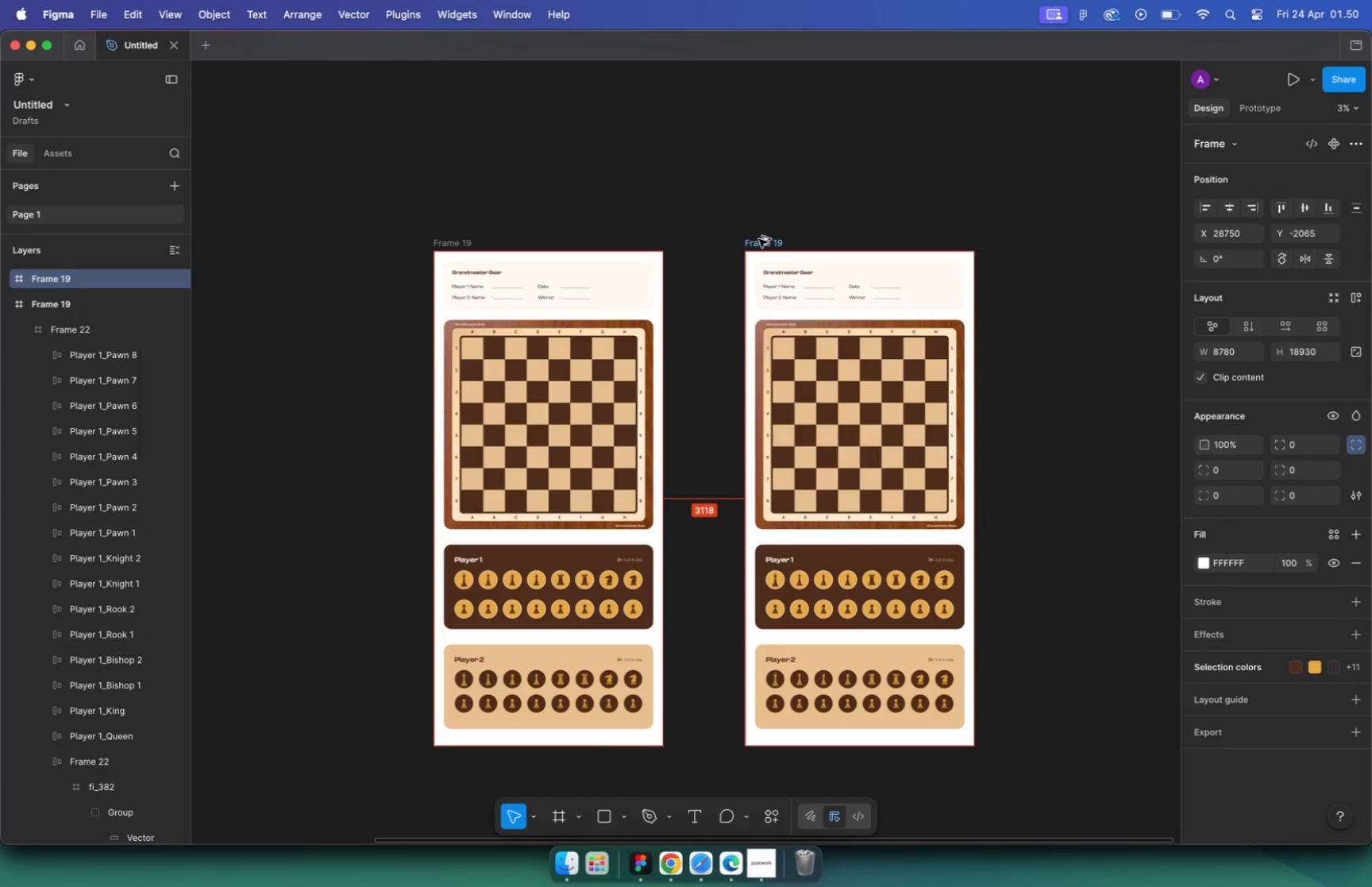 
key(Meta+Z)
 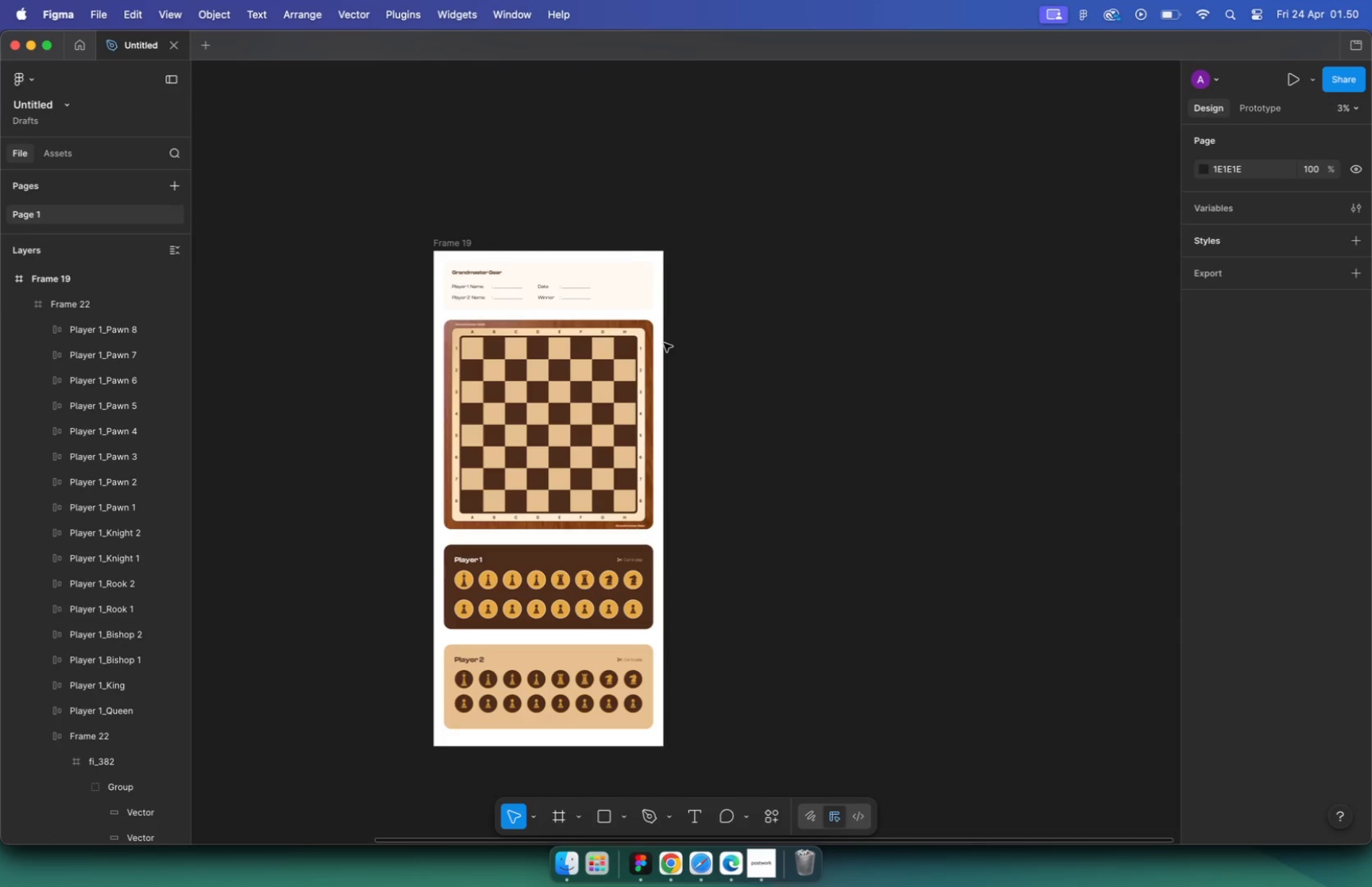 
hold_key(key=CommandLeft, duration=1.68)
scroll: coordinate [592, 253], scroll_direction: up, amount: 13.0
 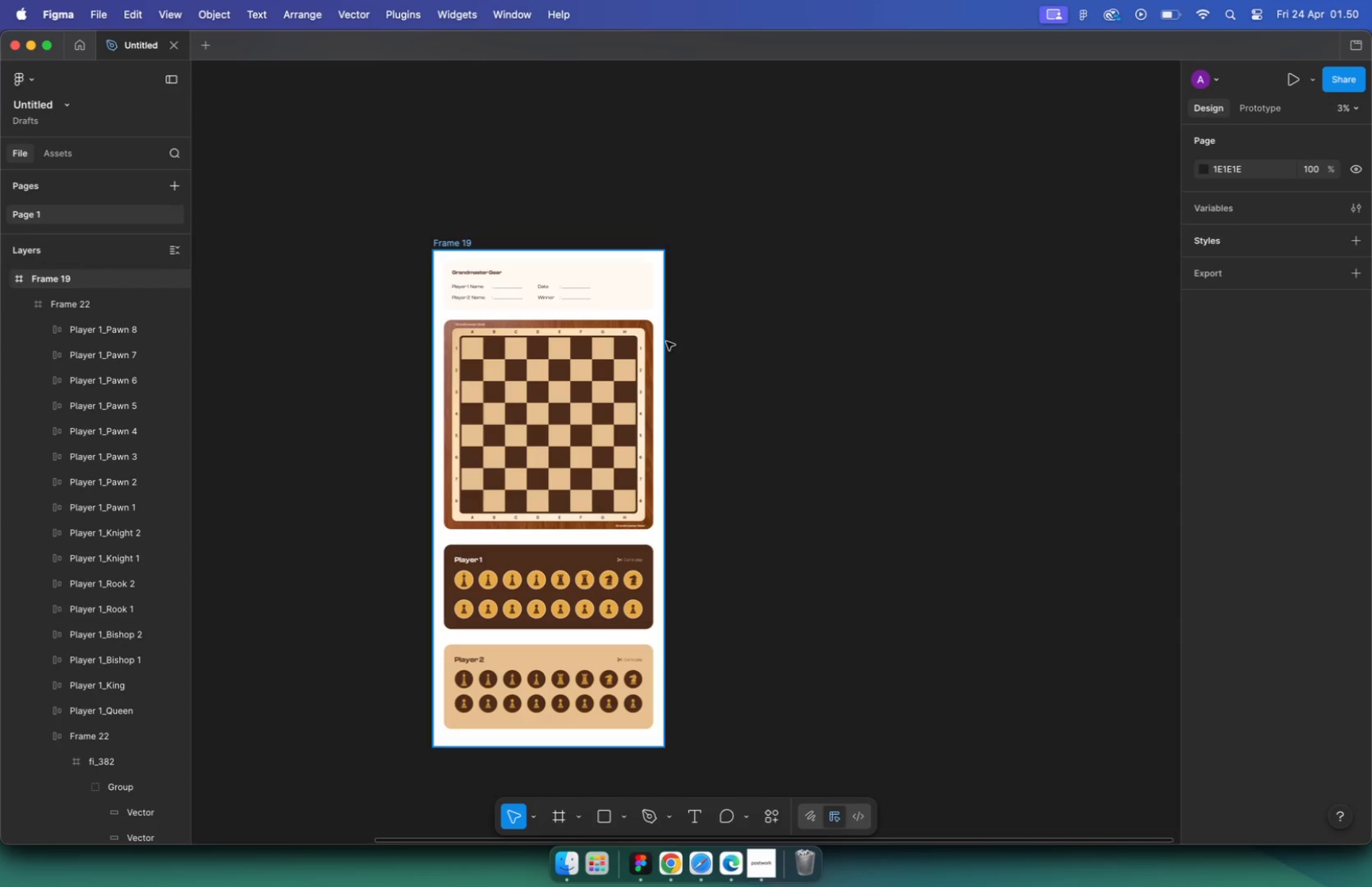 
left_click([845, 292])
 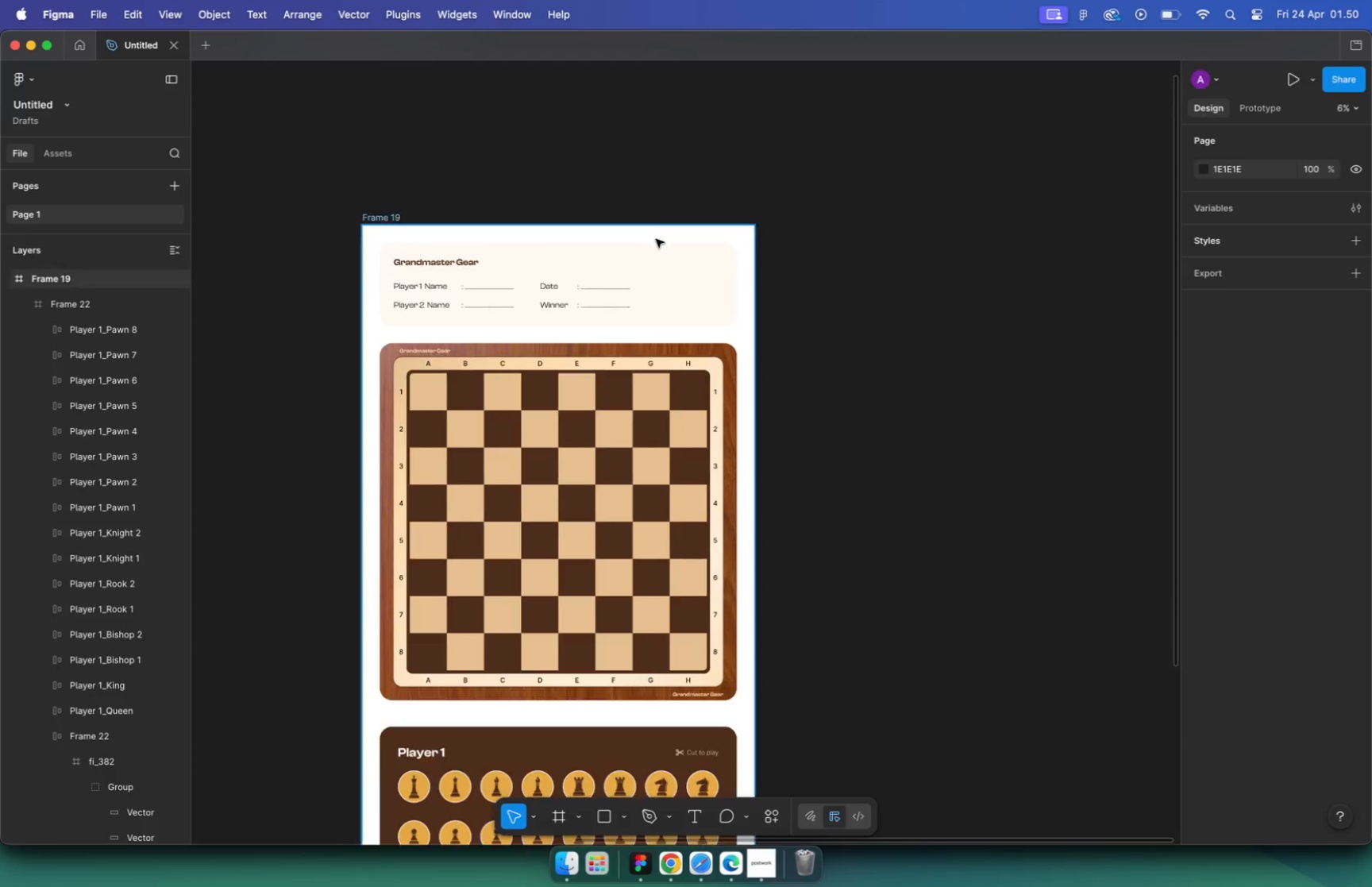 
hold_key(key=CommandLeft, duration=3.77)
scroll: coordinate [610, 357], scroll_direction: down, amount: 12.0
 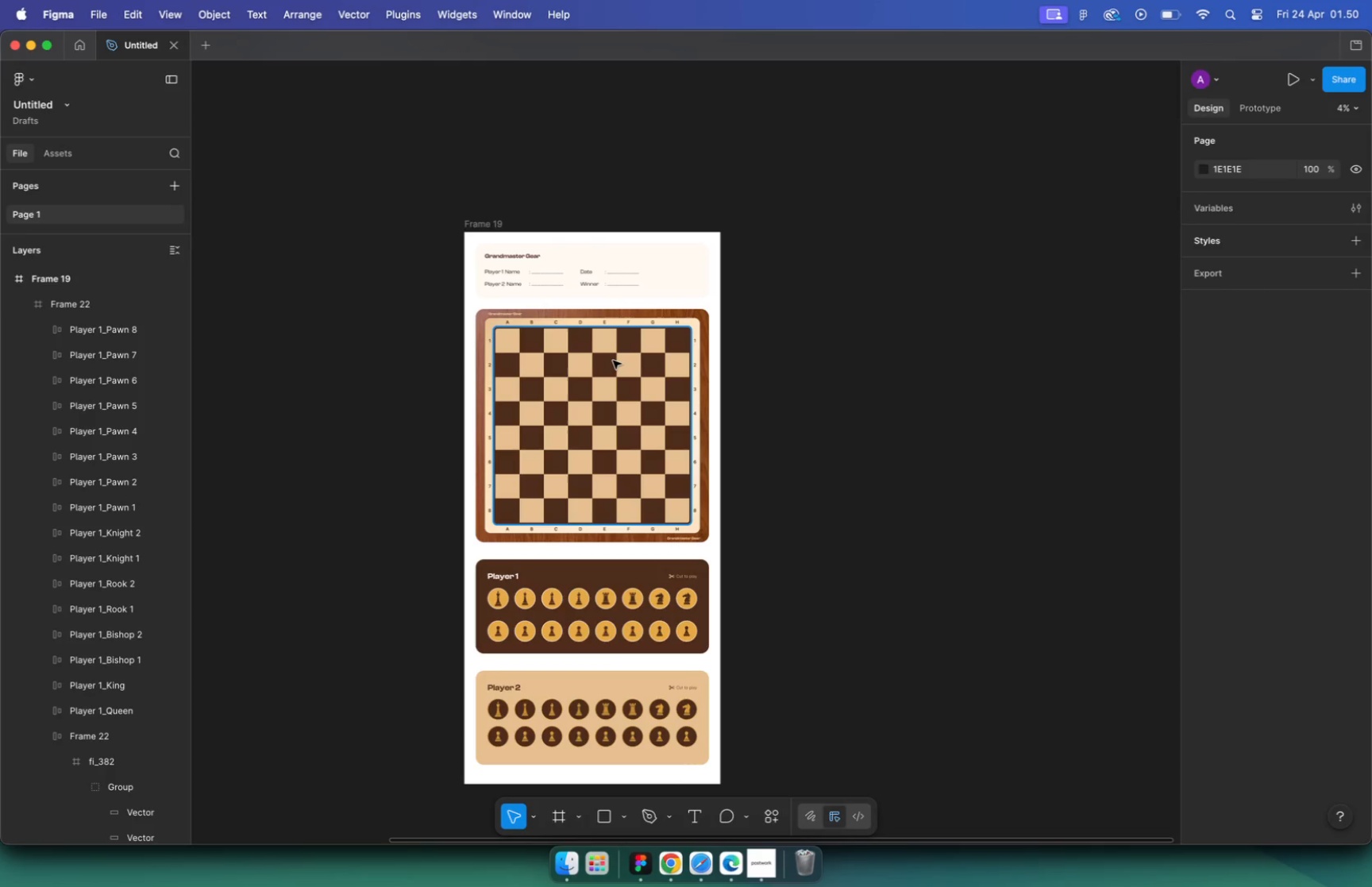 
left_click([530, 269])
 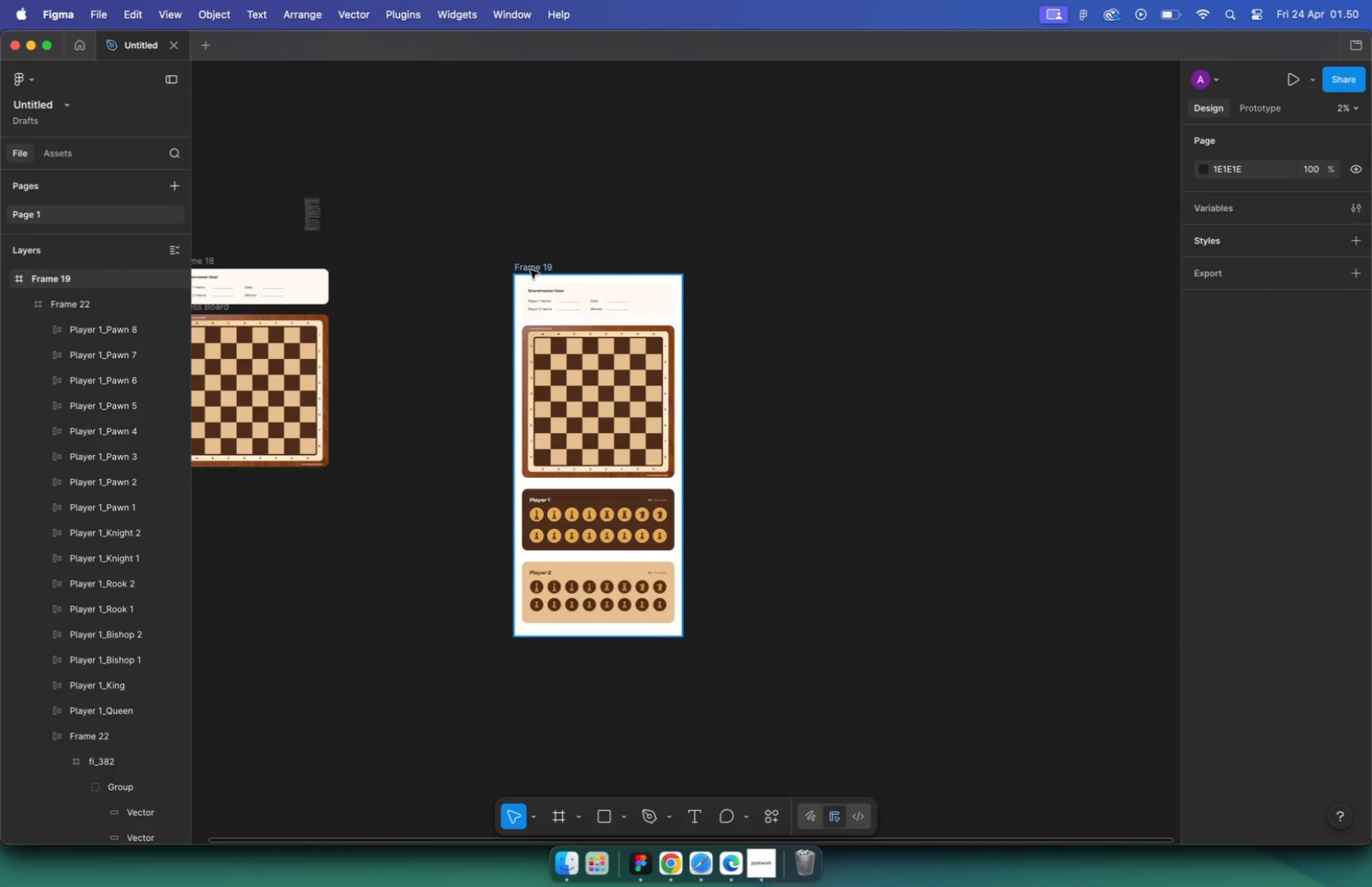 
hold_key(key=CommandLeft, duration=1.63)
left_click_drag(start_coordinate=[595, 639], to_coordinate=[607, 750])
 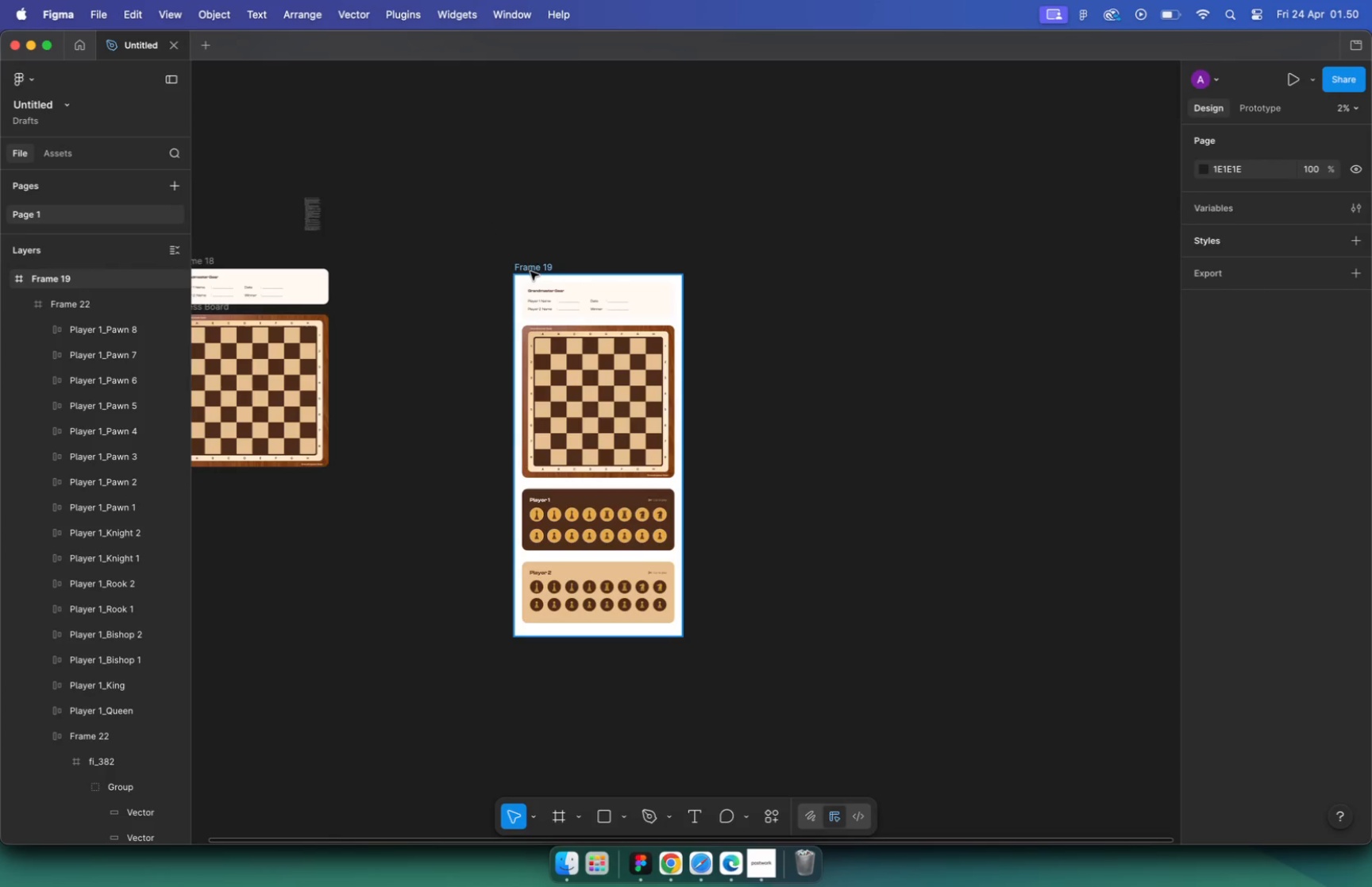 
hold_key(key=CommandLeft, duration=0.41)
 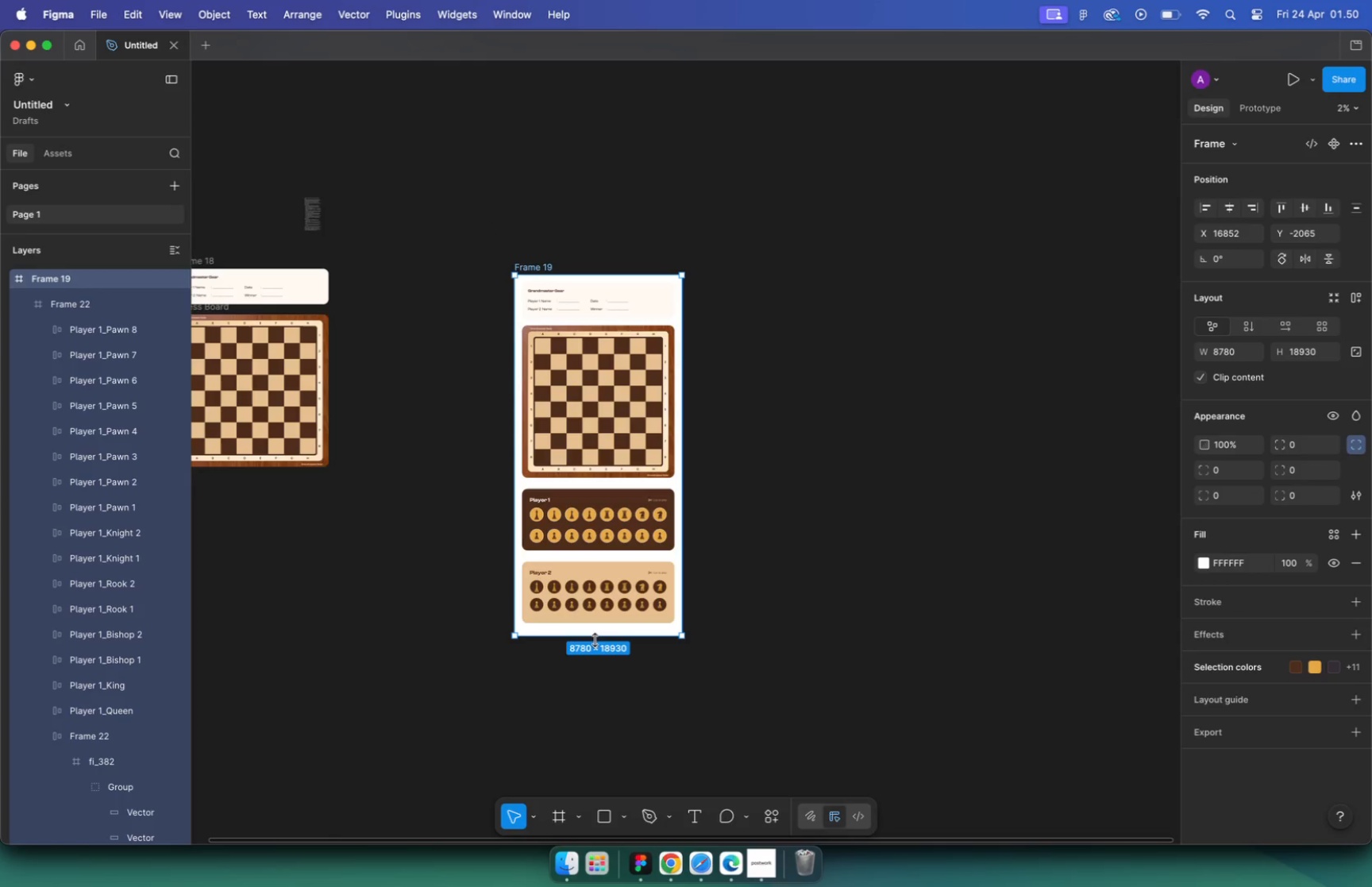 
left_click([796, 437])
 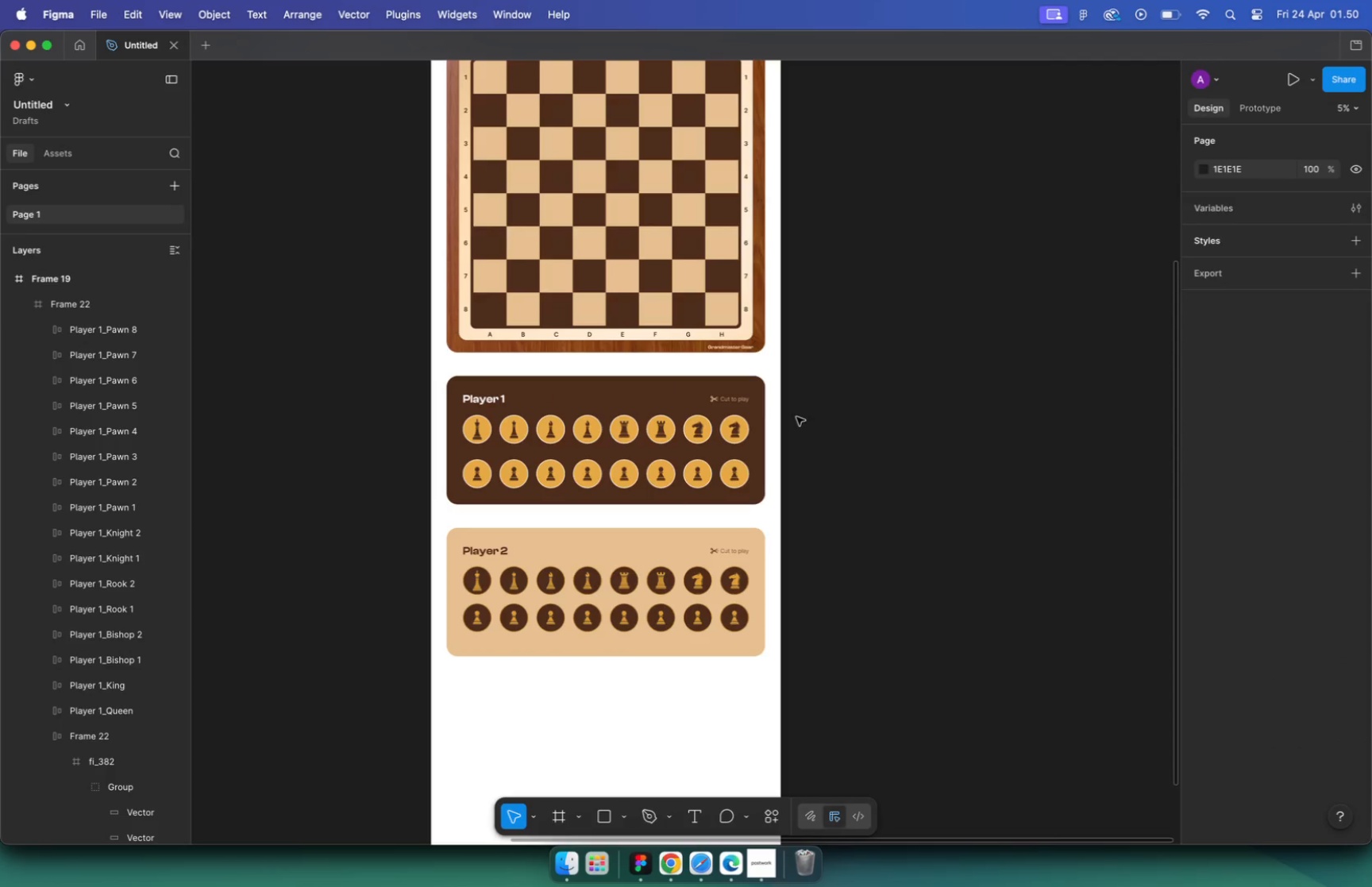 
scroll: coordinate [592, 592], scroll_direction: up, amount: 10.0
 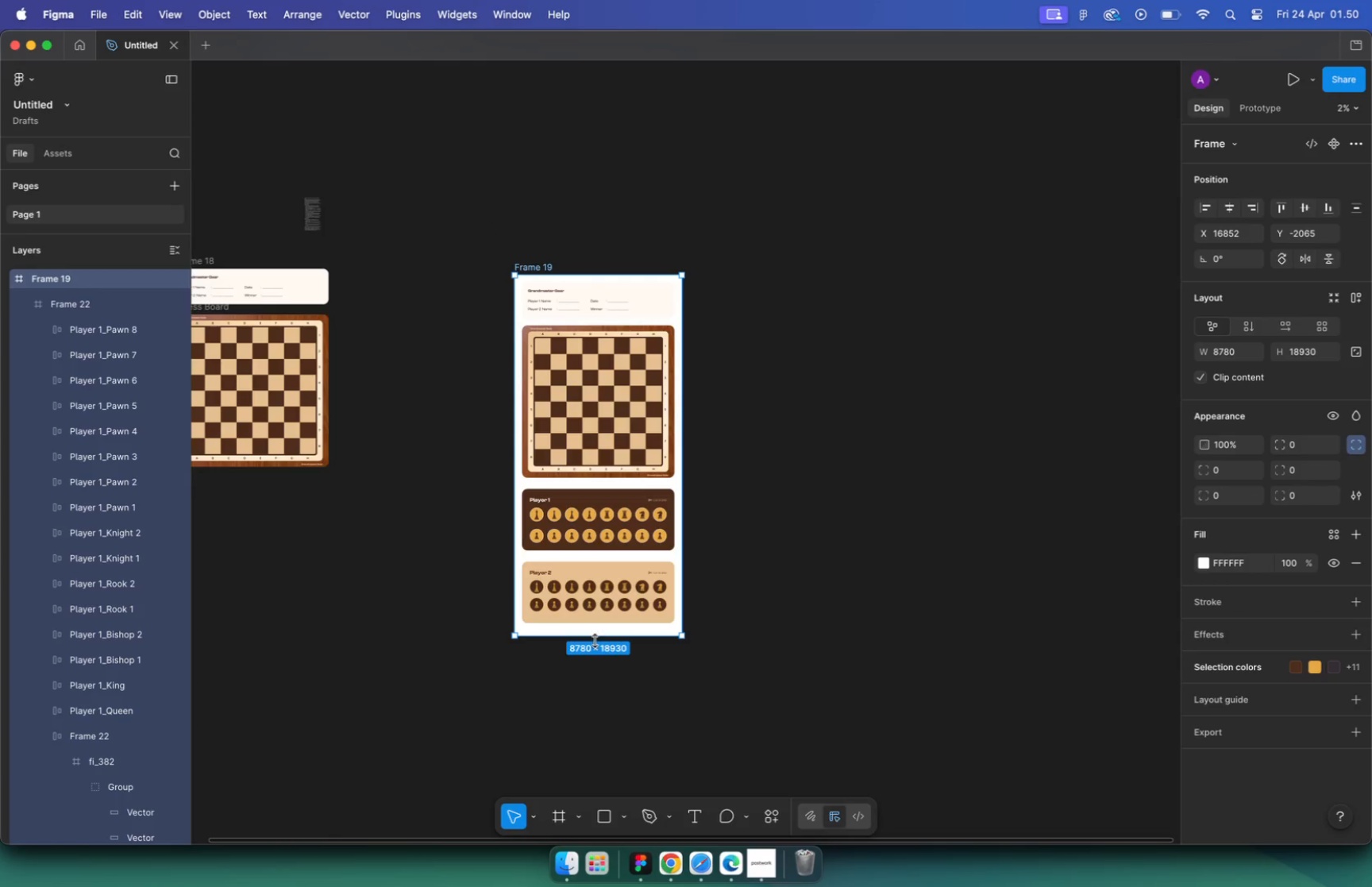 
left_click_drag(start_coordinate=[805, 361], to_coordinate=[426, 715])
 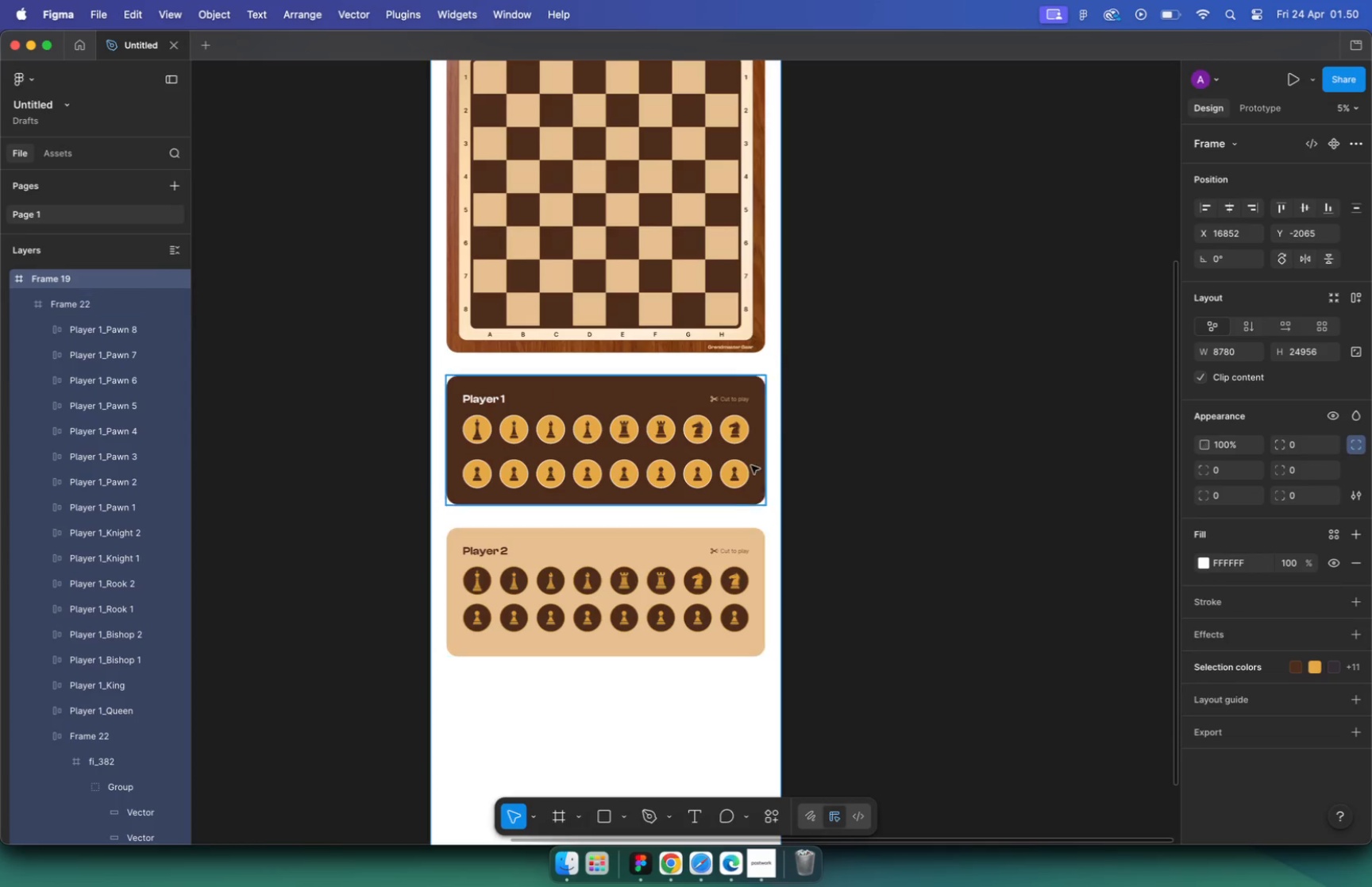 
left_click_drag(start_coordinate=[614, 465], to_coordinate=[616, 502])
 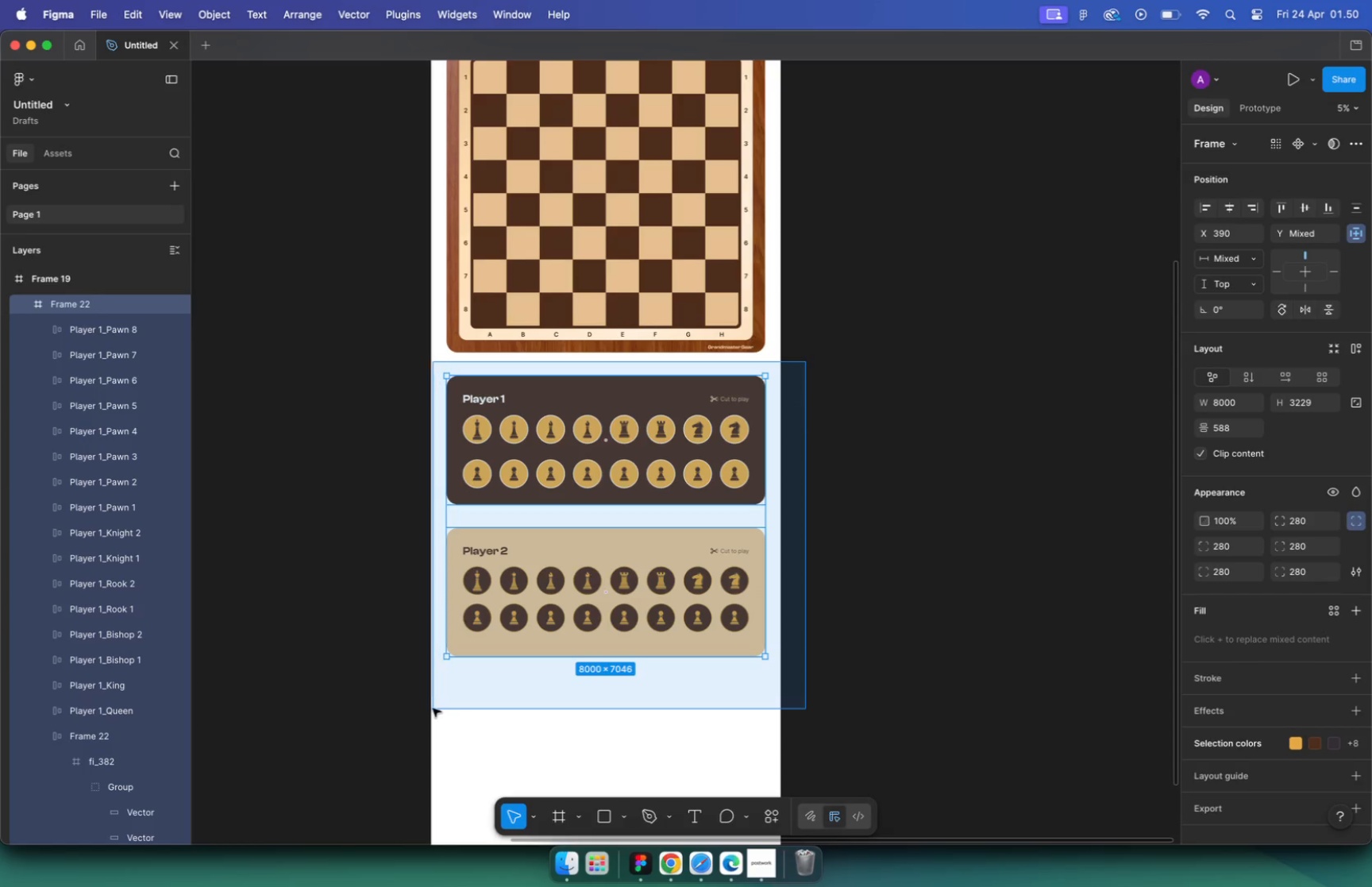 
hold_key(key=ShiftLeft, duration=0.61)
 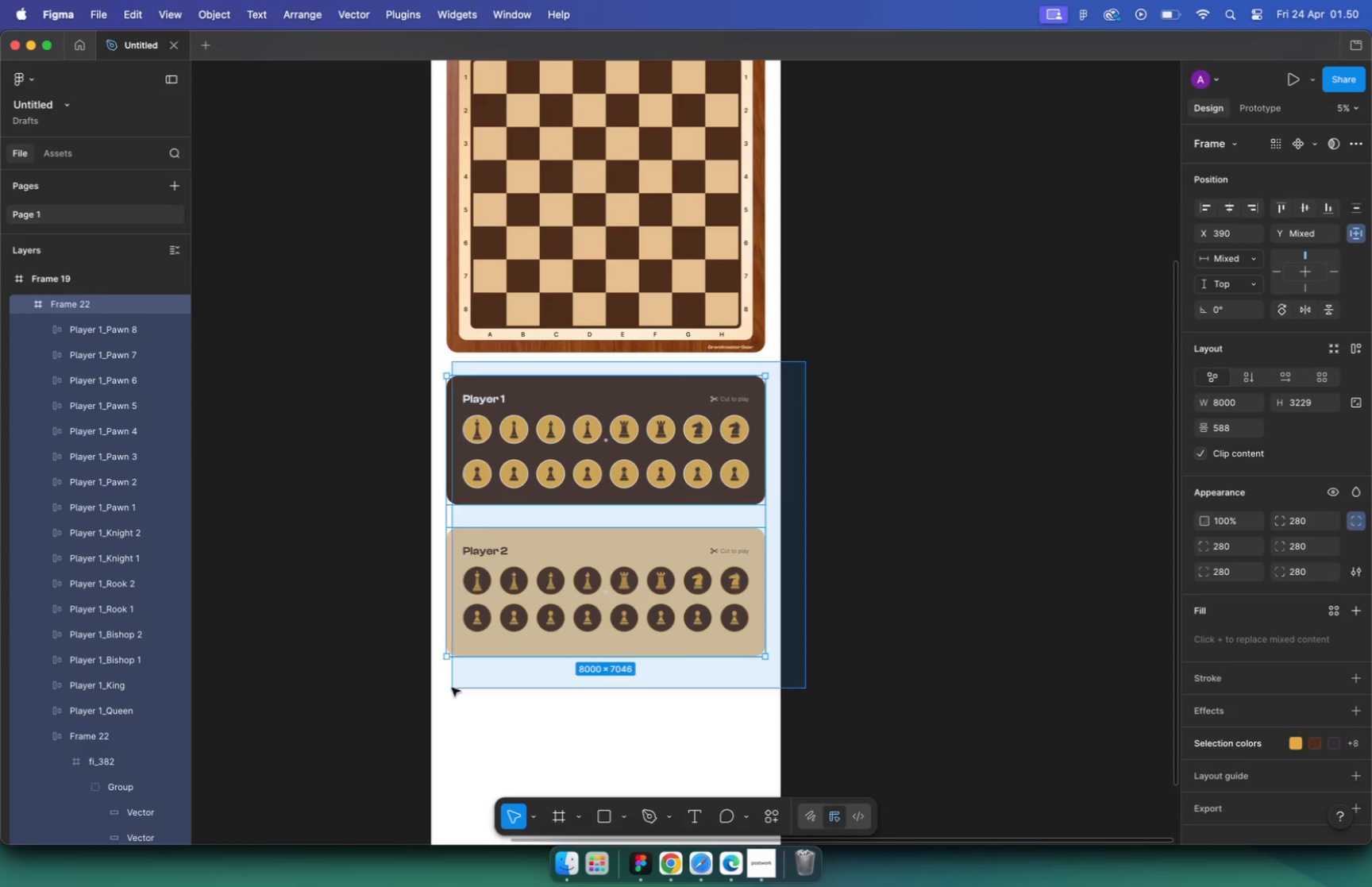 
hold_key(key=CommandLeft, duration=0.51)
left_click([608, 393])
 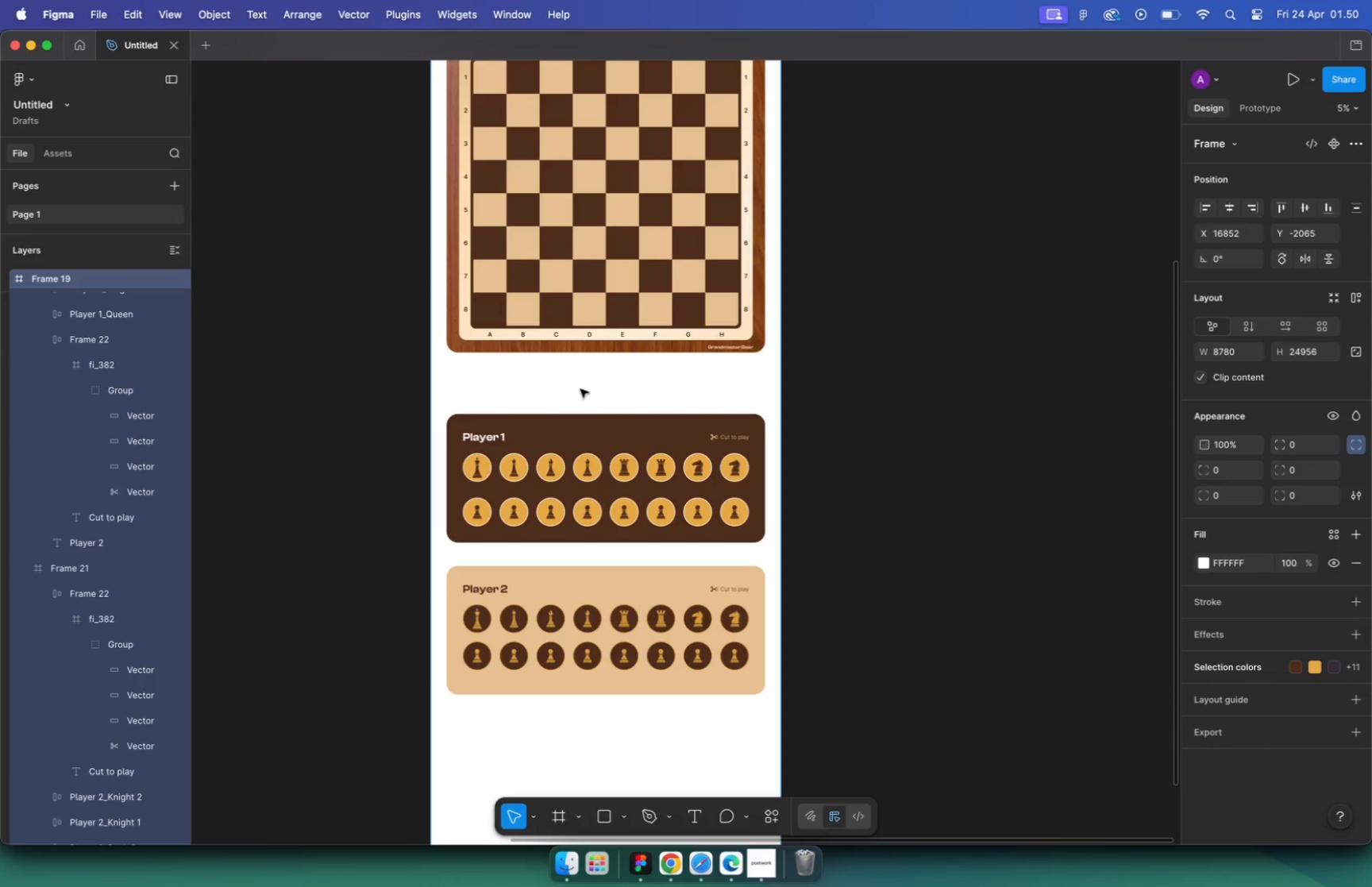 
key(P)
 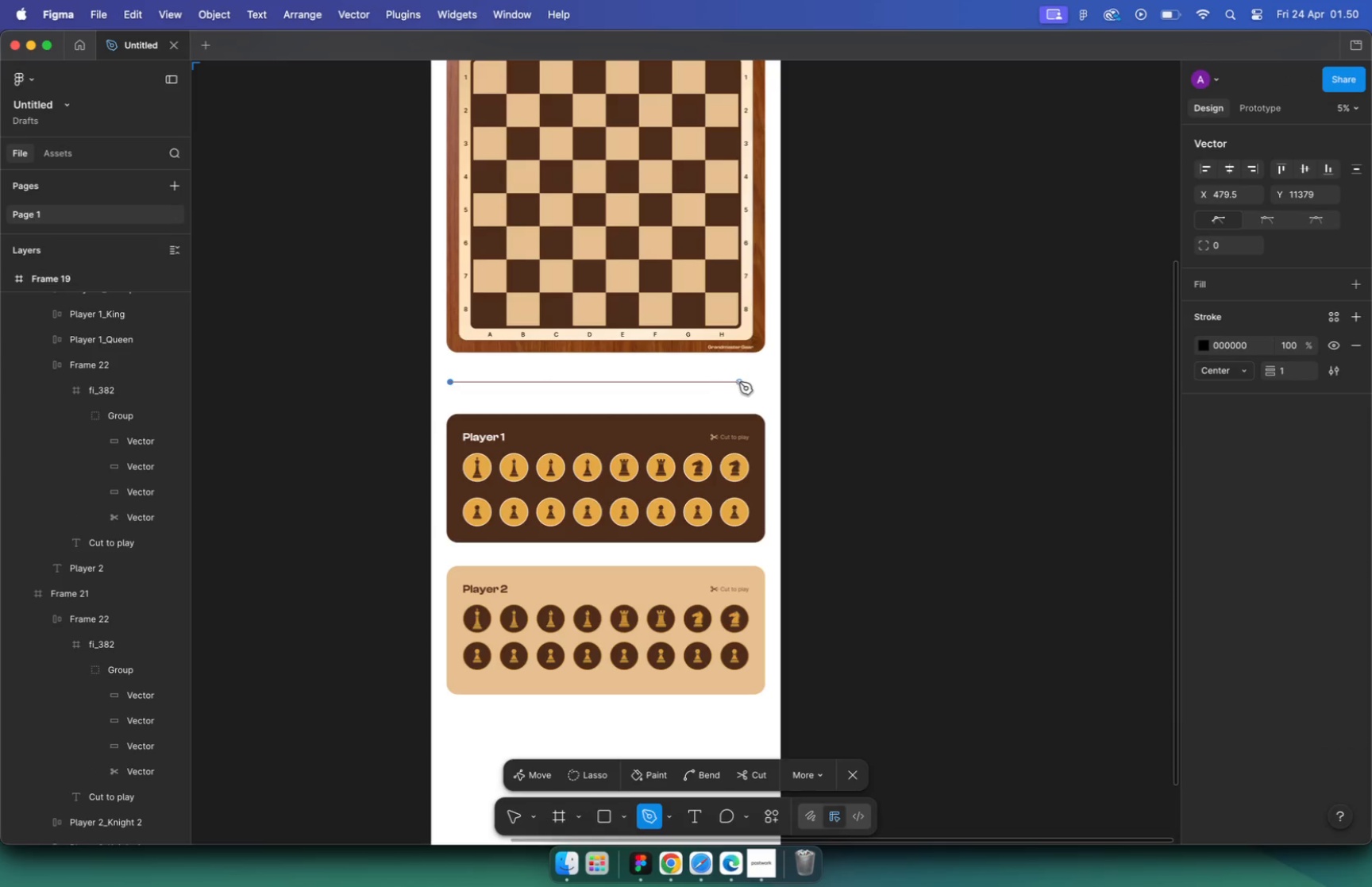 
left_click([762, 384])
 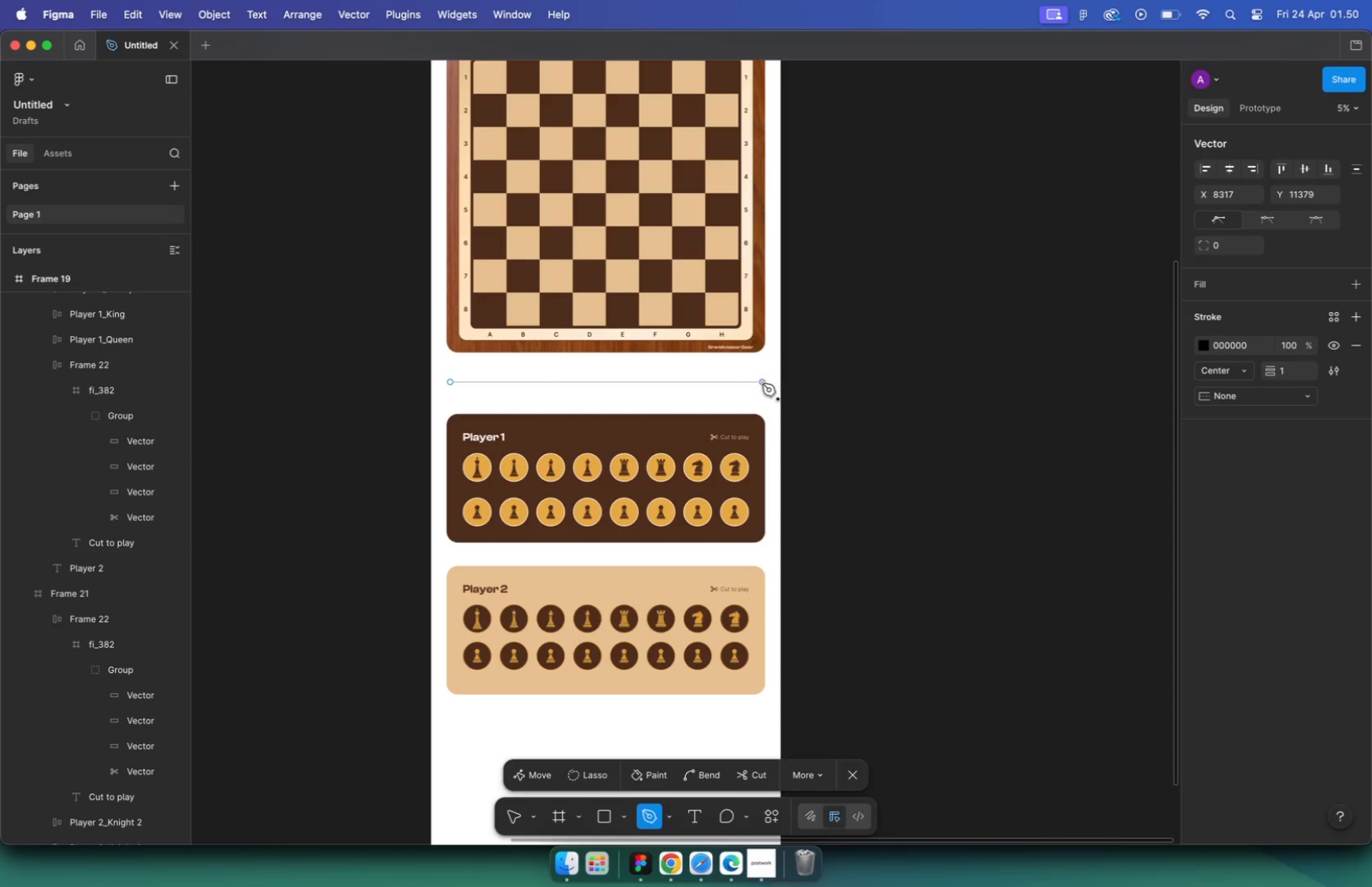 
key(Escape)
 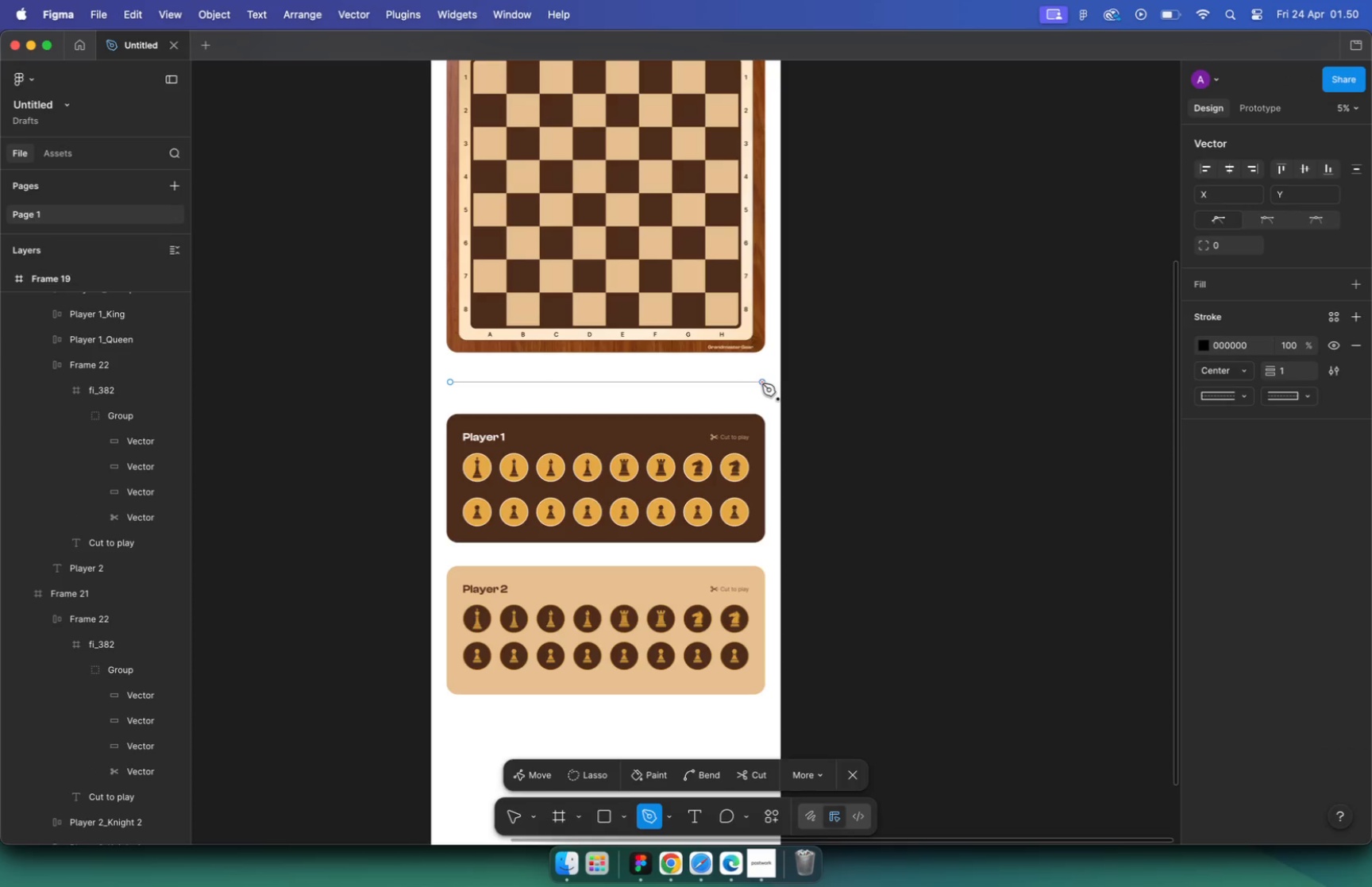 
key(Escape)
 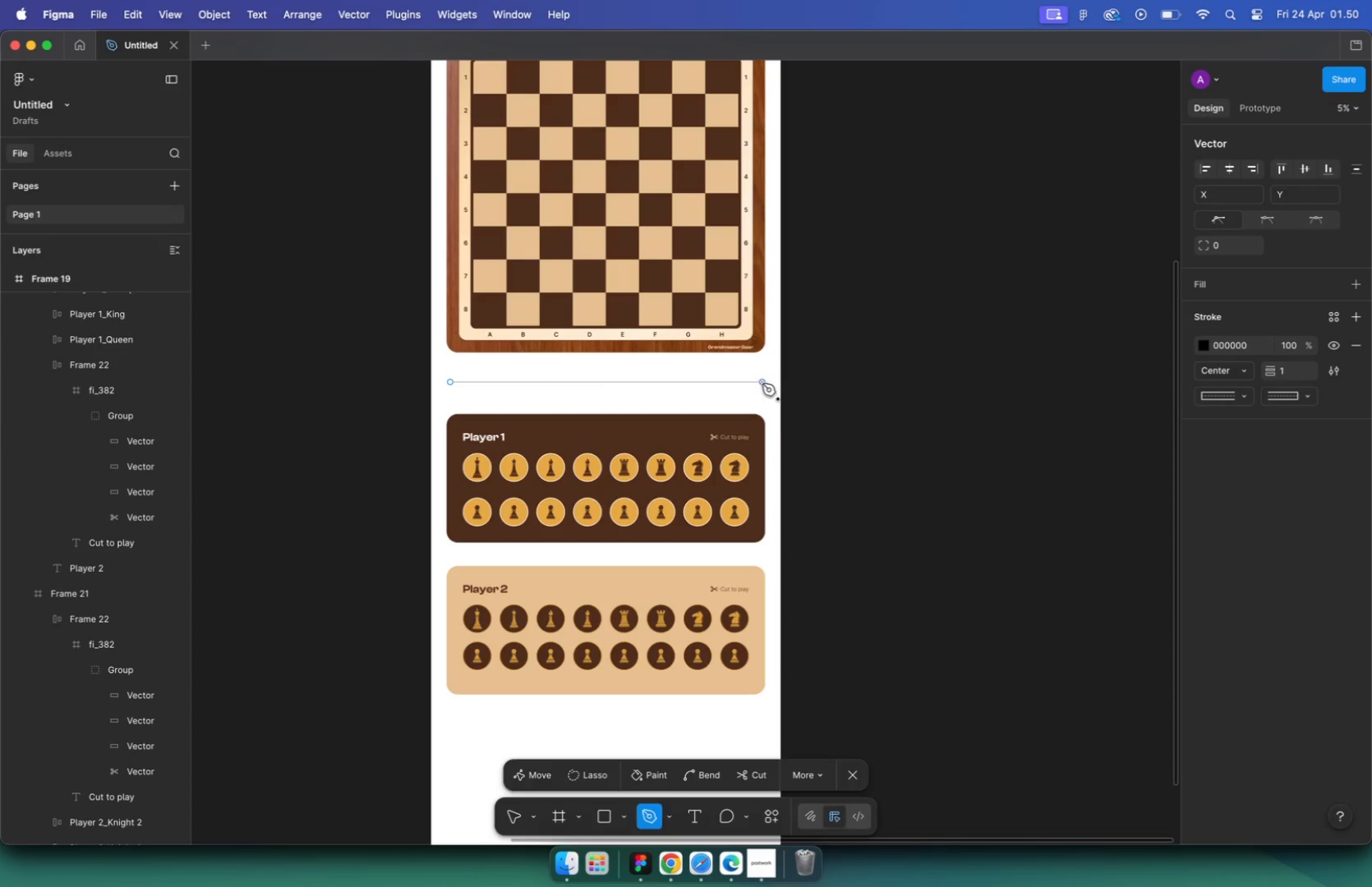 
key(Escape)
 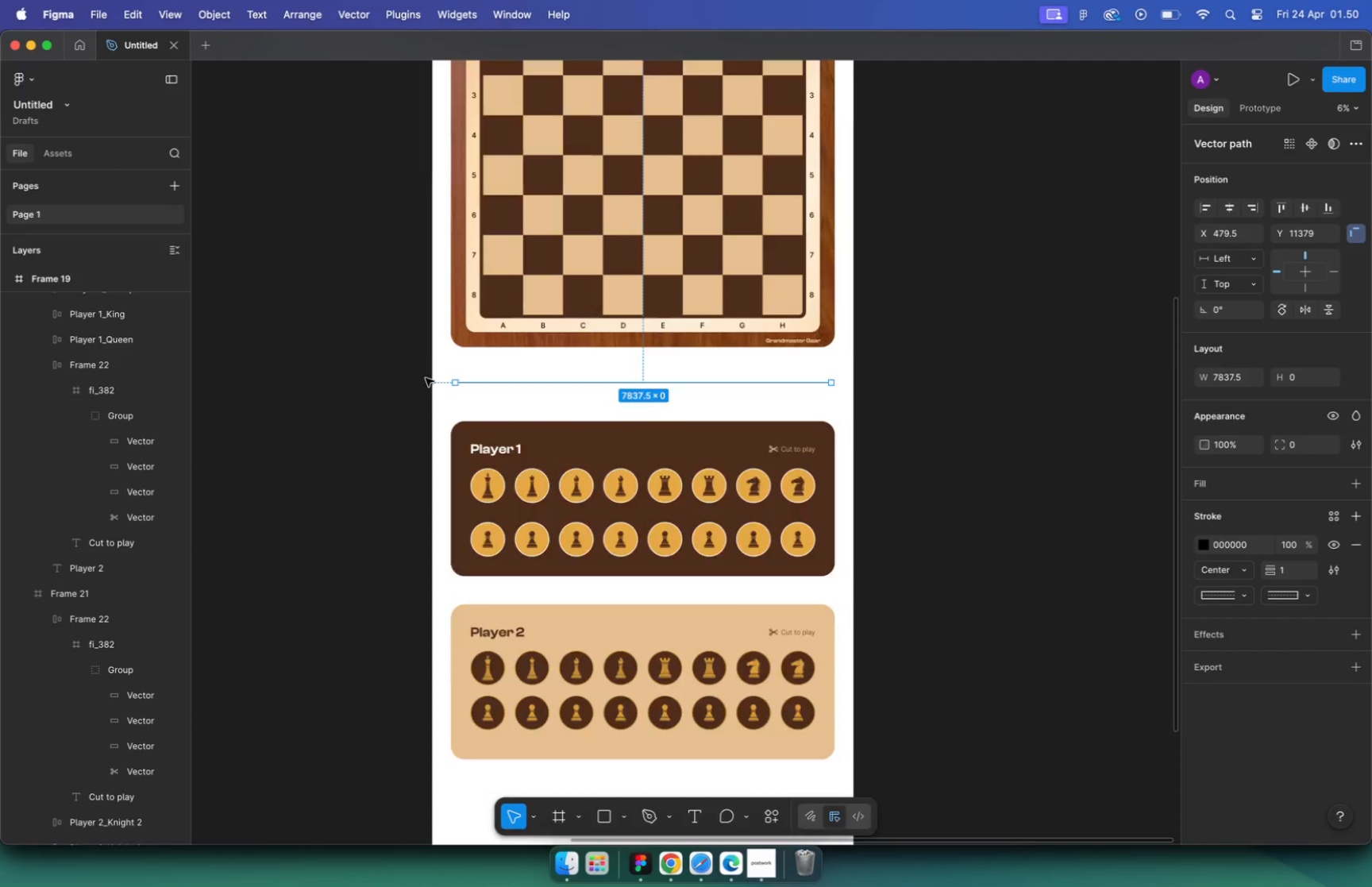 
hold_key(key=CommandLeft, duration=0.4)
scroll: coordinate [427, 378], scroll_direction: up, amount: 15.0
 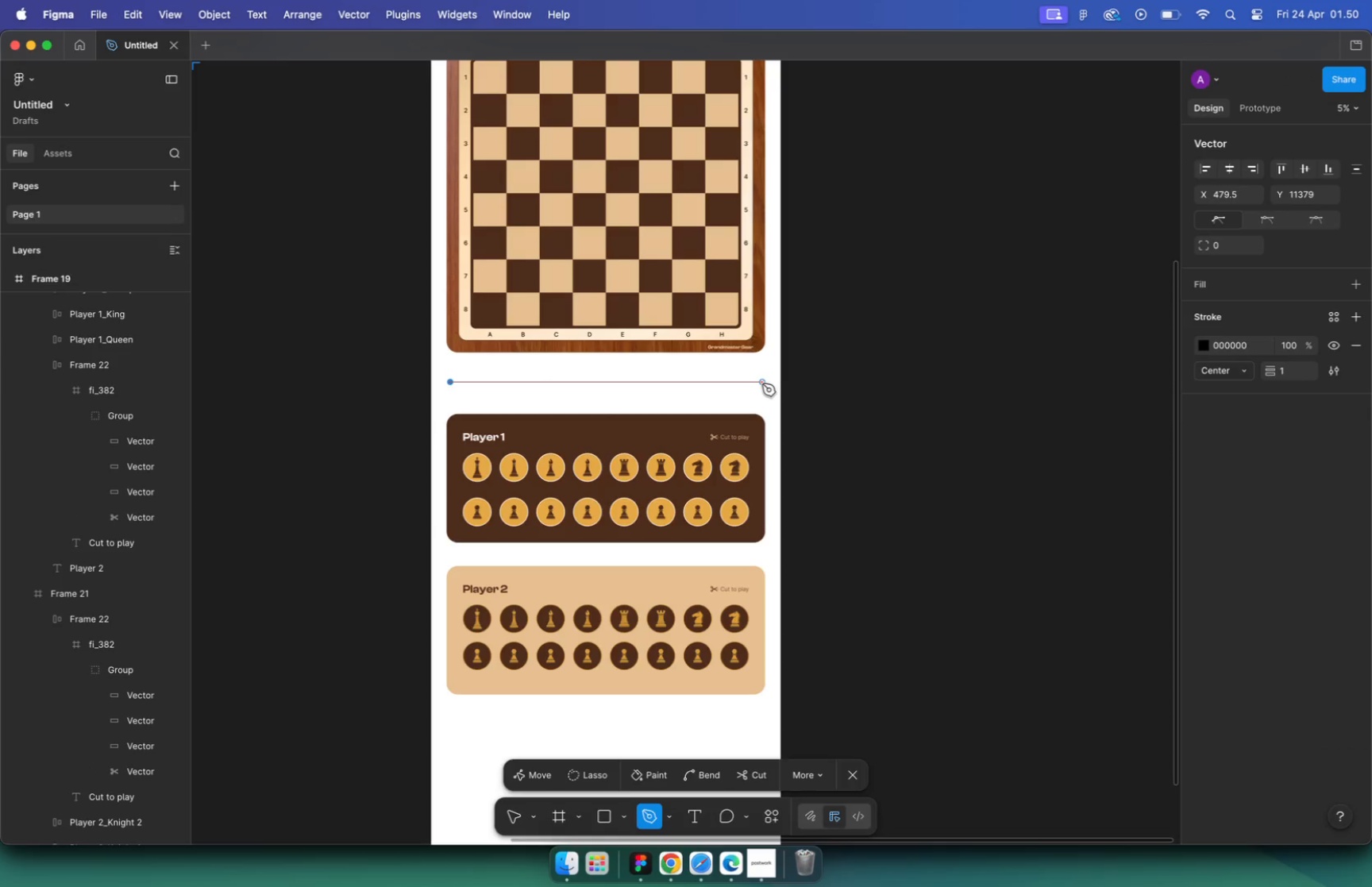 
left_click_drag(start_coordinate=[565, 388], to_coordinate=[554, 389])
 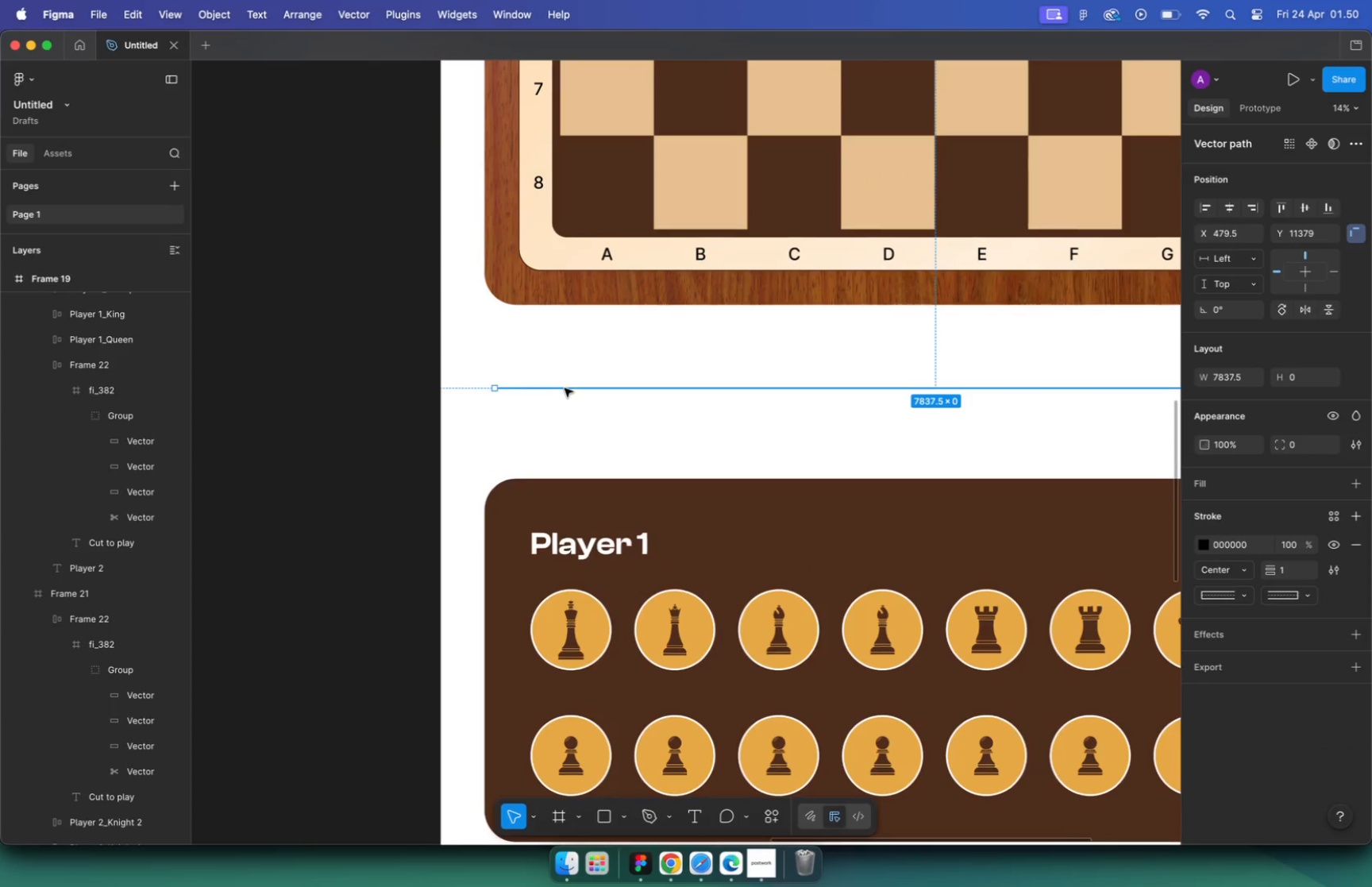 
hold_key(key=ShiftLeft, duration=1.23)
 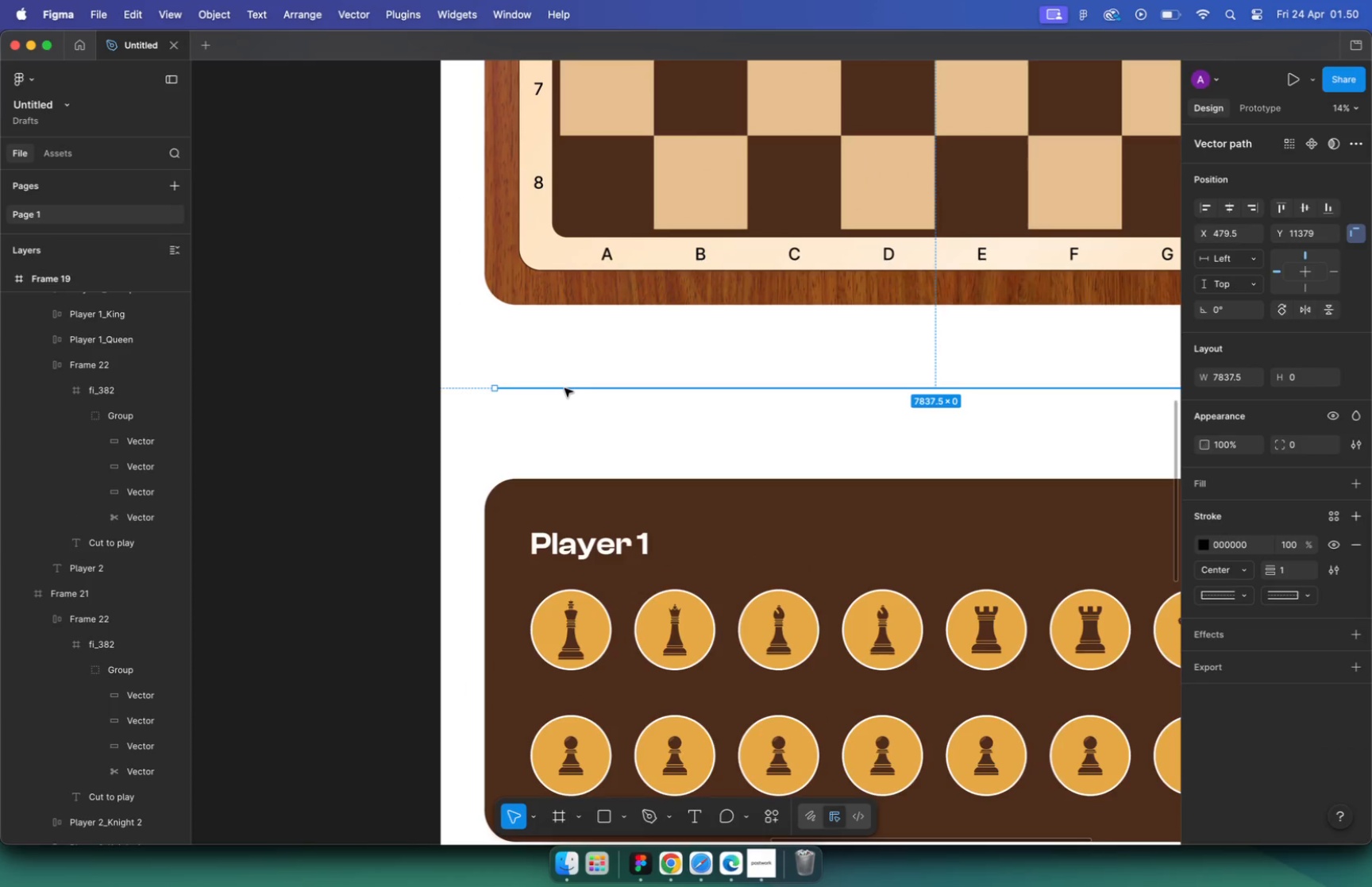 
hold_key(key=CommandLeft, duration=1.24)
scroll: coordinate [850, 395], scroll_direction: up, amount: 1.0
 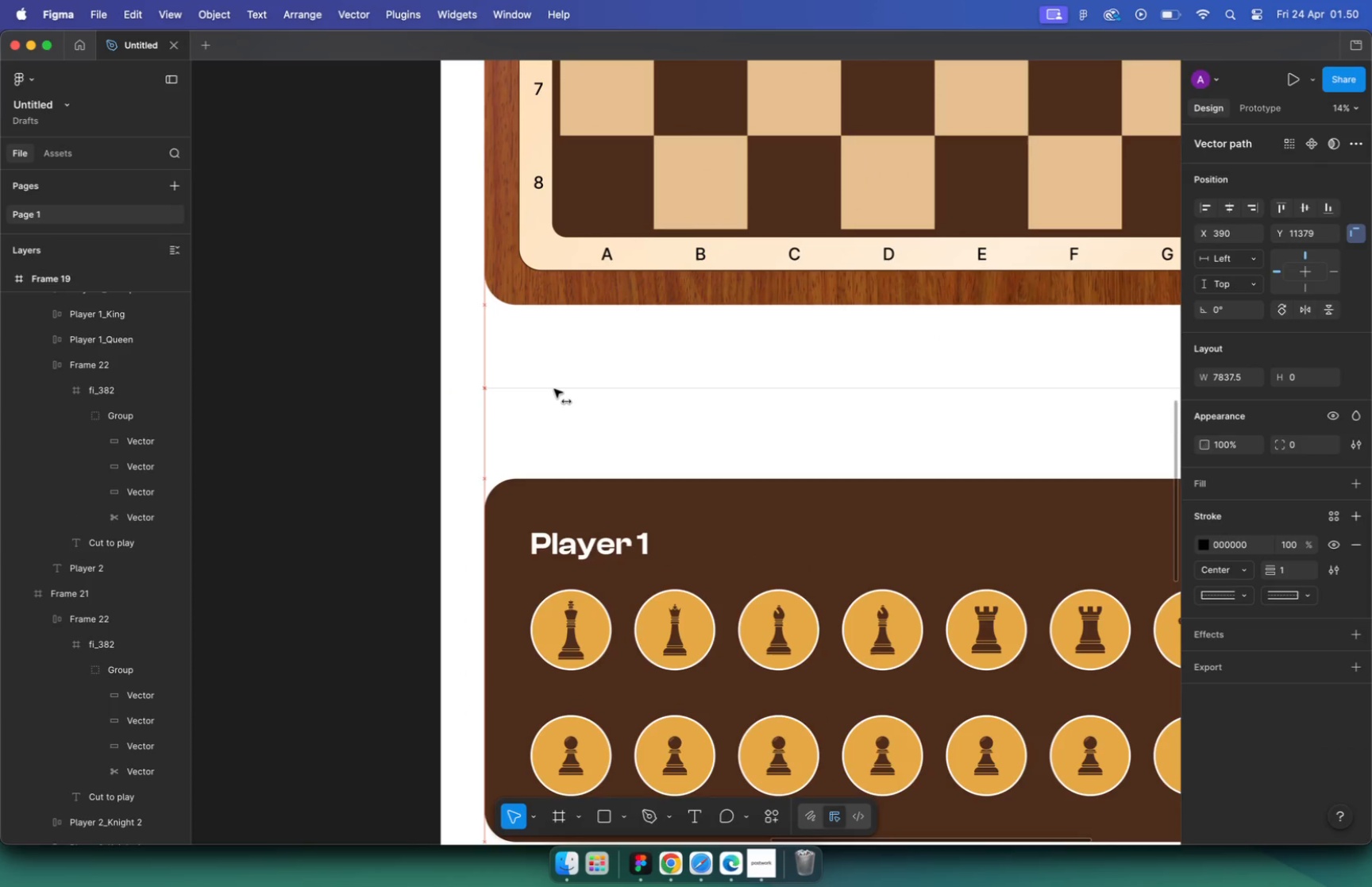 
left_click_drag(start_coordinate=[798, 391], to_coordinate=[815, 390])
 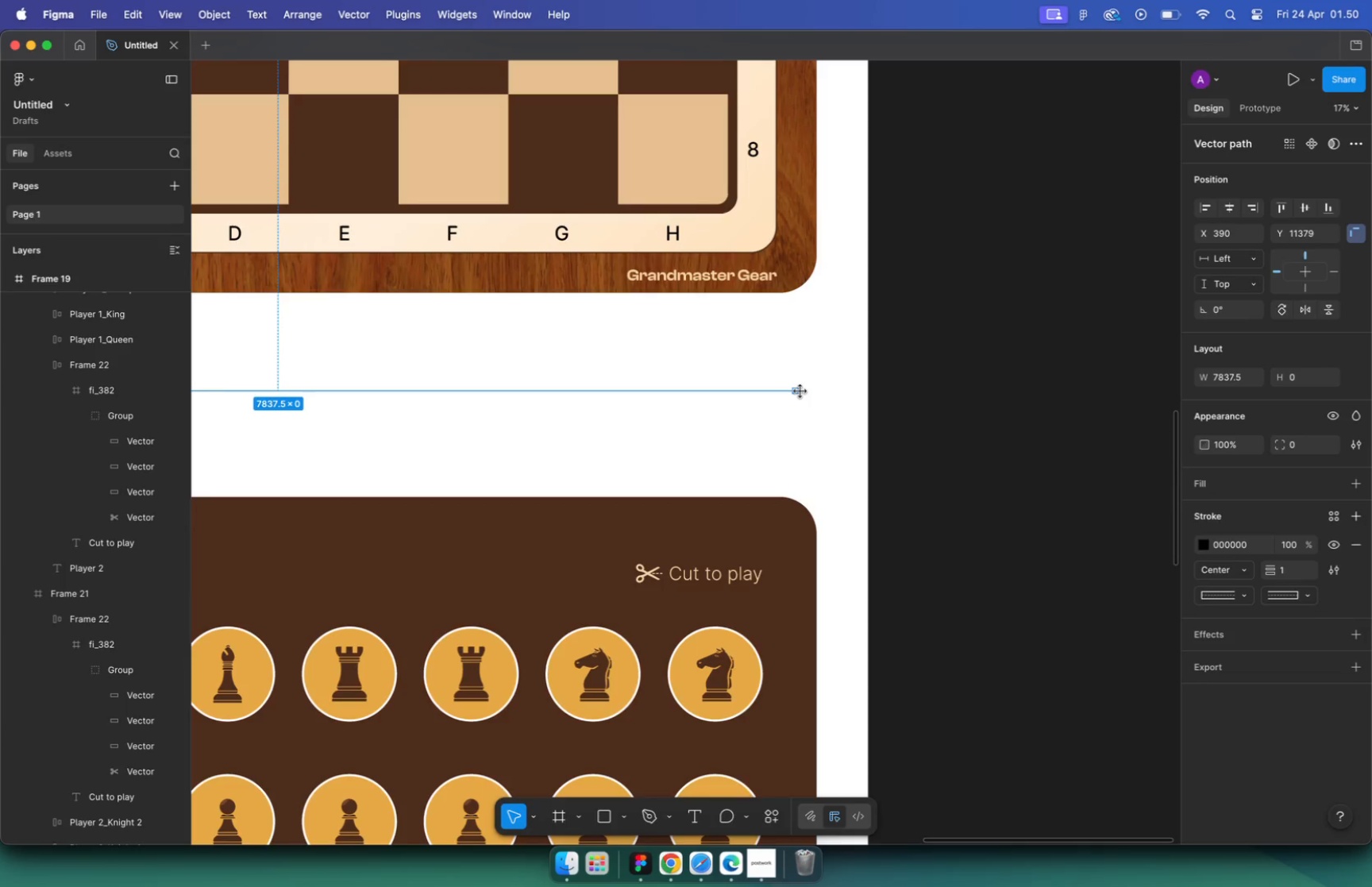 
hold_key(key=ShiftLeft, duration=1.2)
 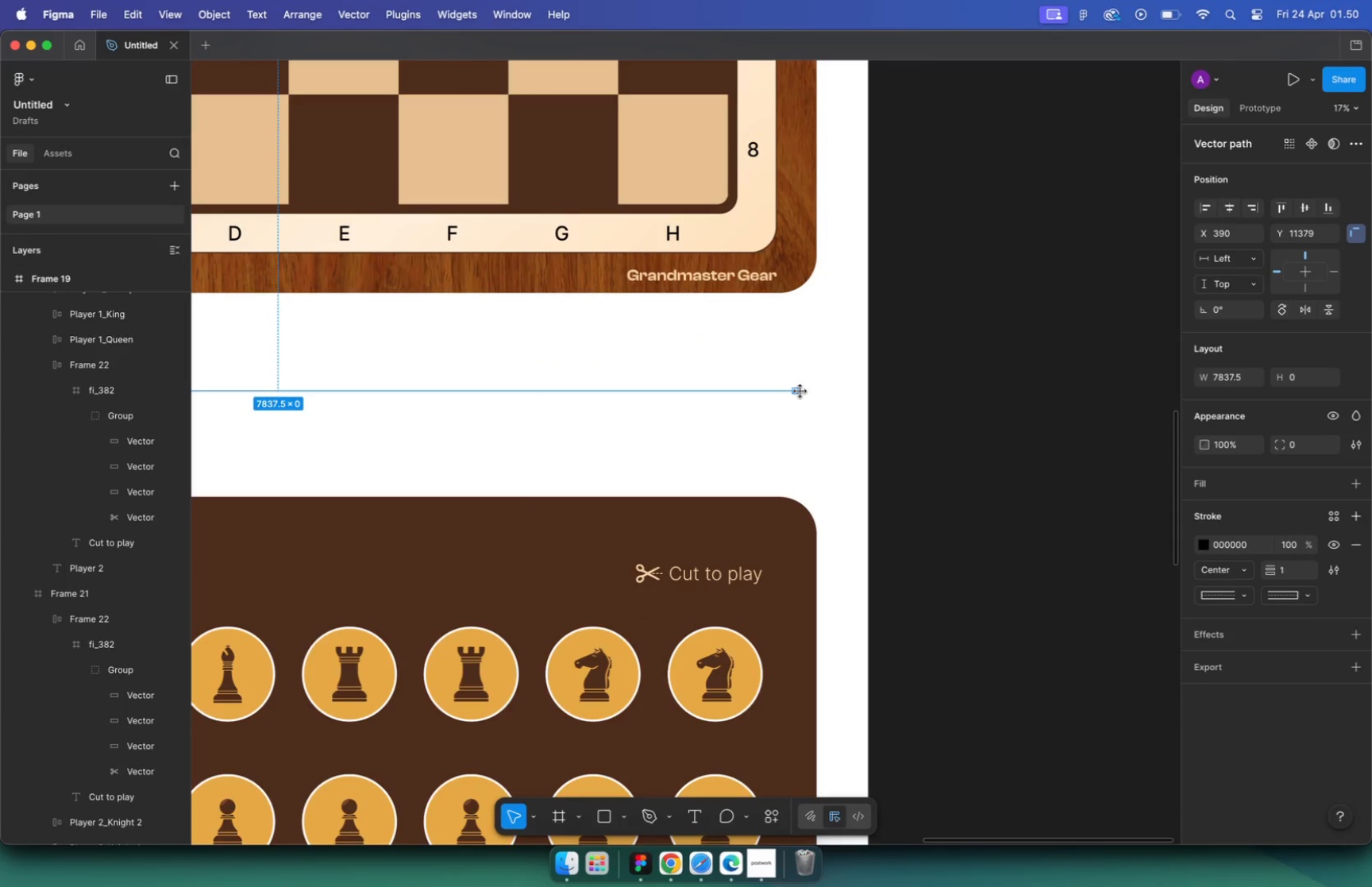 
left_click([721, 466])
 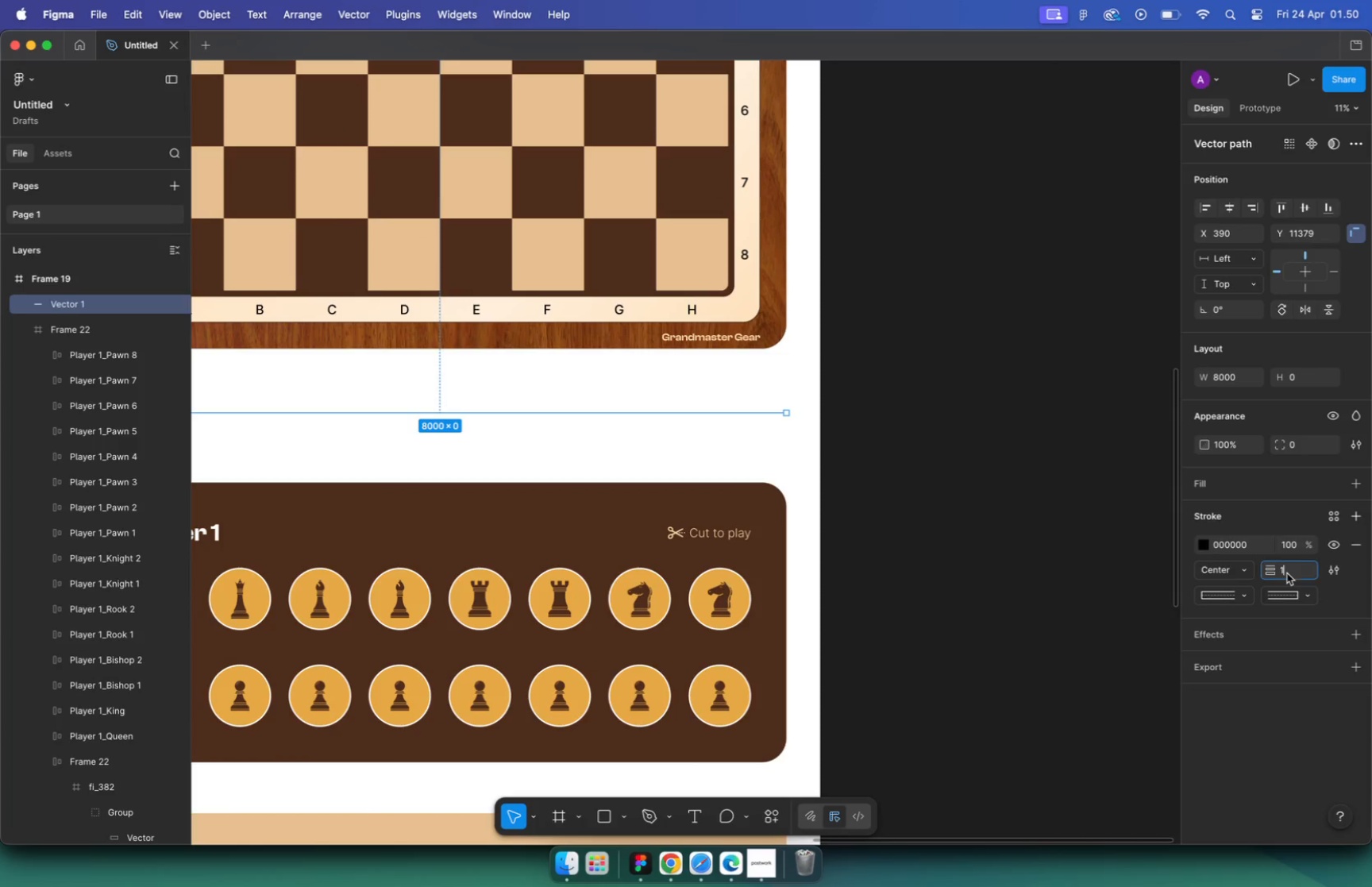 
hold_key(key=CommandLeft, duration=0.5)
scroll: coordinate [730, 456], scroll_direction: down, amount: 5.0
 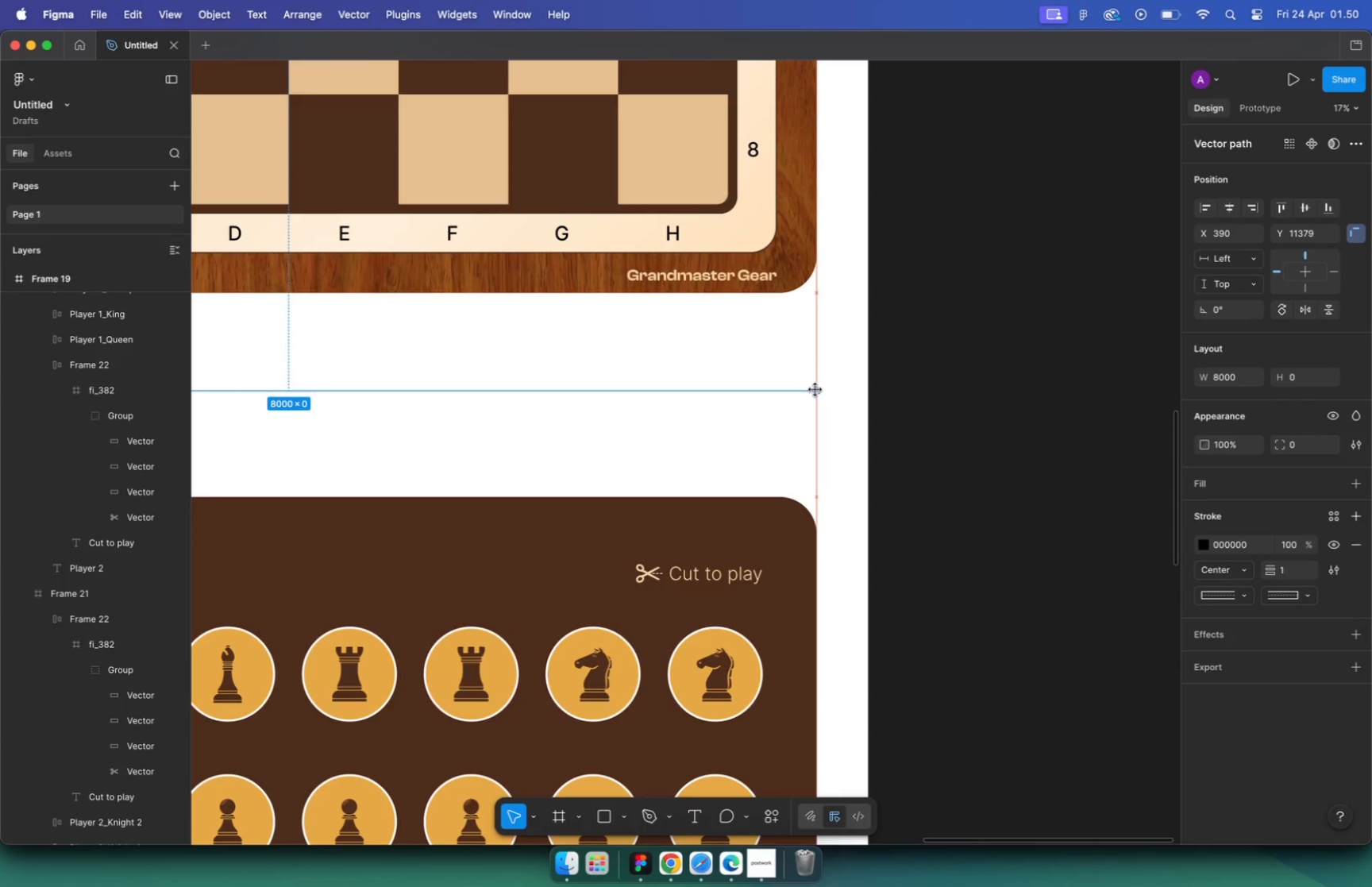 
key(8)
 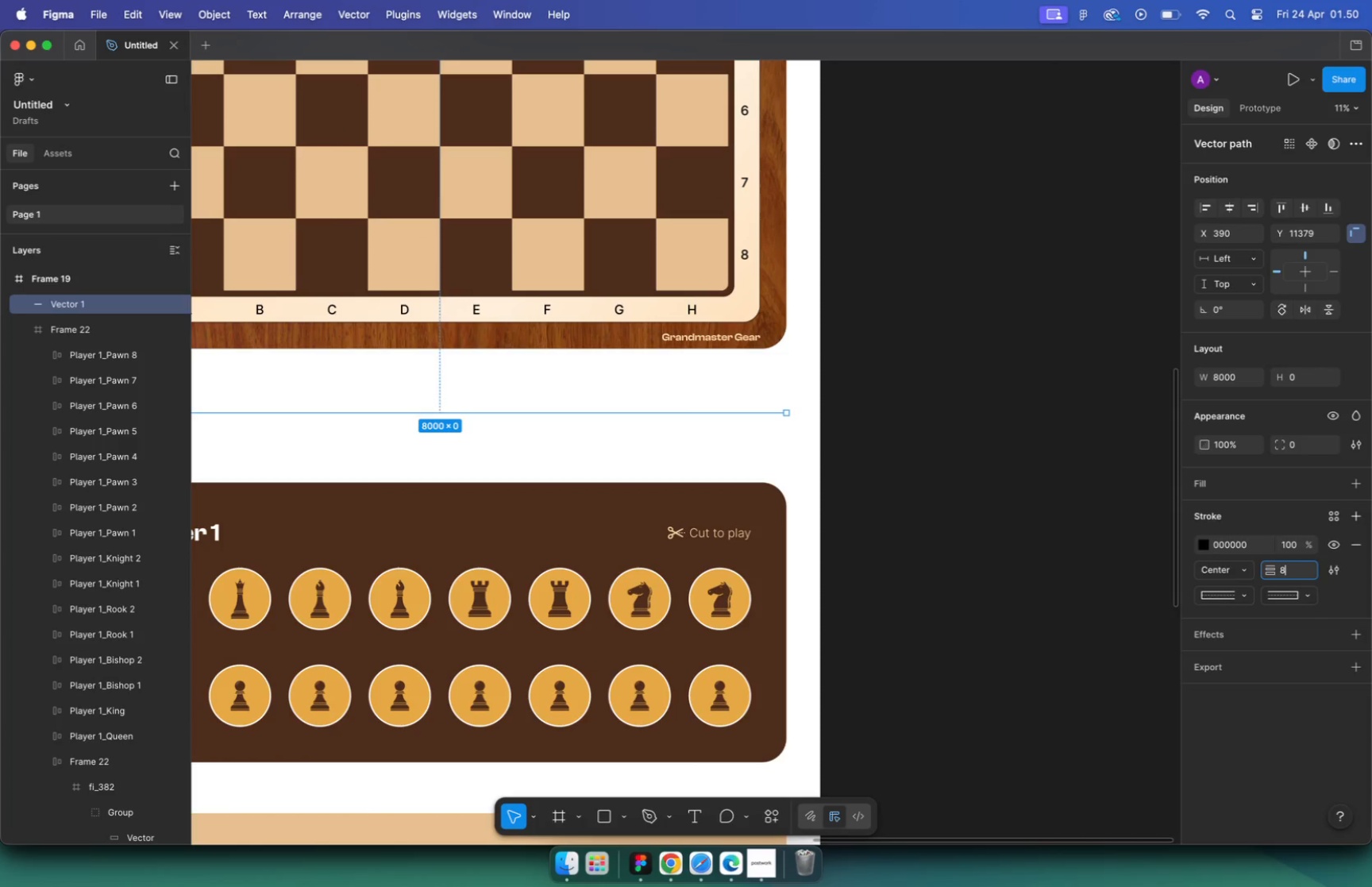 
key(Enter)
 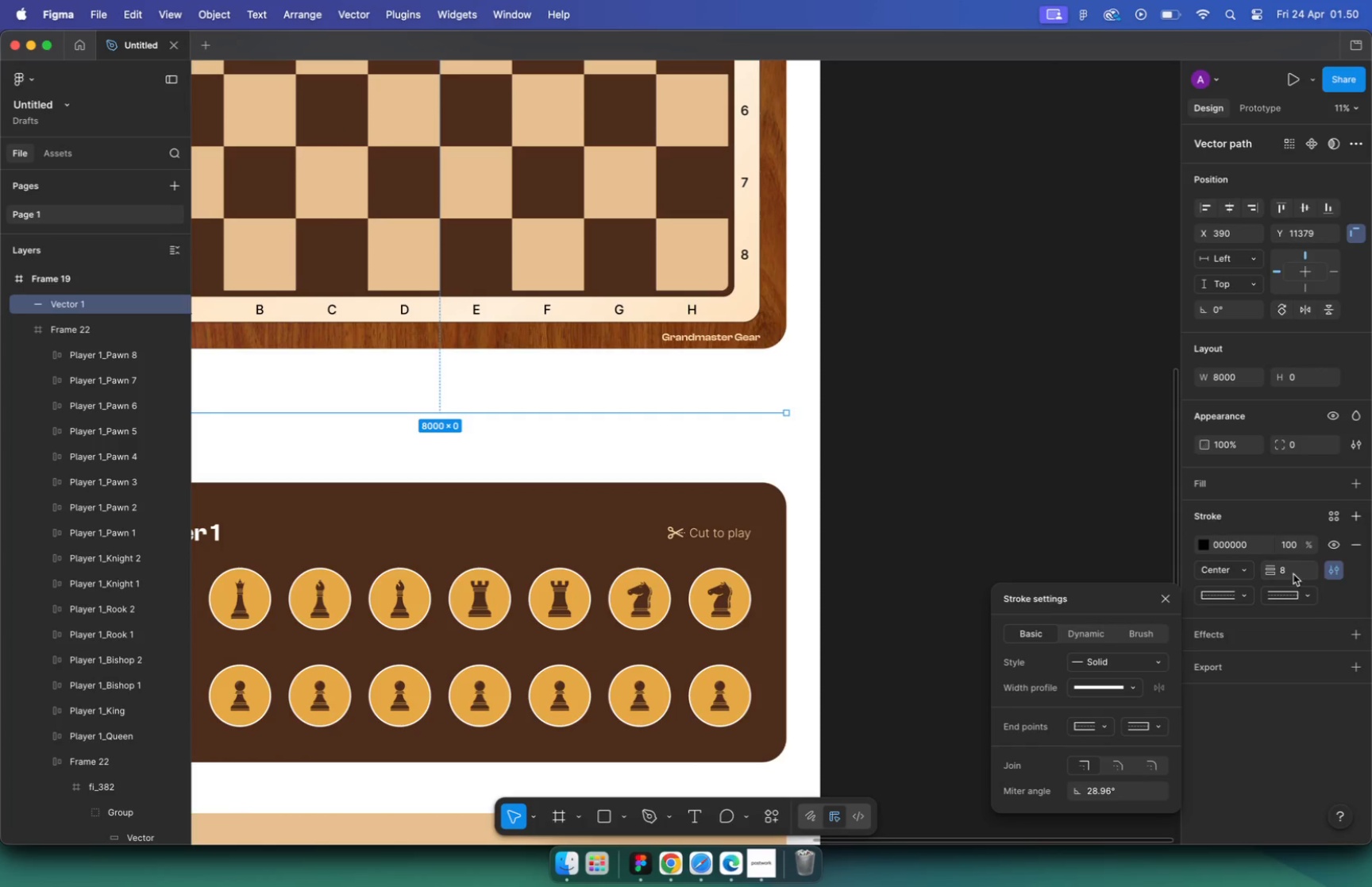 
wait(5.69)
 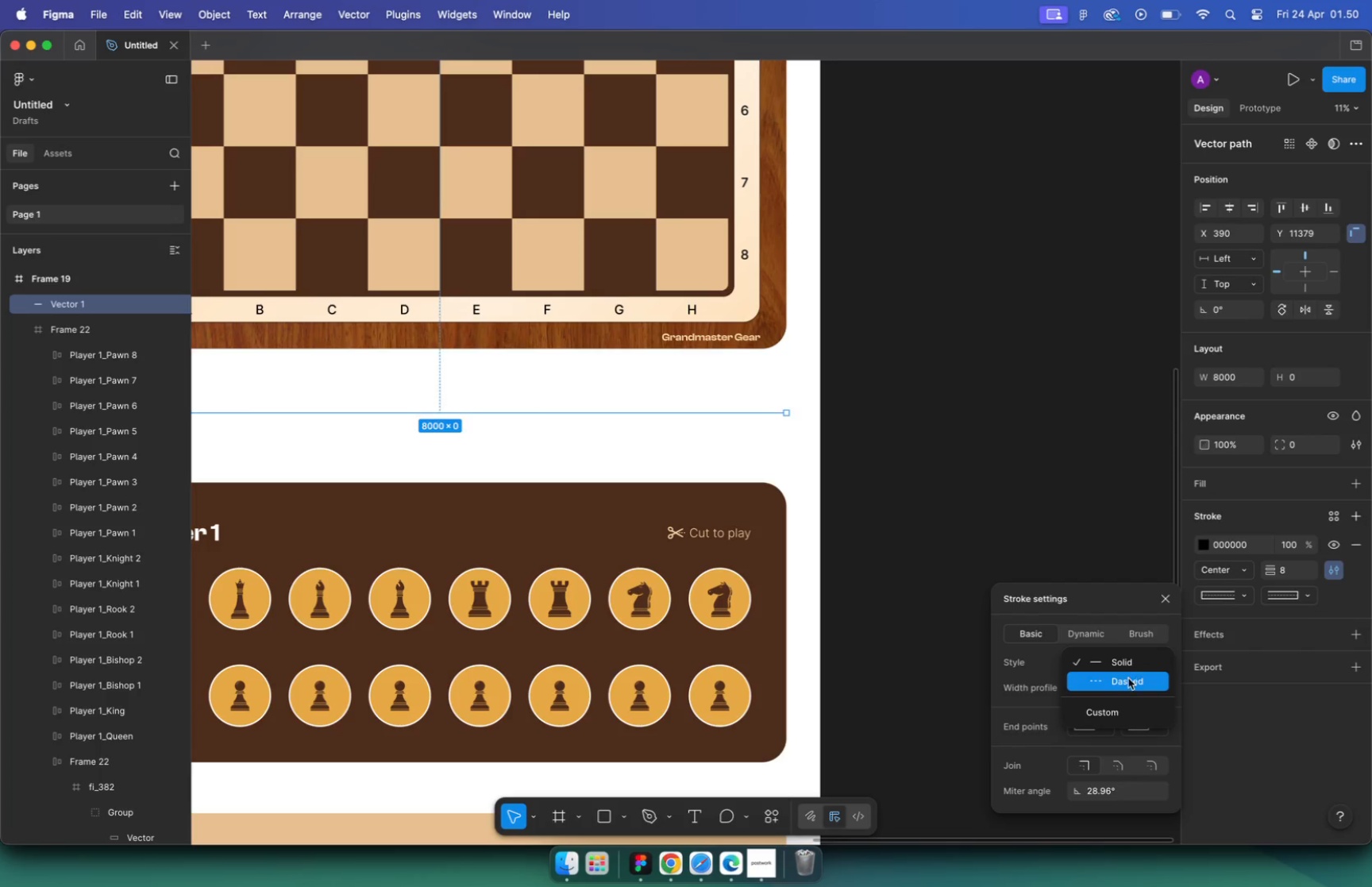 
left_click([1129, 681])
 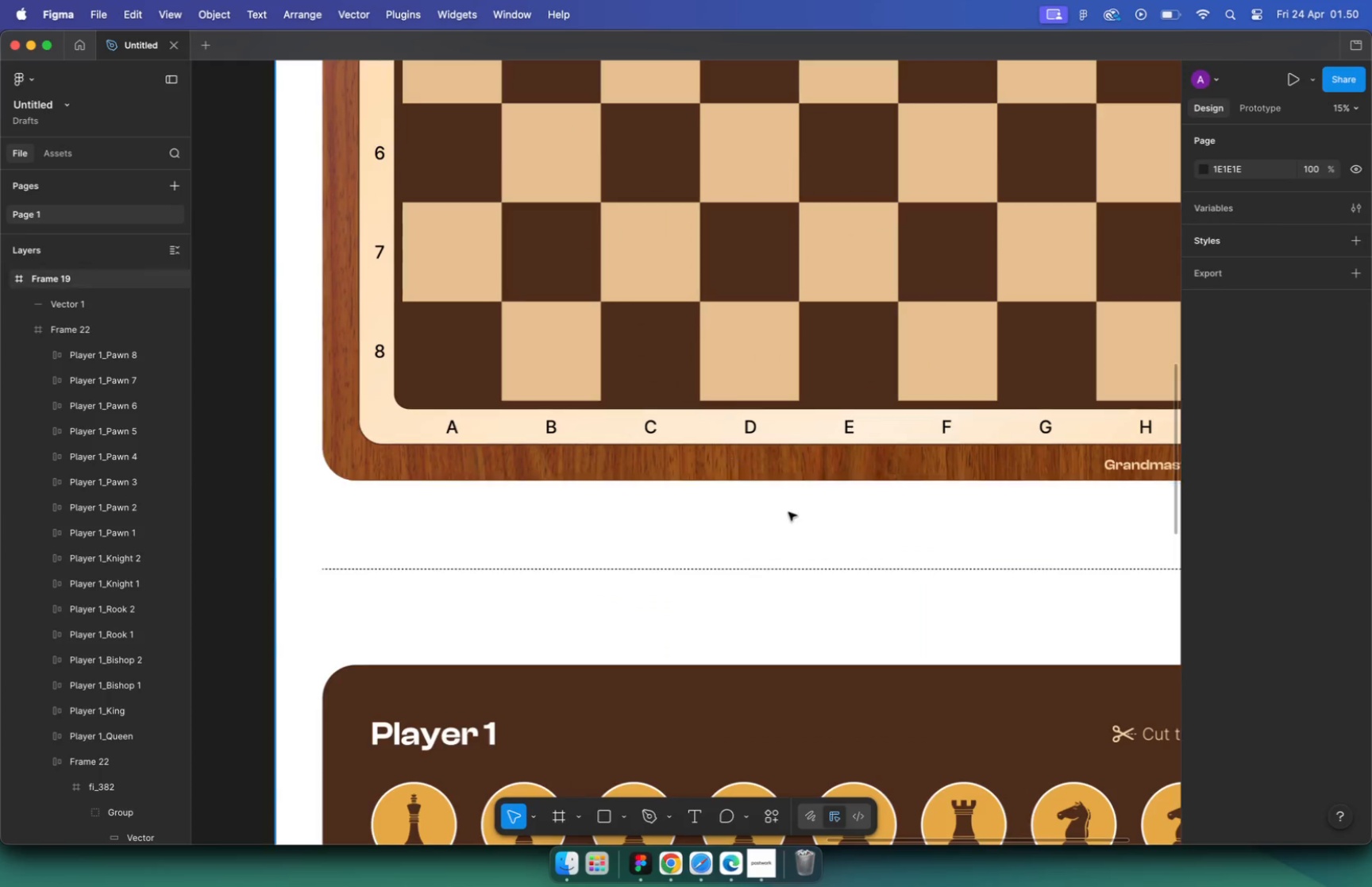 
hold_key(key=CommandLeft, duration=0.88)
scroll: coordinate [727, 454], scroll_direction: up, amount: 6.0
 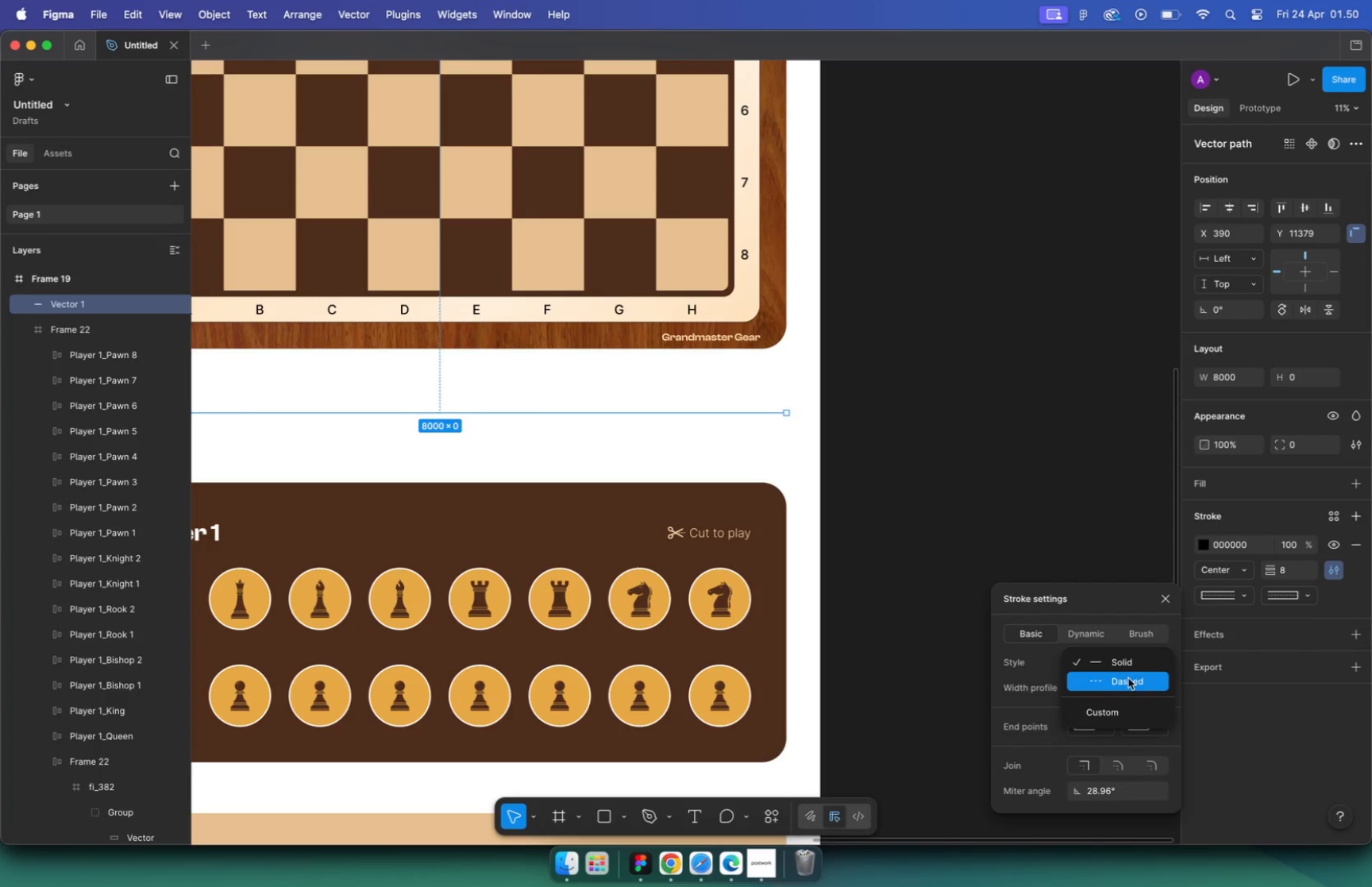 
left_click([781, 570])
 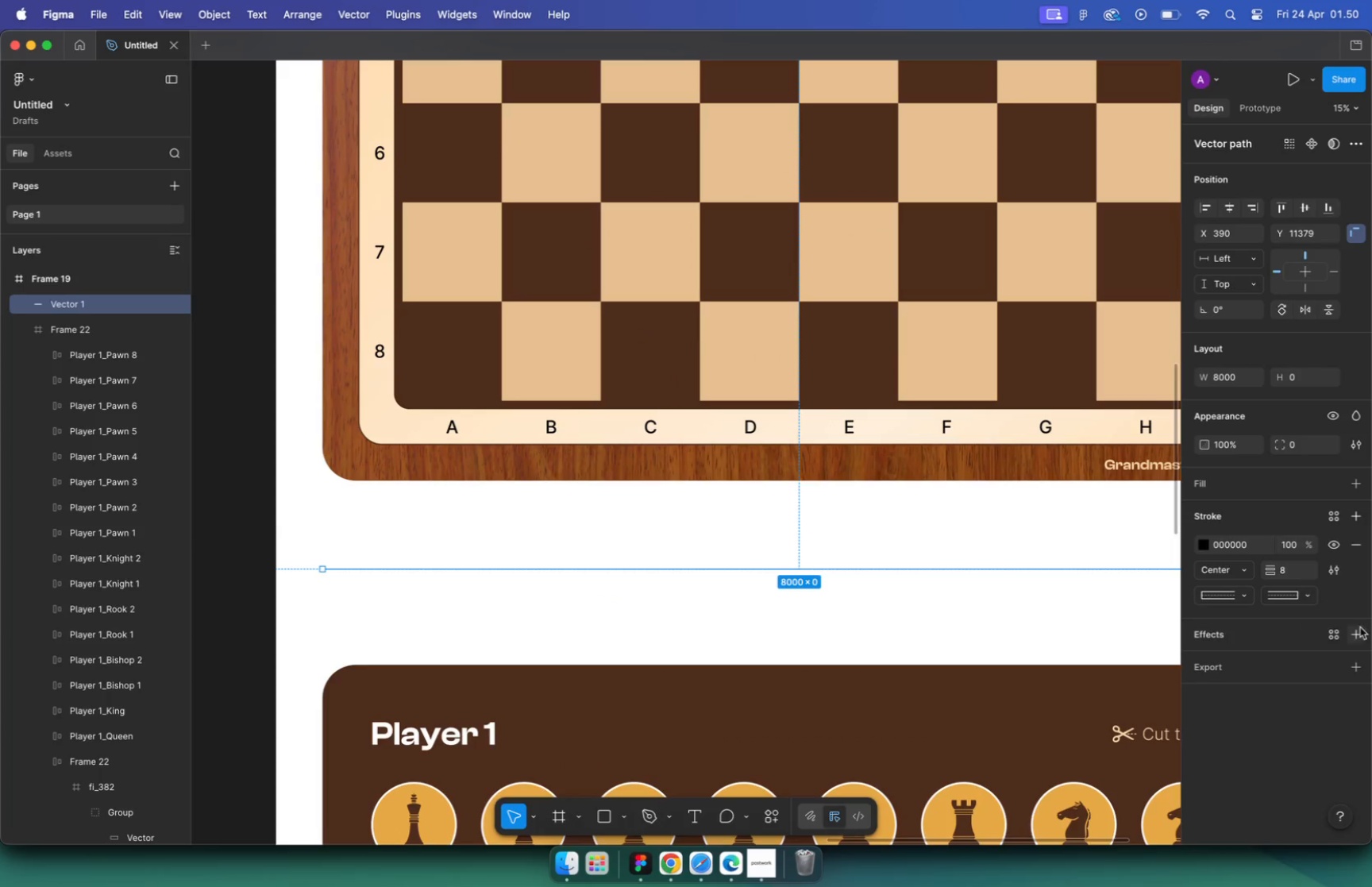 
type(32)
 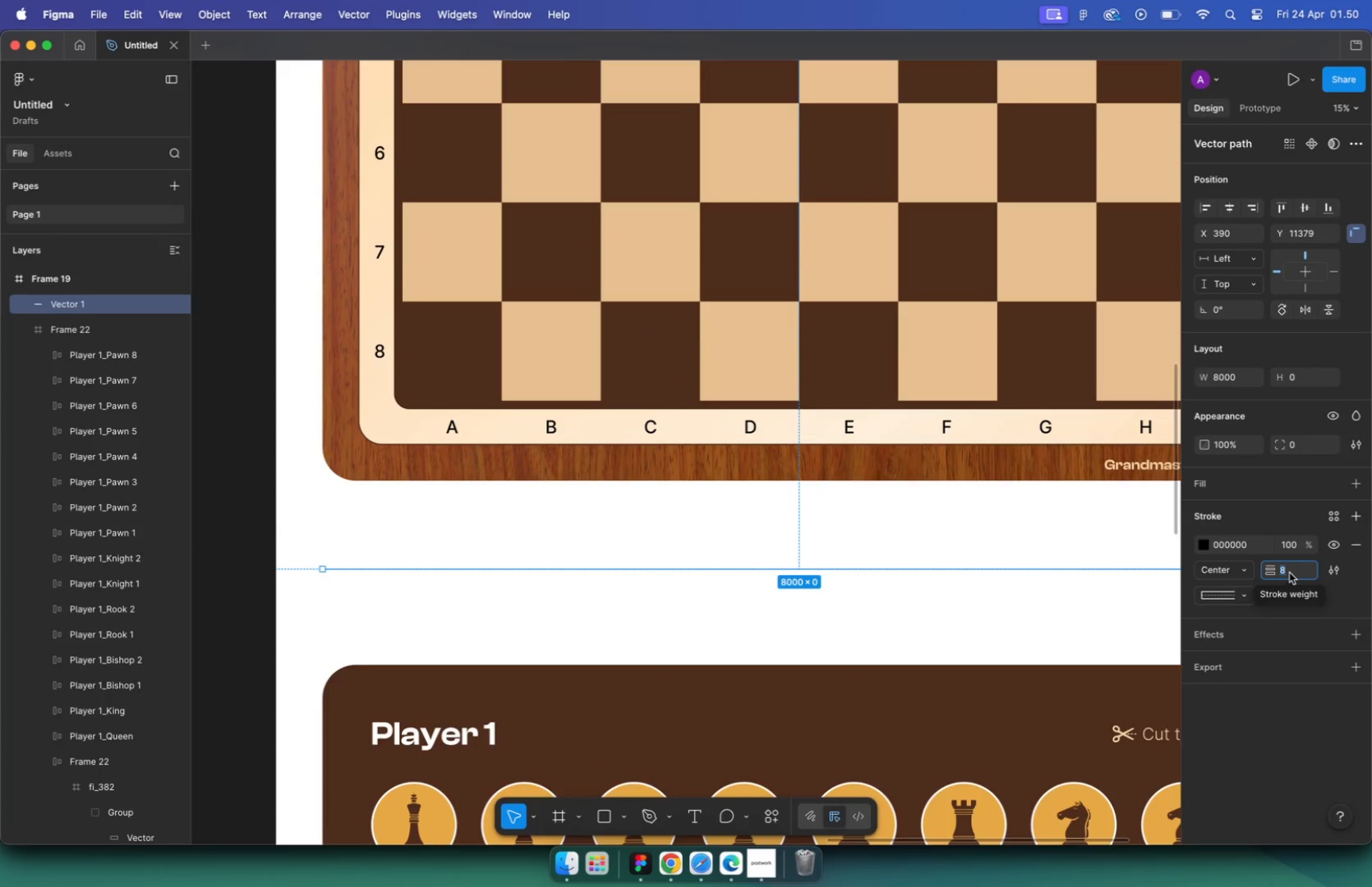 
key(Enter)
 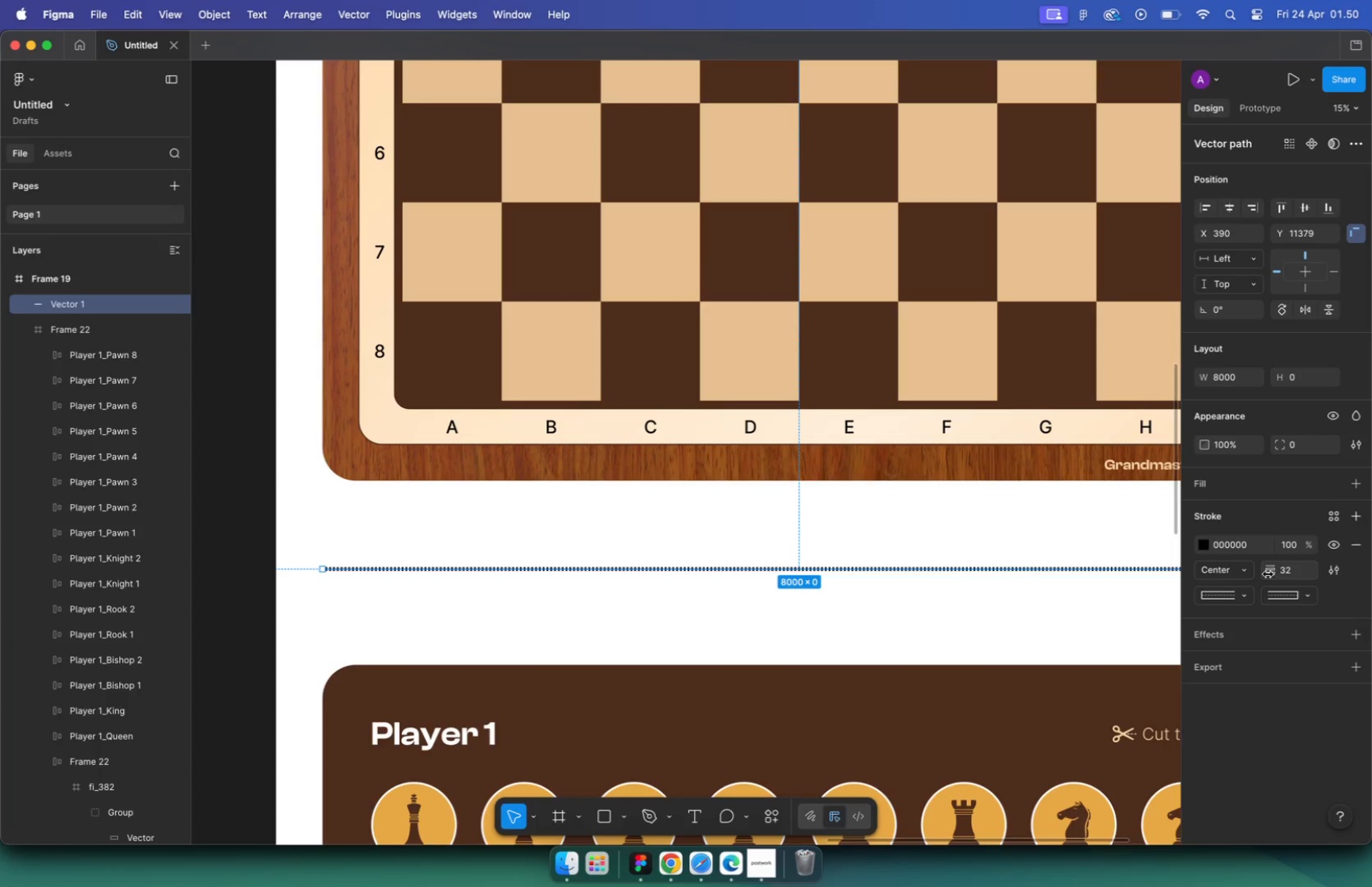 
left_click([1330, 568])
 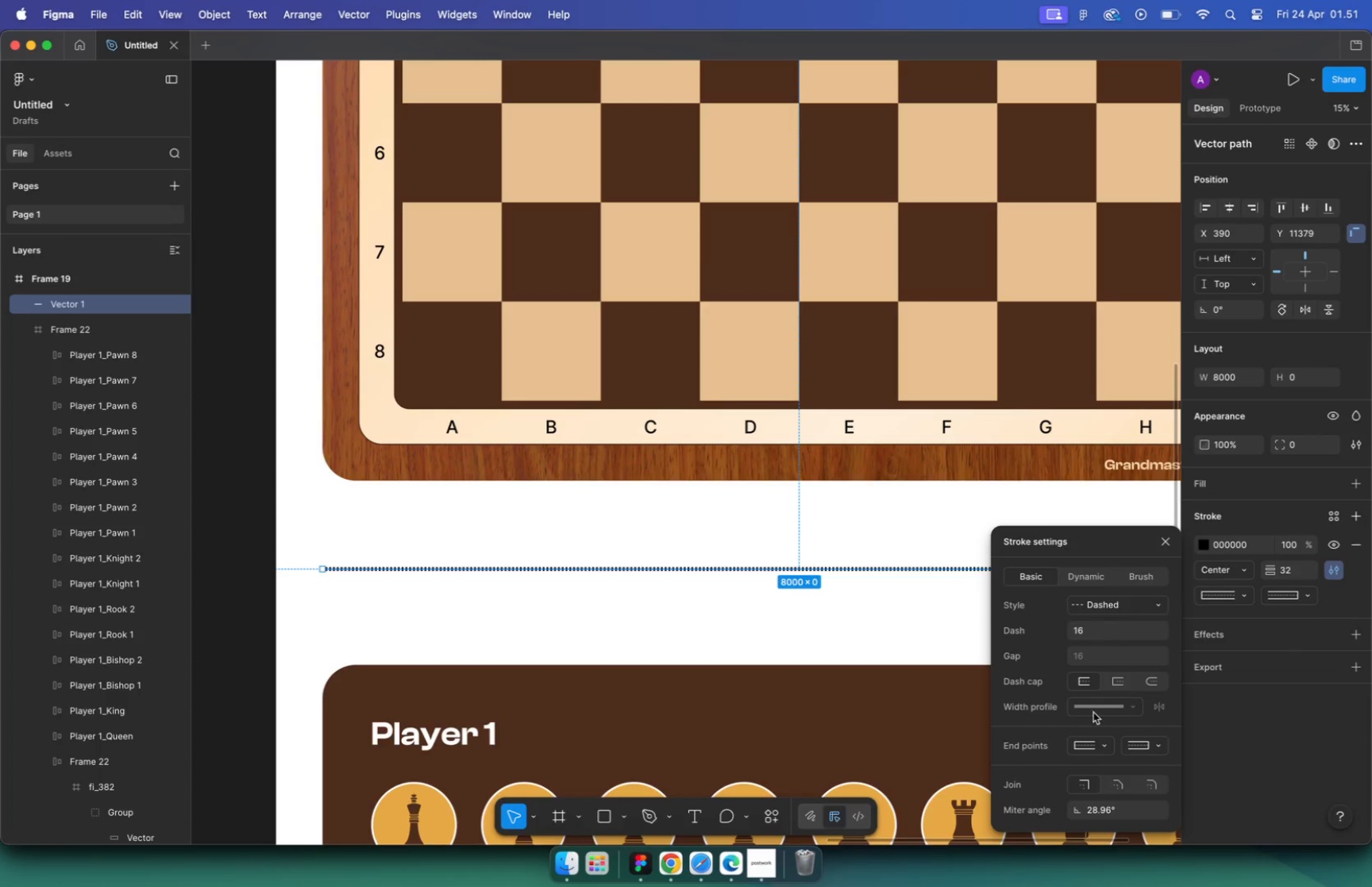 
left_click([1095, 631])
 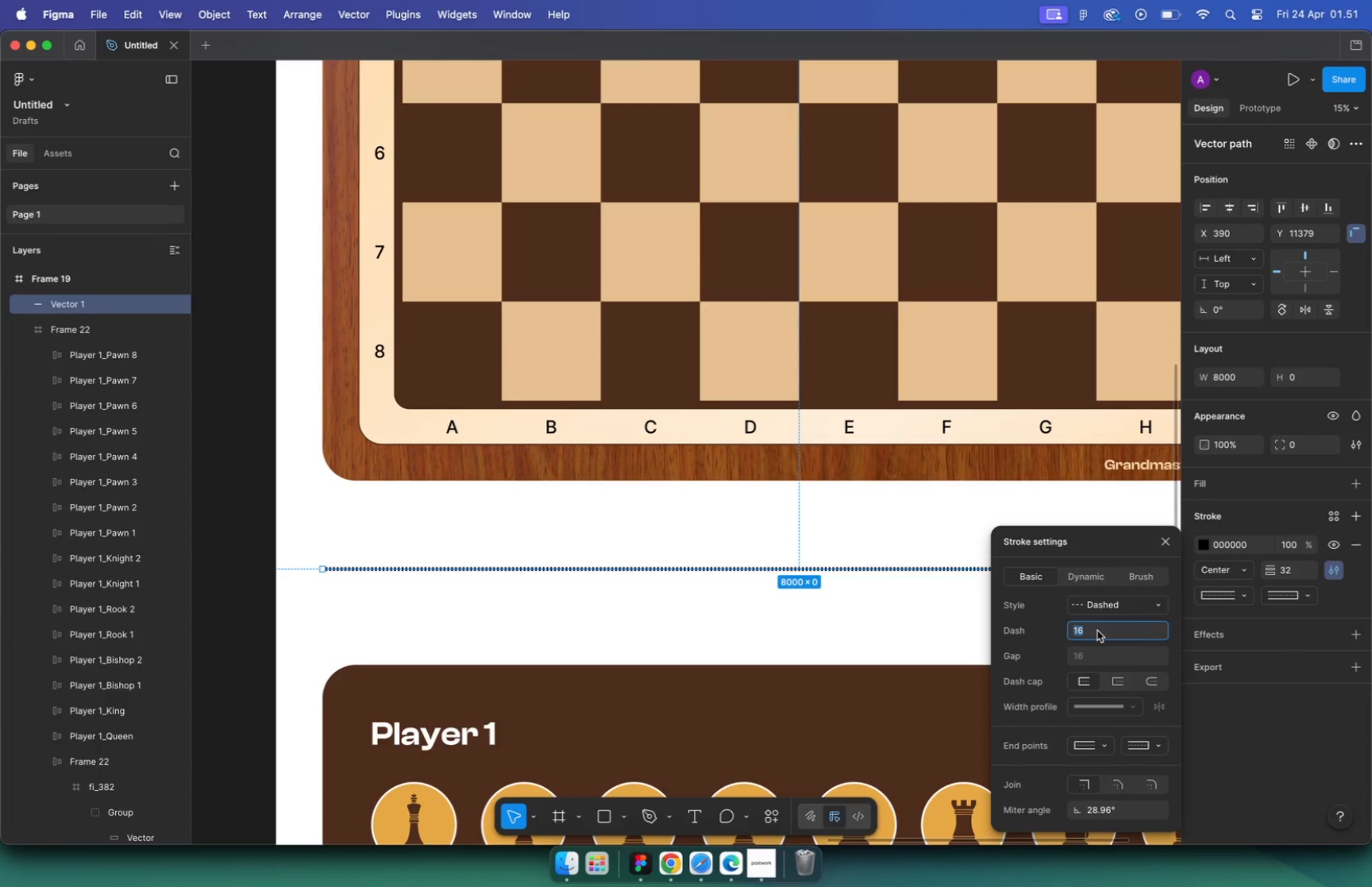 
type(56)
 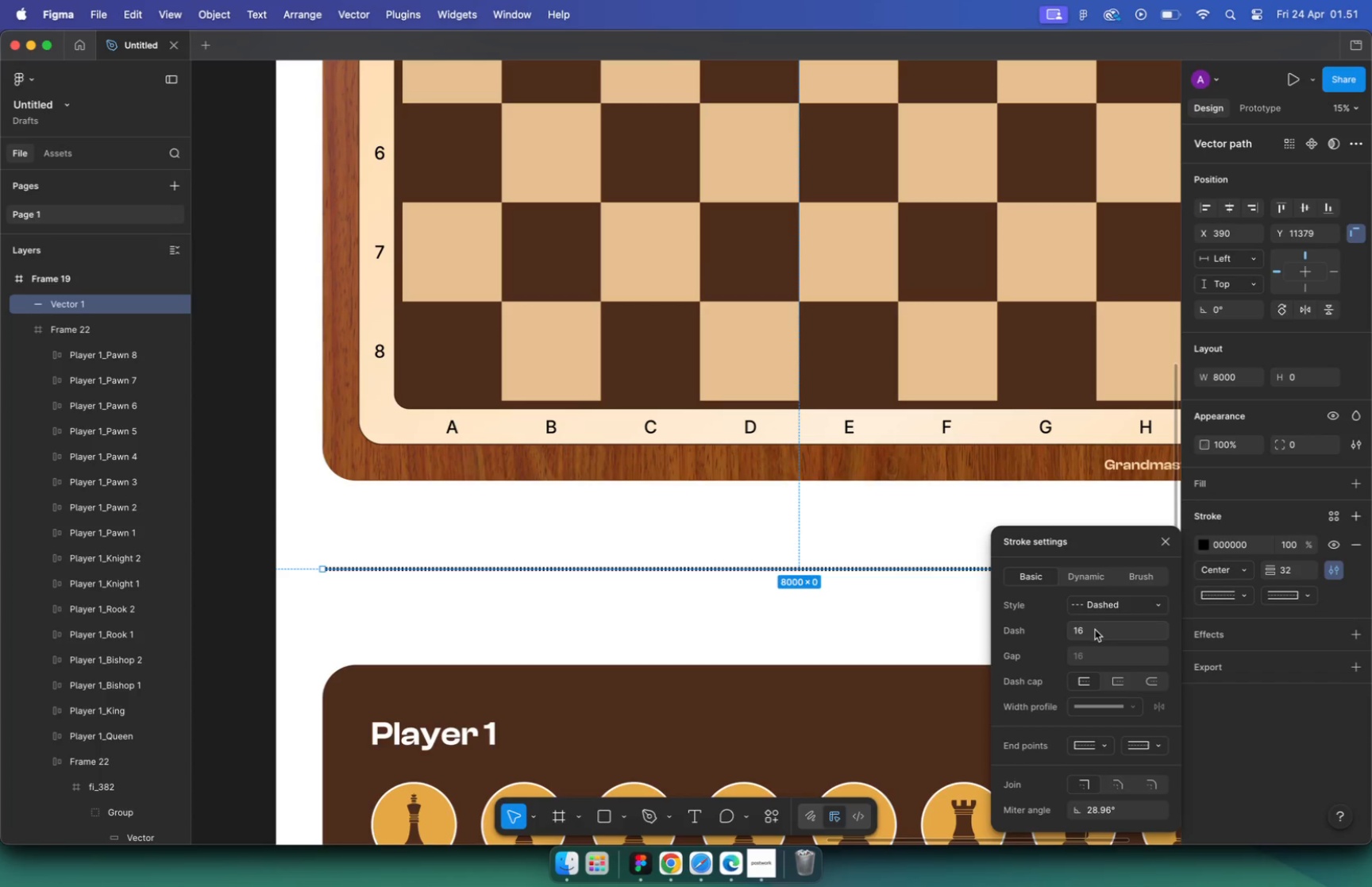 
key(Enter)
 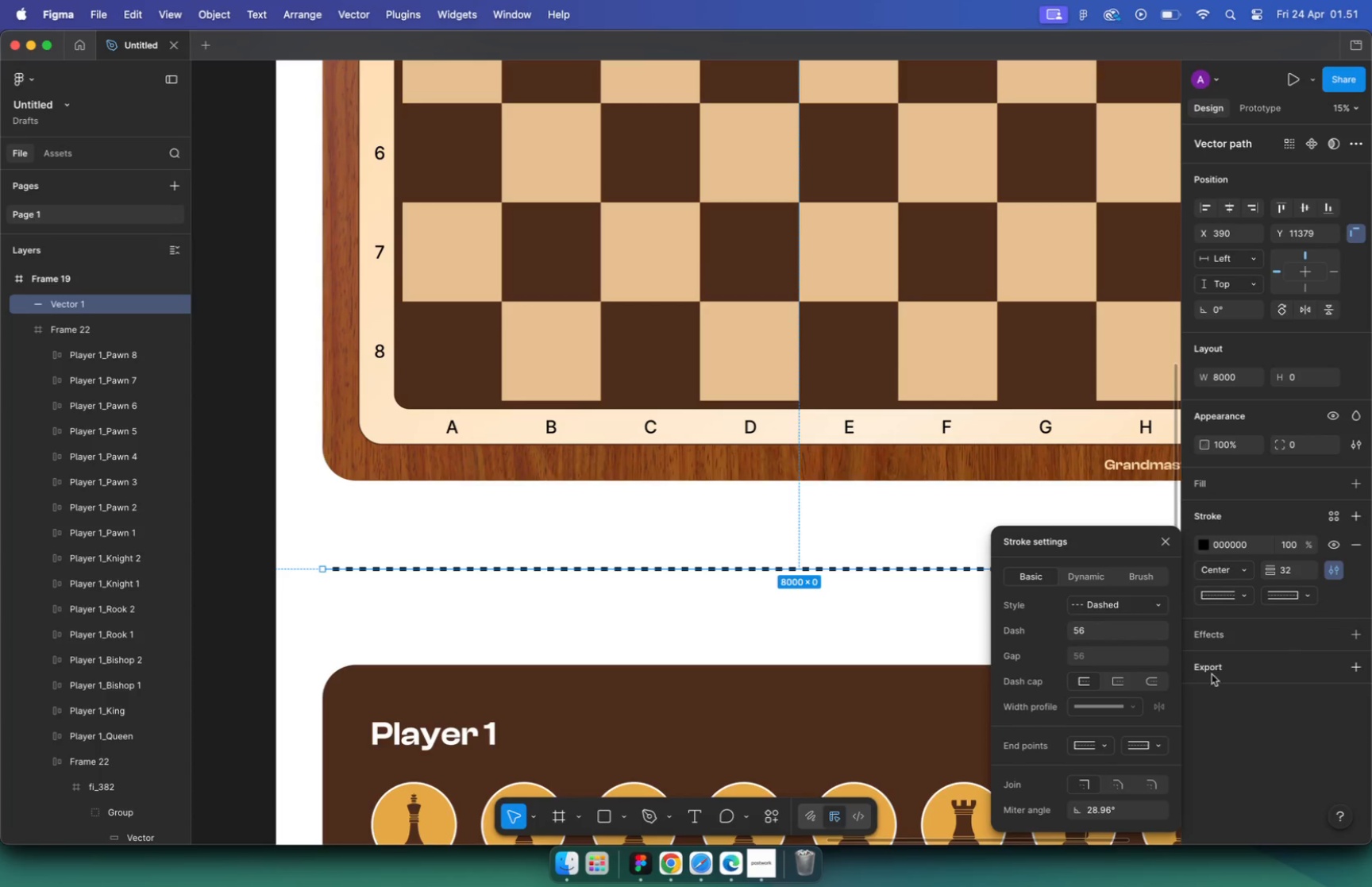 
left_click([1156, 685])
 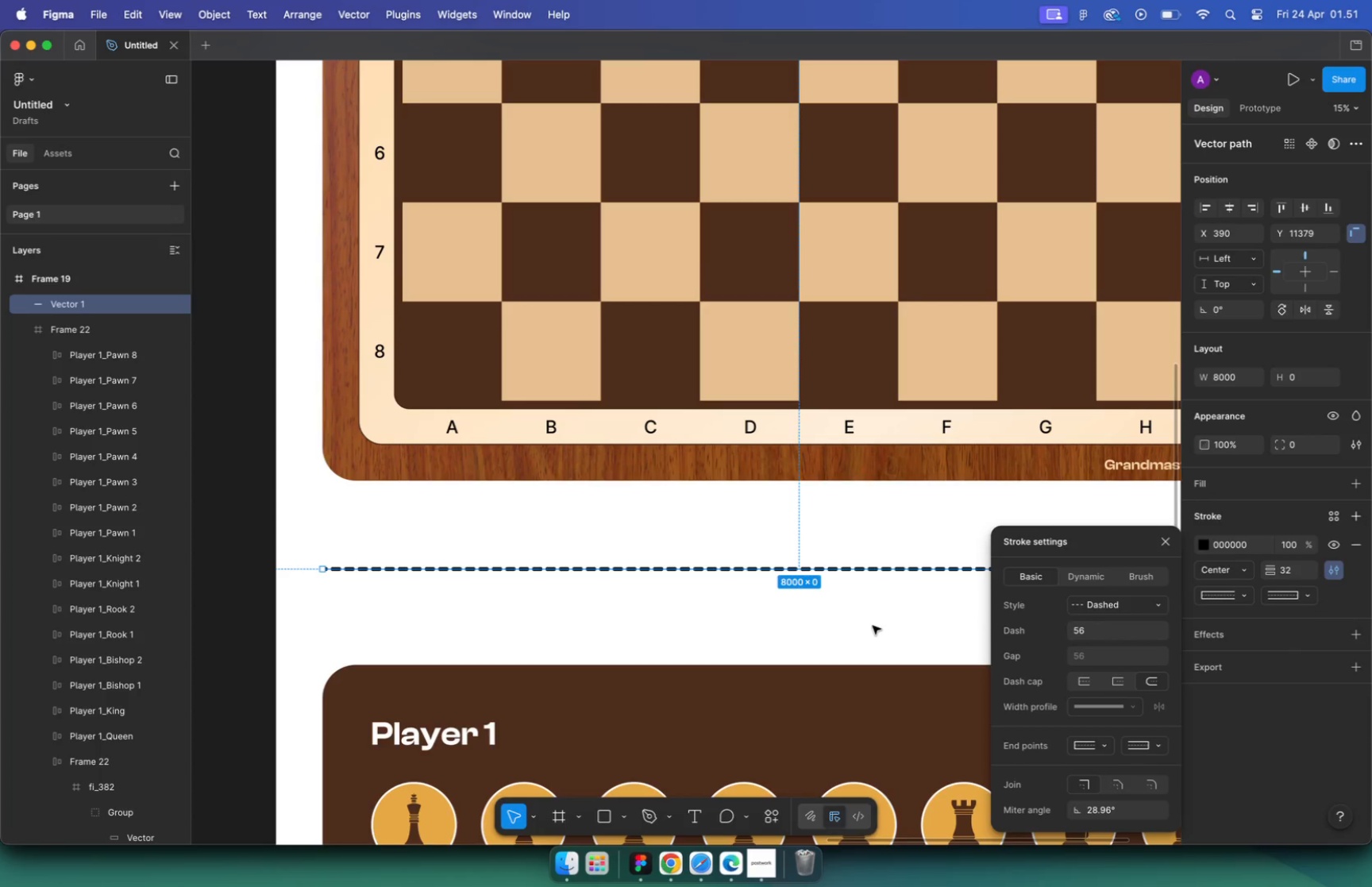 
double_click([872, 626])
 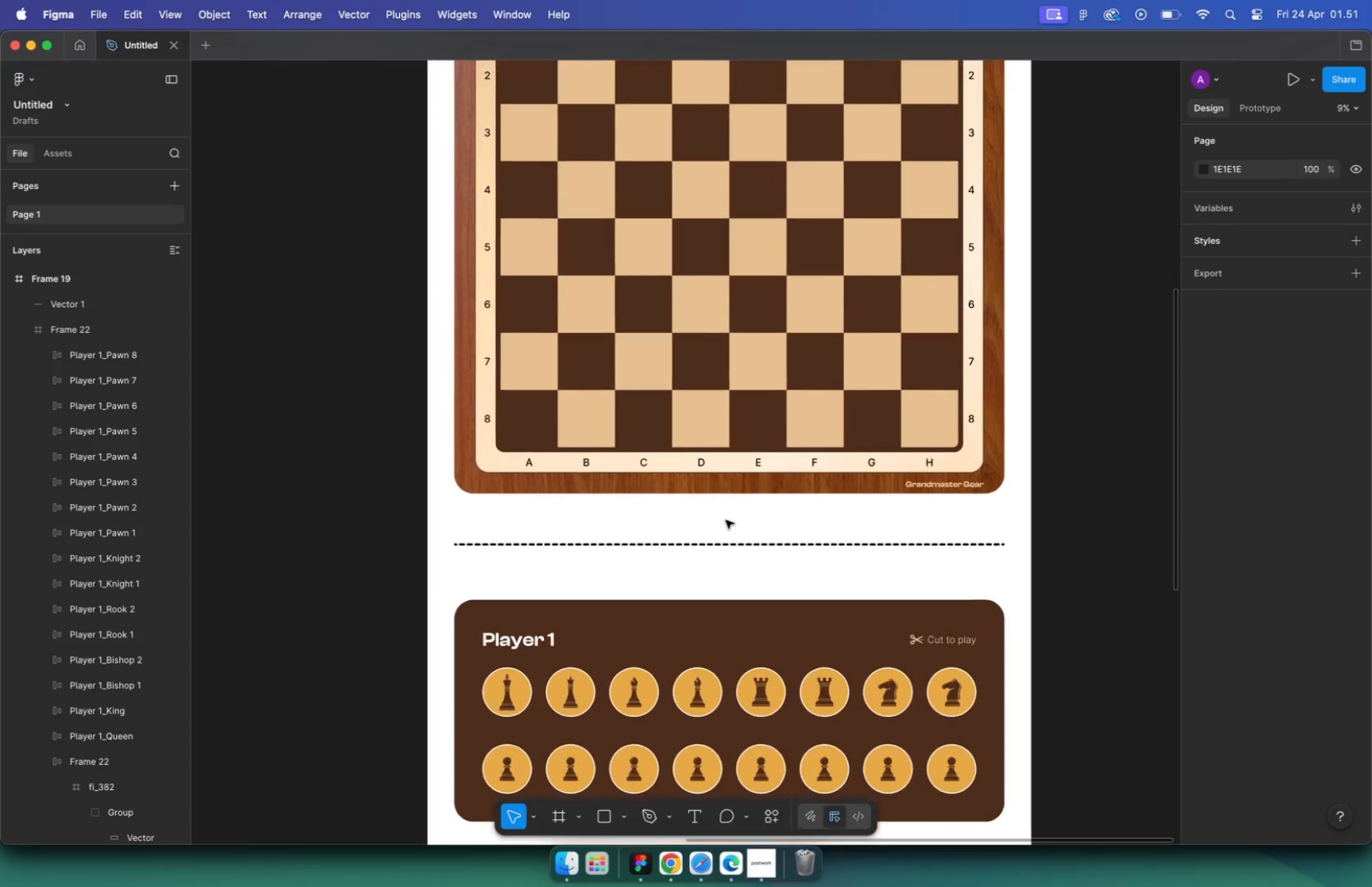 
hold_key(key=CommandLeft, duration=1.92)
scroll: coordinate [665, 513], scroll_direction: down, amount: 10.0
 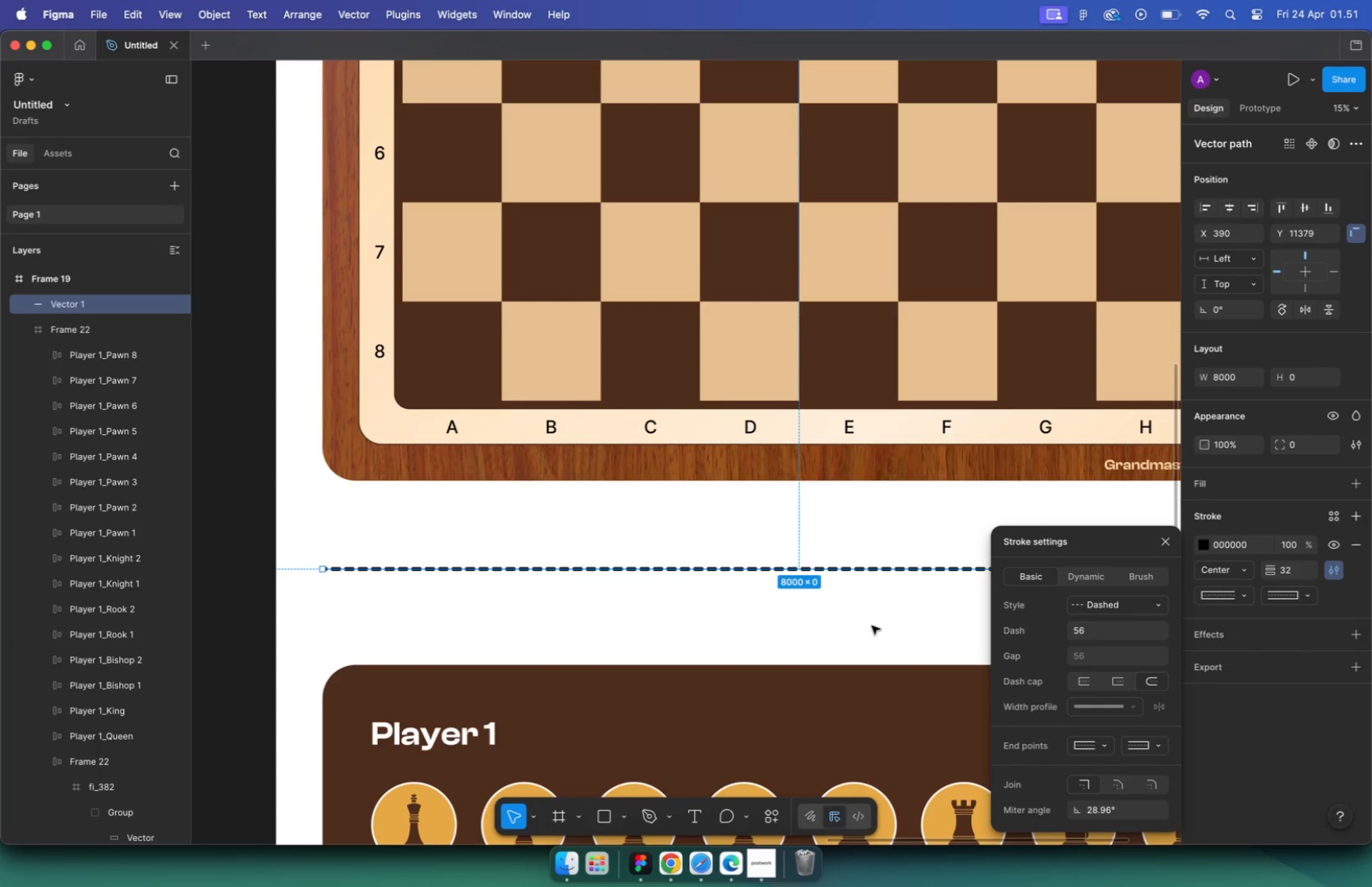 
scroll: coordinate [726, 520], scroll_direction: up, amount: 1.0
 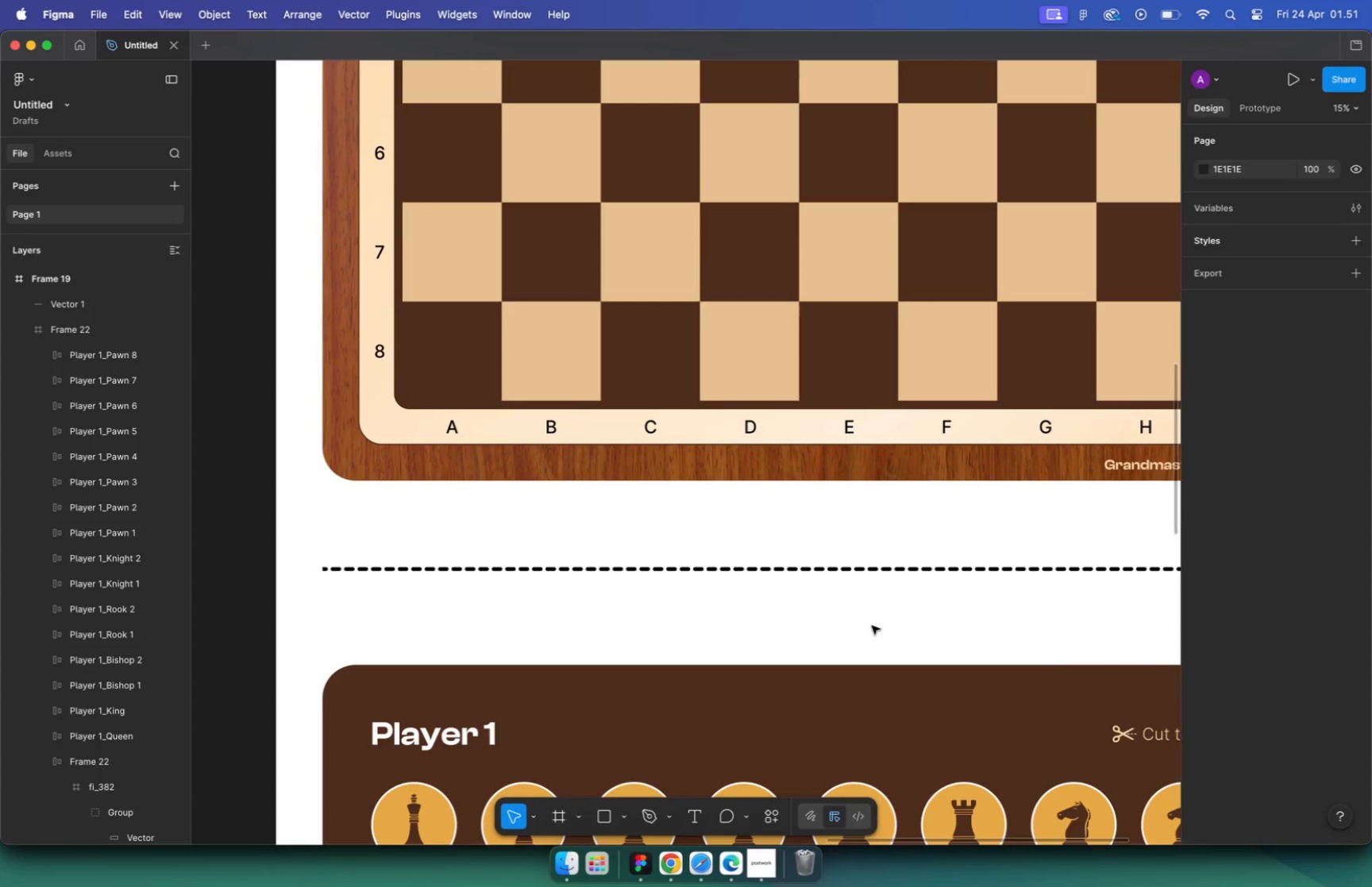 
left_click([796, 546])
 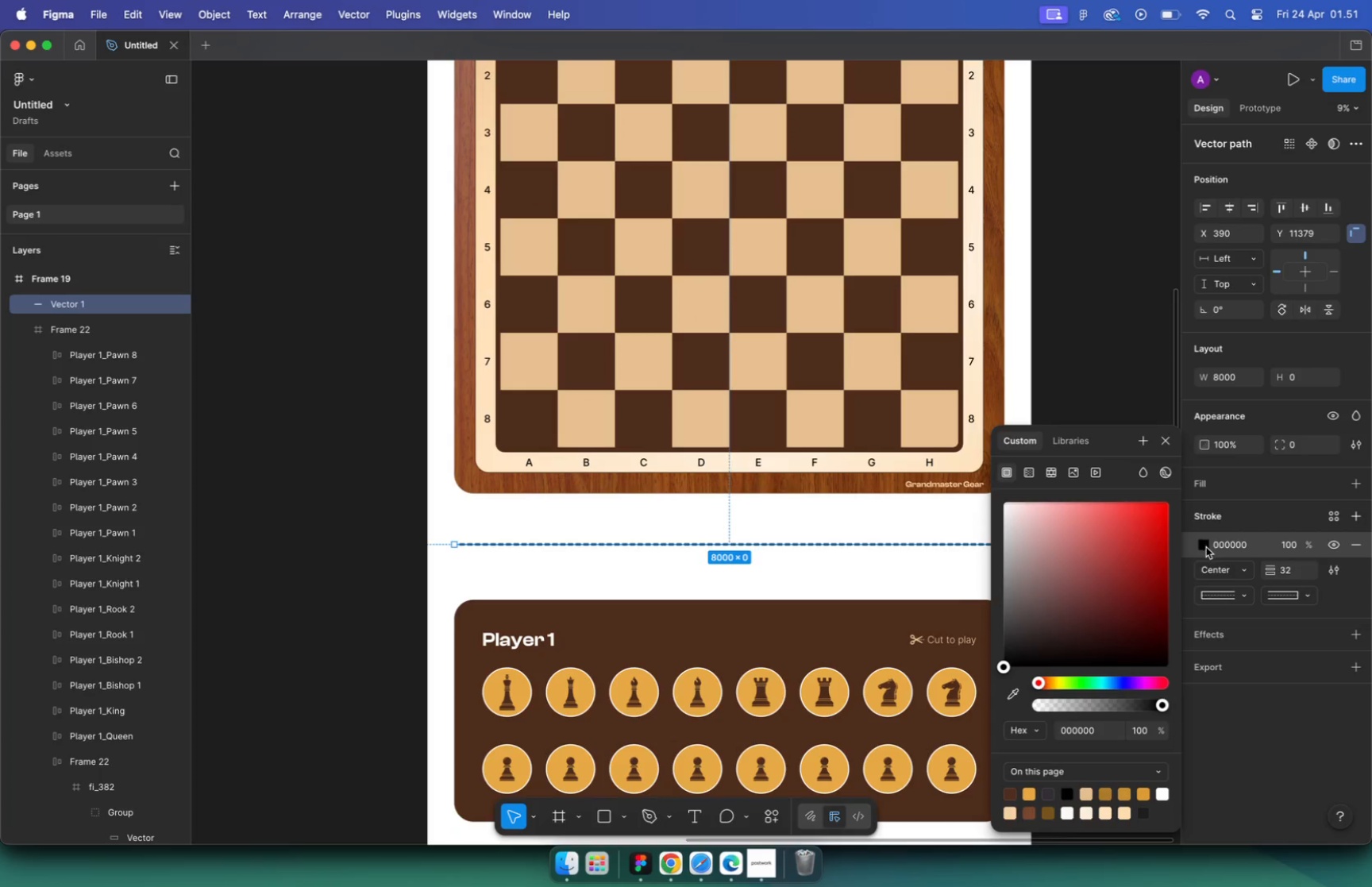 
left_click([869, 590])
 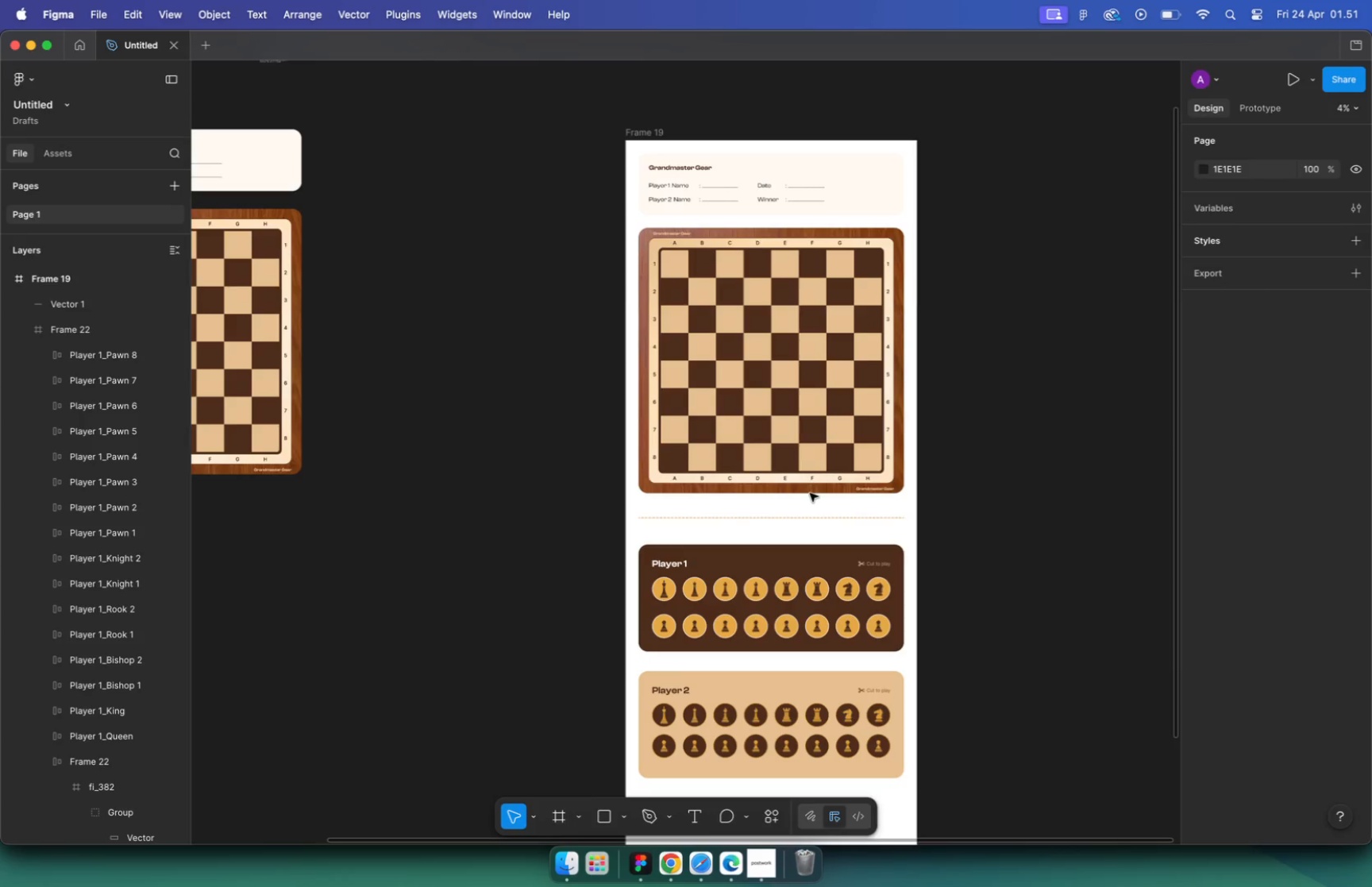 
hold_key(key=CommandLeft, duration=1.59)
scroll: coordinate [832, 549], scroll_direction: down, amount: 12.0
 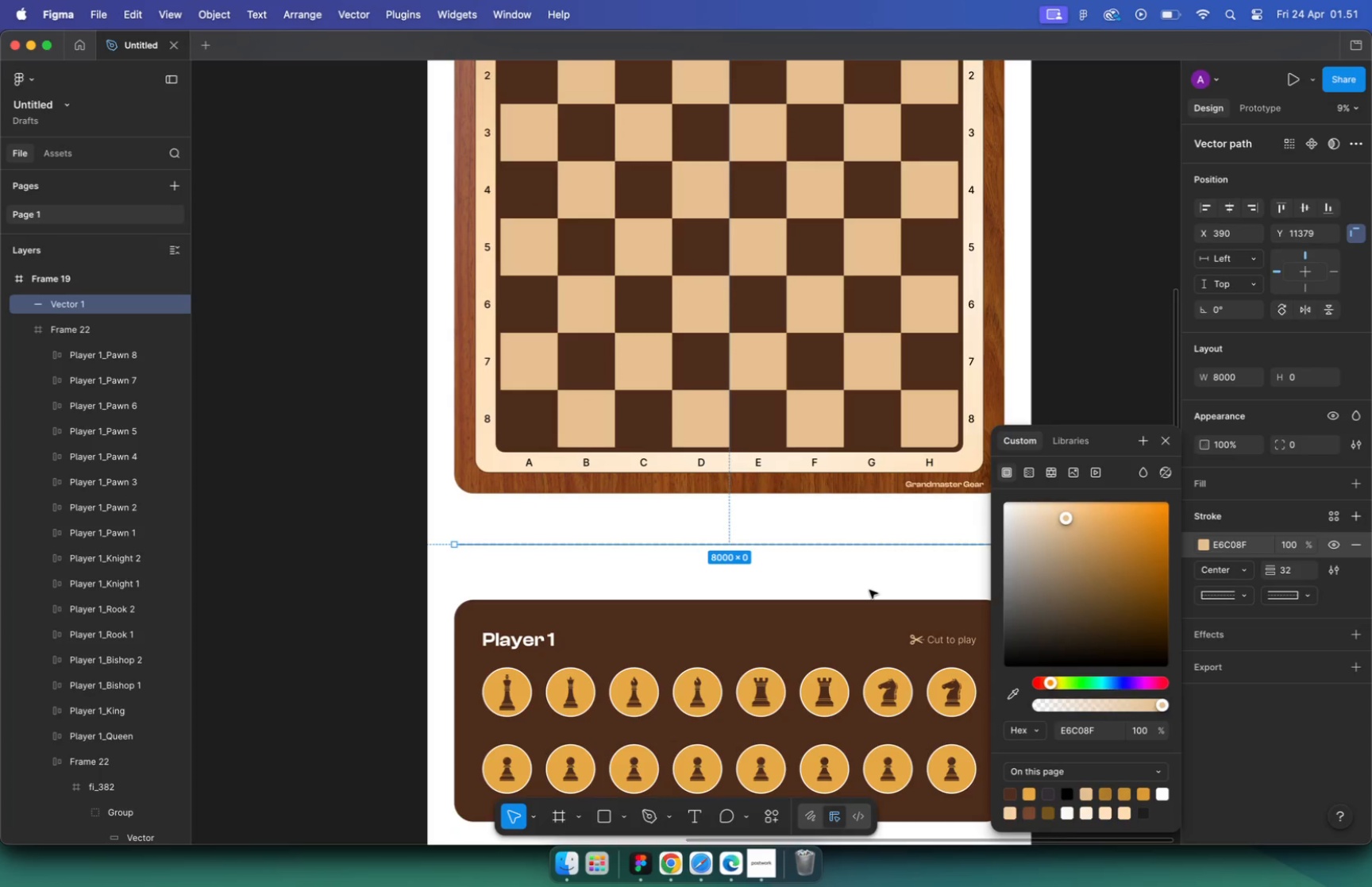 
hold_key(key=CommandLeft, duration=0.74)
 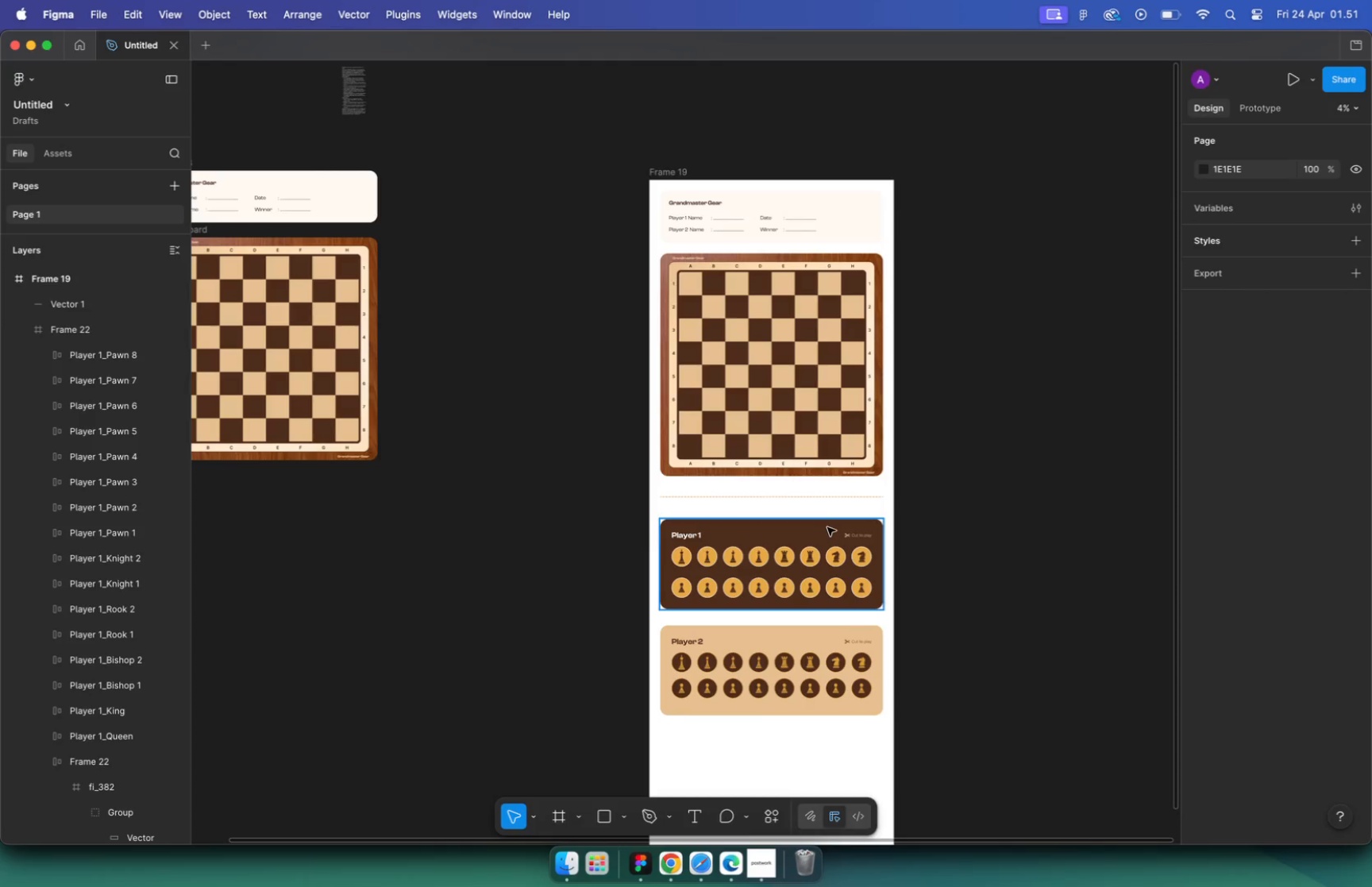 
left_click([830, 499])
 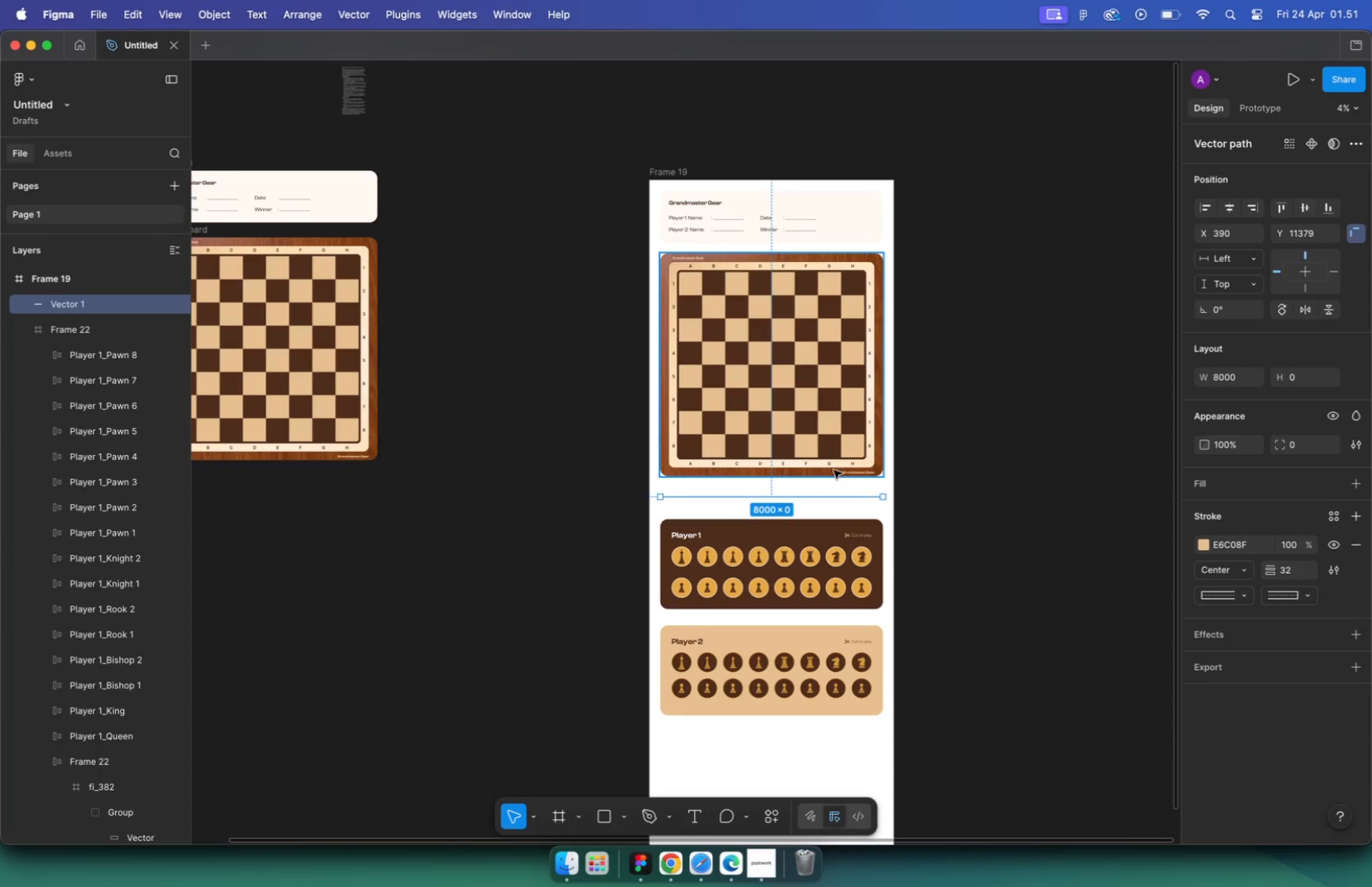 
hold_key(key=OptionLeft, duration=0.7)
 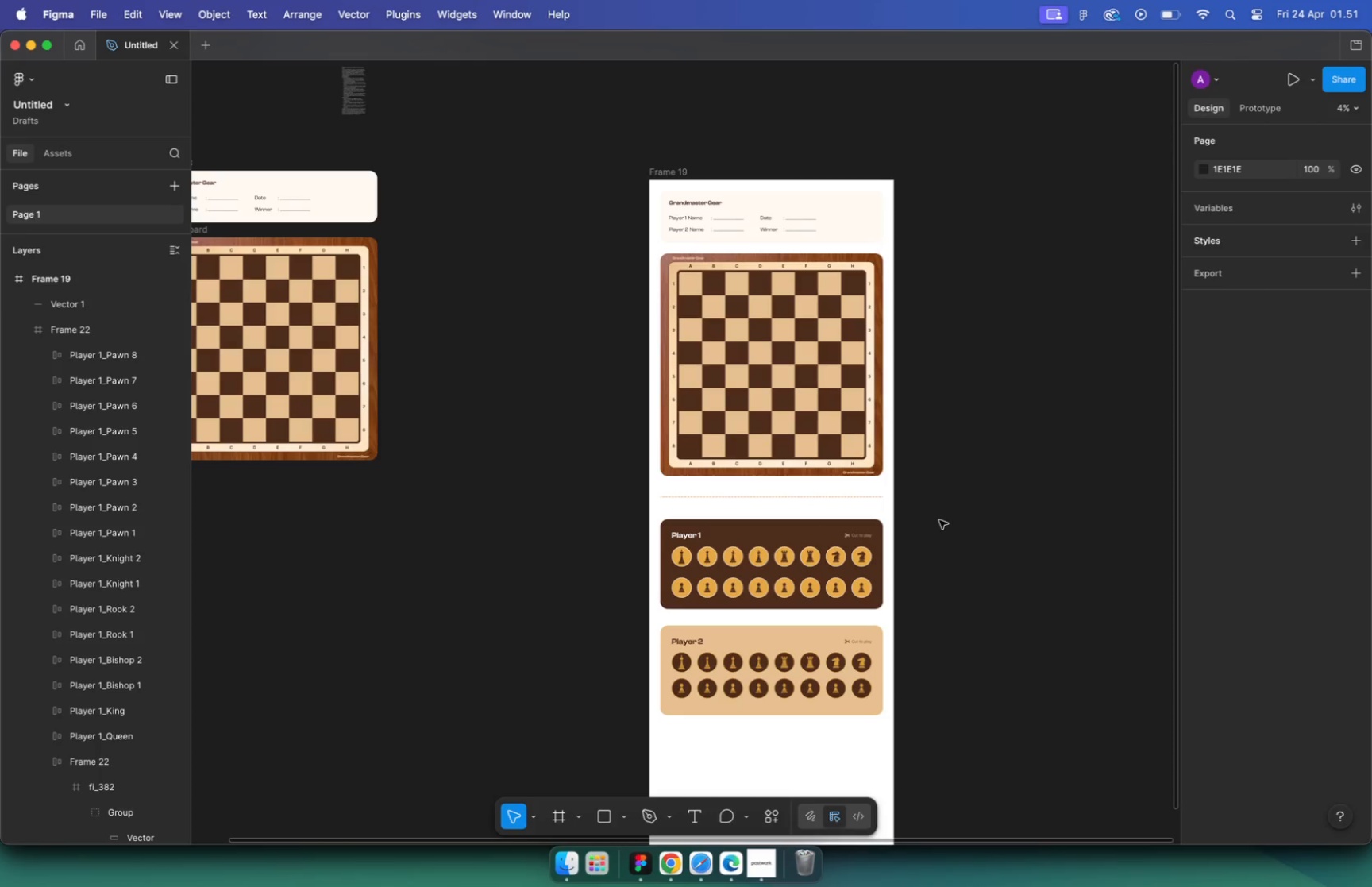 
hold_key(key=CommandLeft, duration=0.48)
scroll: coordinate [821, 479], scroll_direction: up, amount: 5.0
 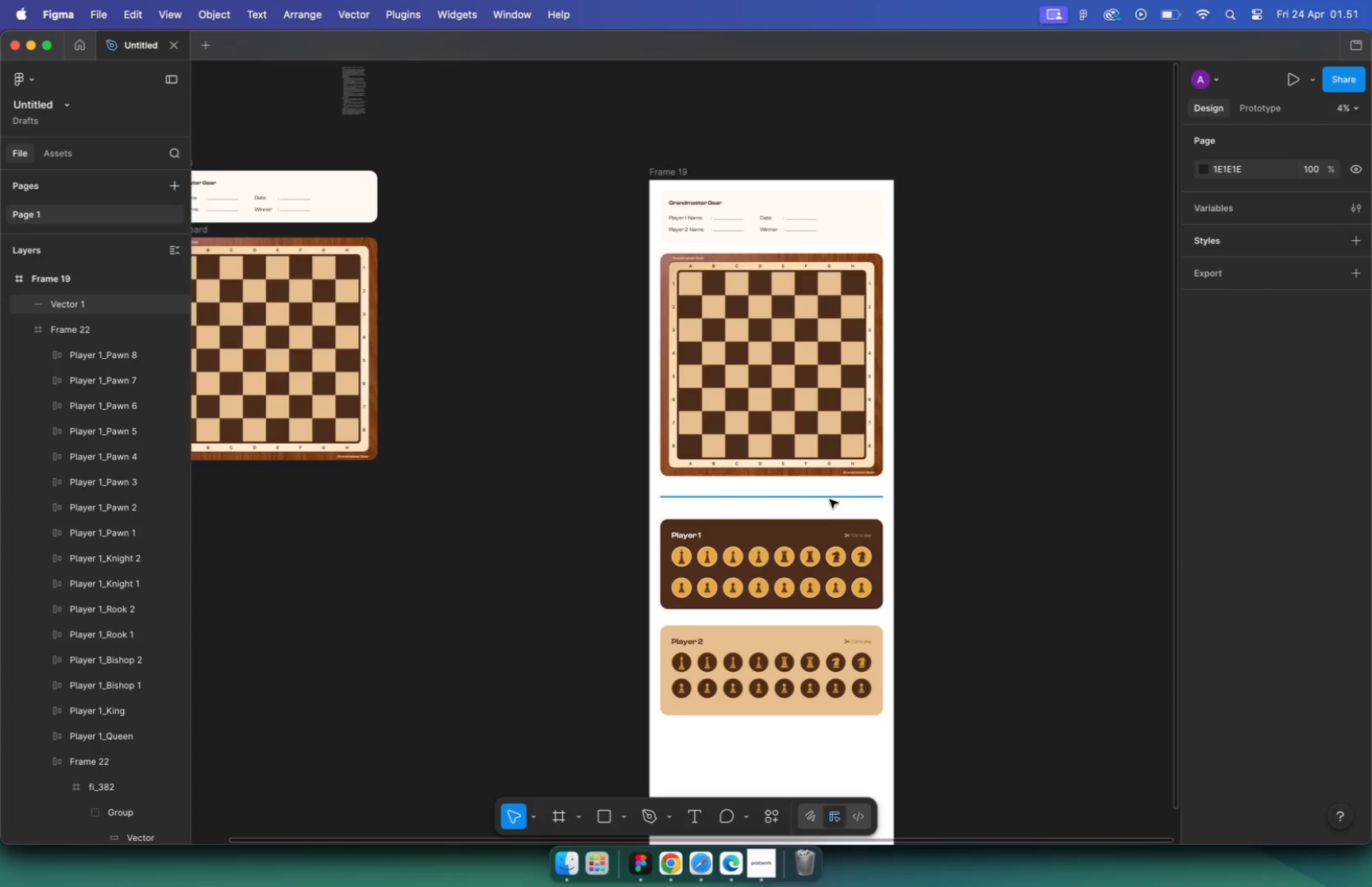 
left_click_drag(start_coordinate=[790, 506], to_coordinate=[789, 510])
 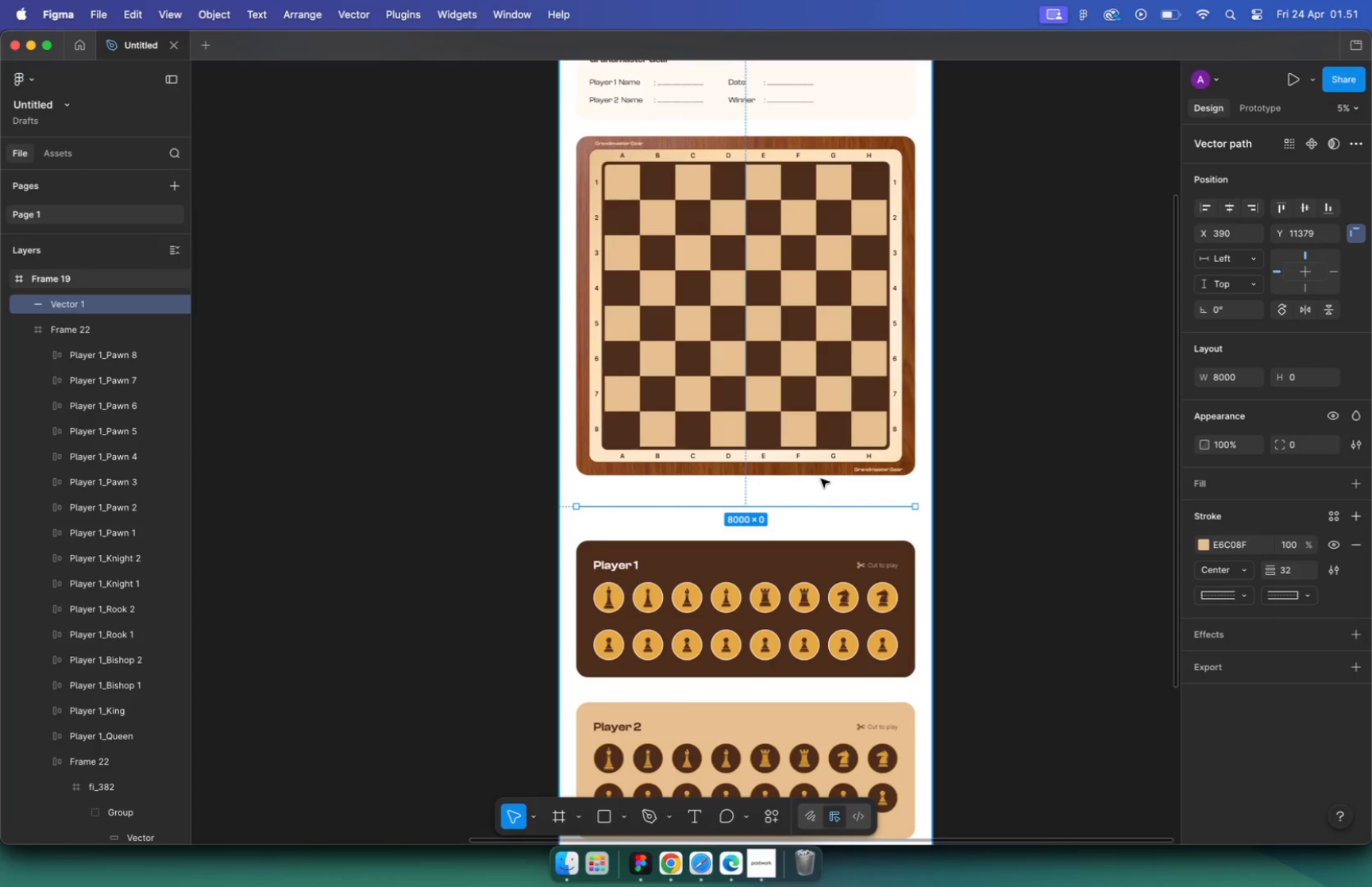 
hold_key(key=ShiftLeft, duration=0.8)
 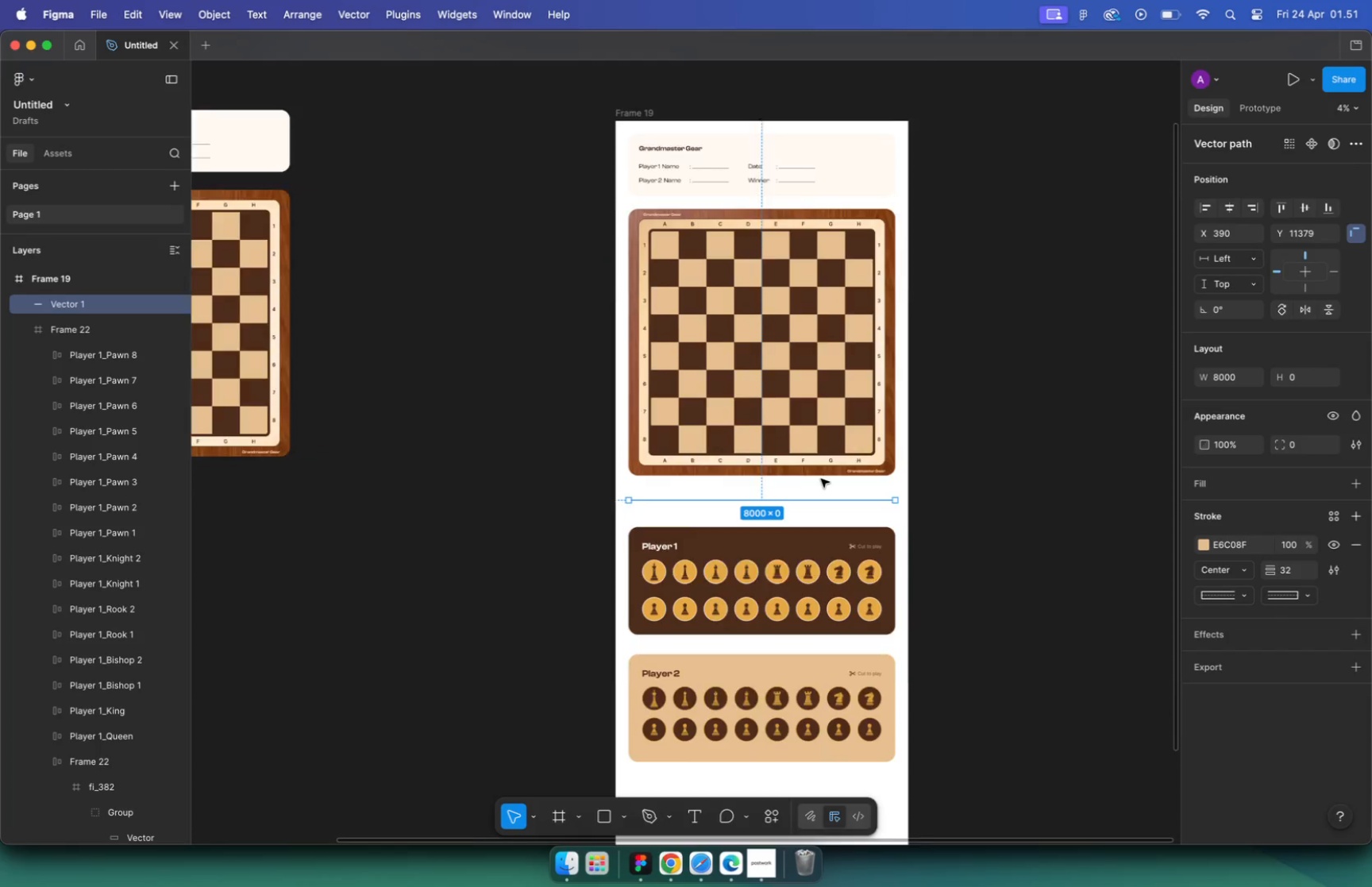 
hold_key(key=CommandLeft, duration=0.31)
scroll: coordinate [873, 503], scroll_direction: down, amount: 5.0
 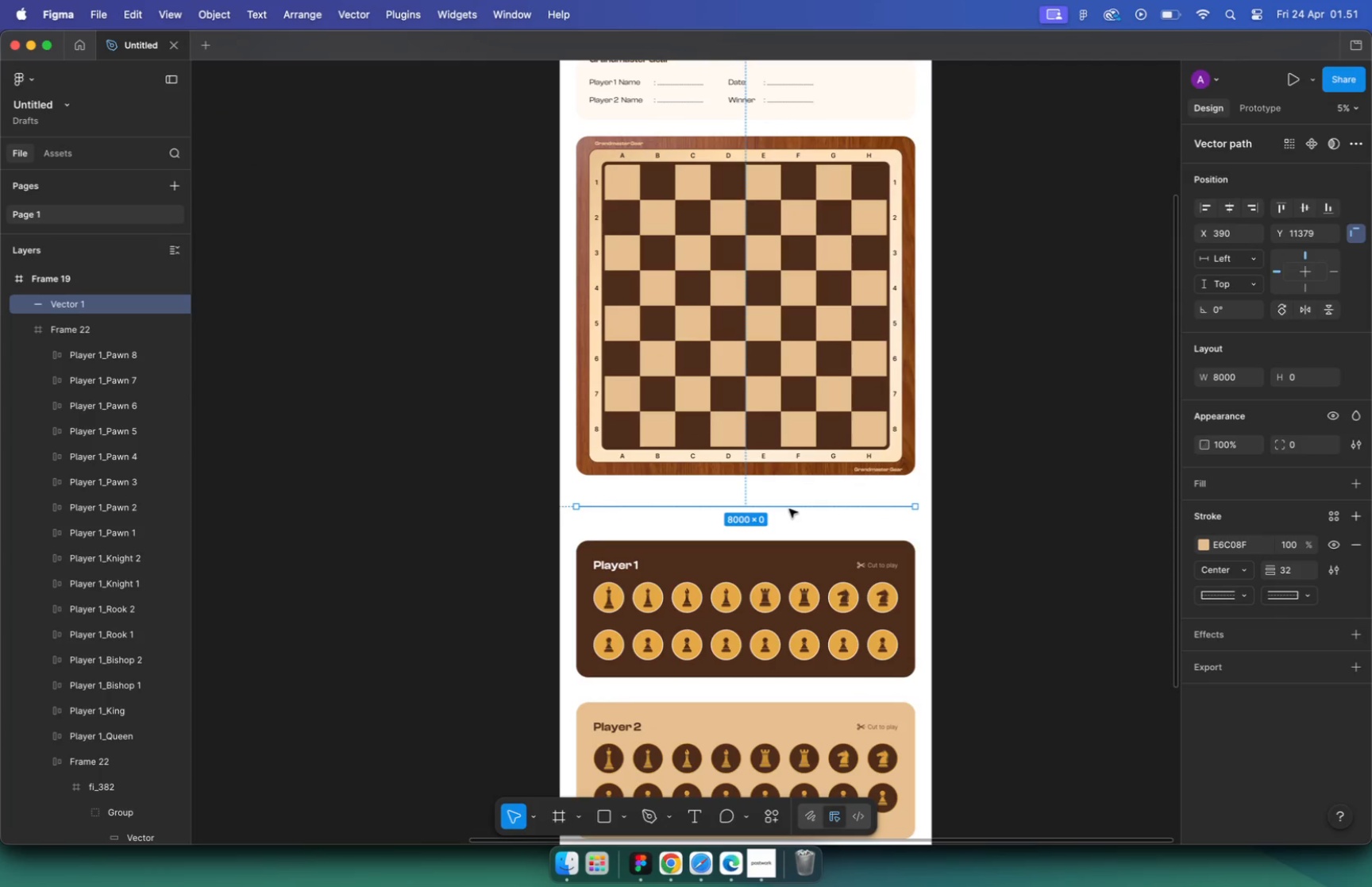 
left_click_drag(start_coordinate=[834, 507], to_coordinate=[834, 742])
 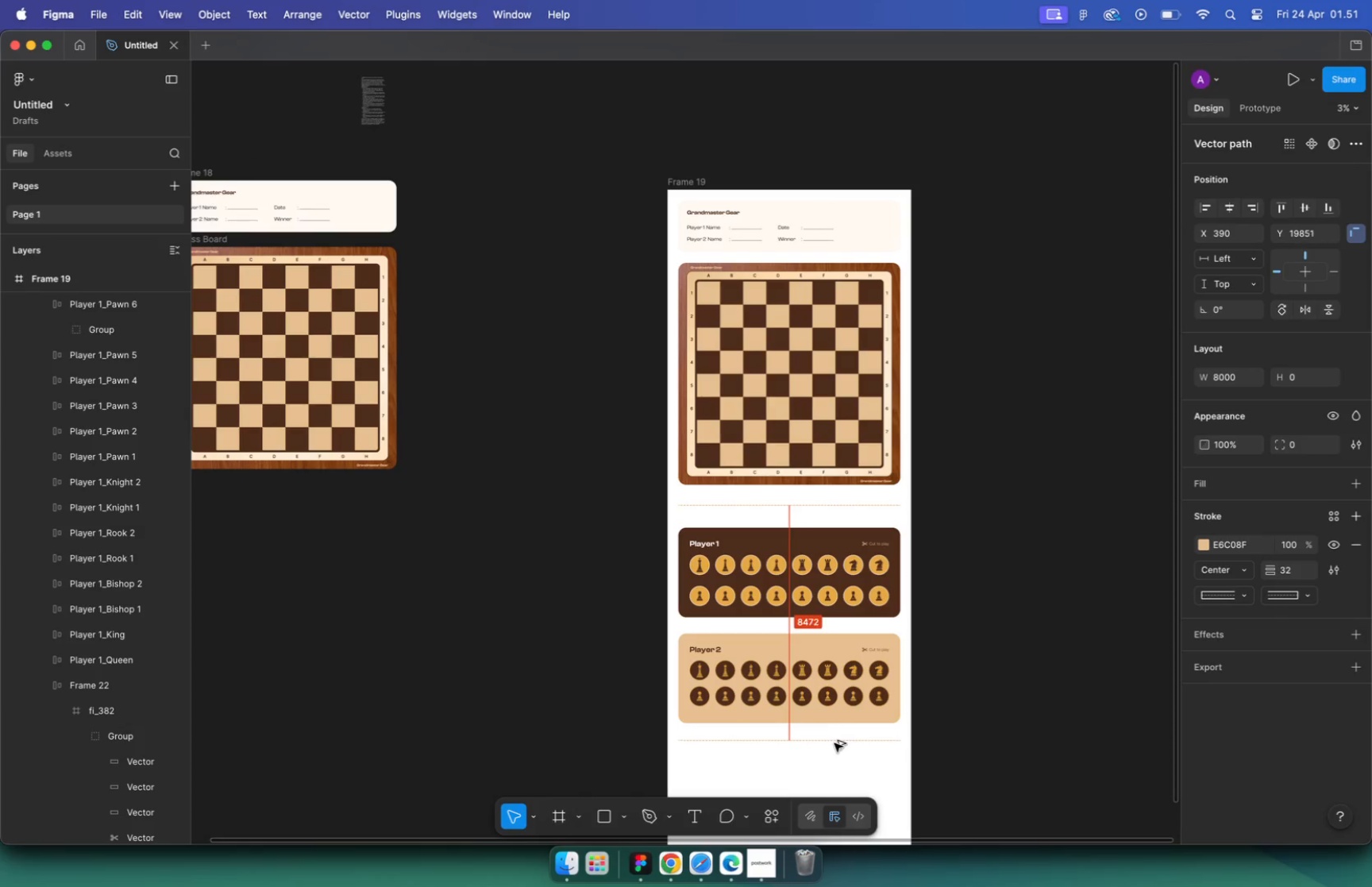 
hold_key(key=ShiftLeft, duration=2.73)
 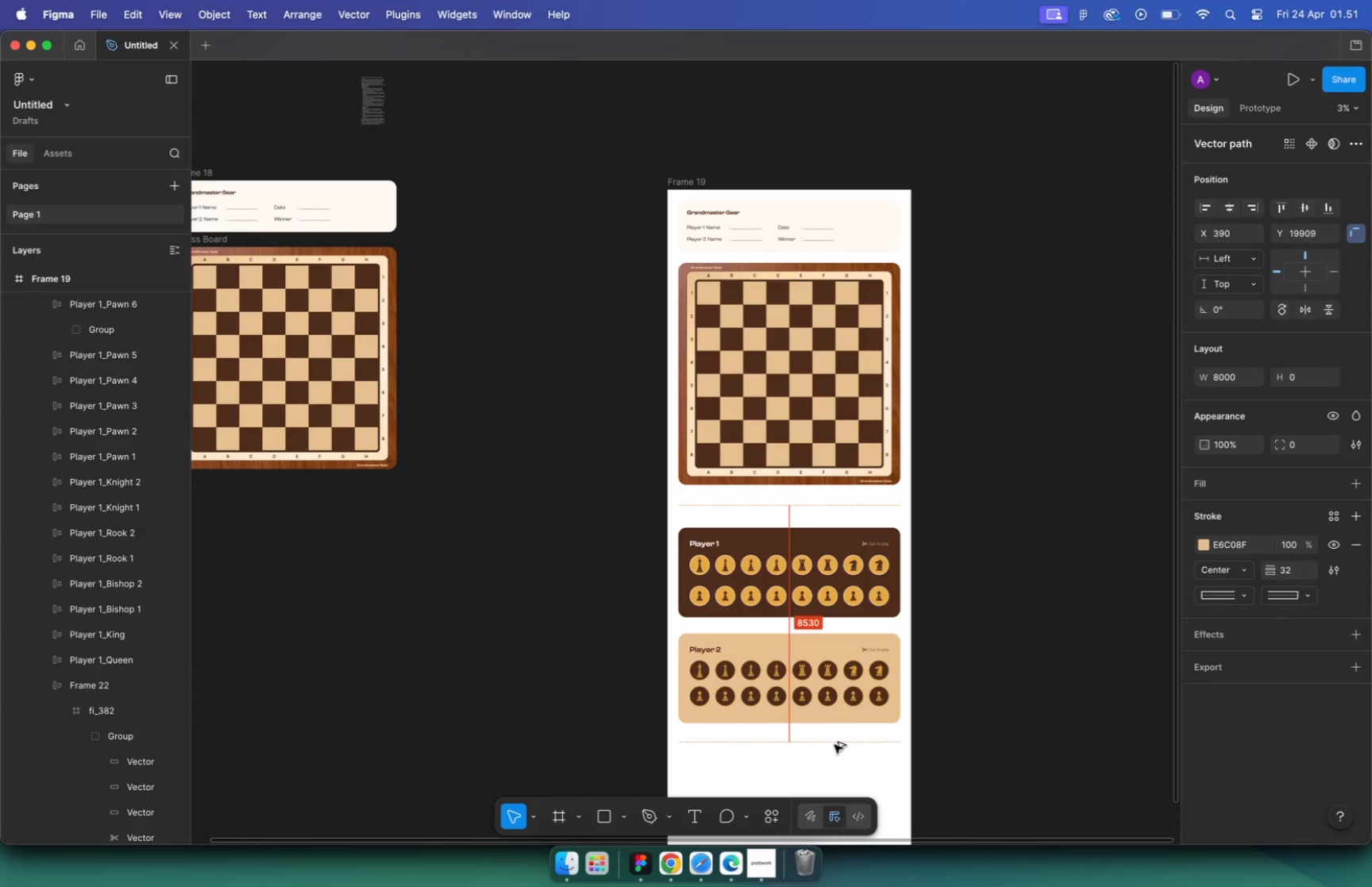 
hold_key(key=OptionLeft, duration=2.57)
 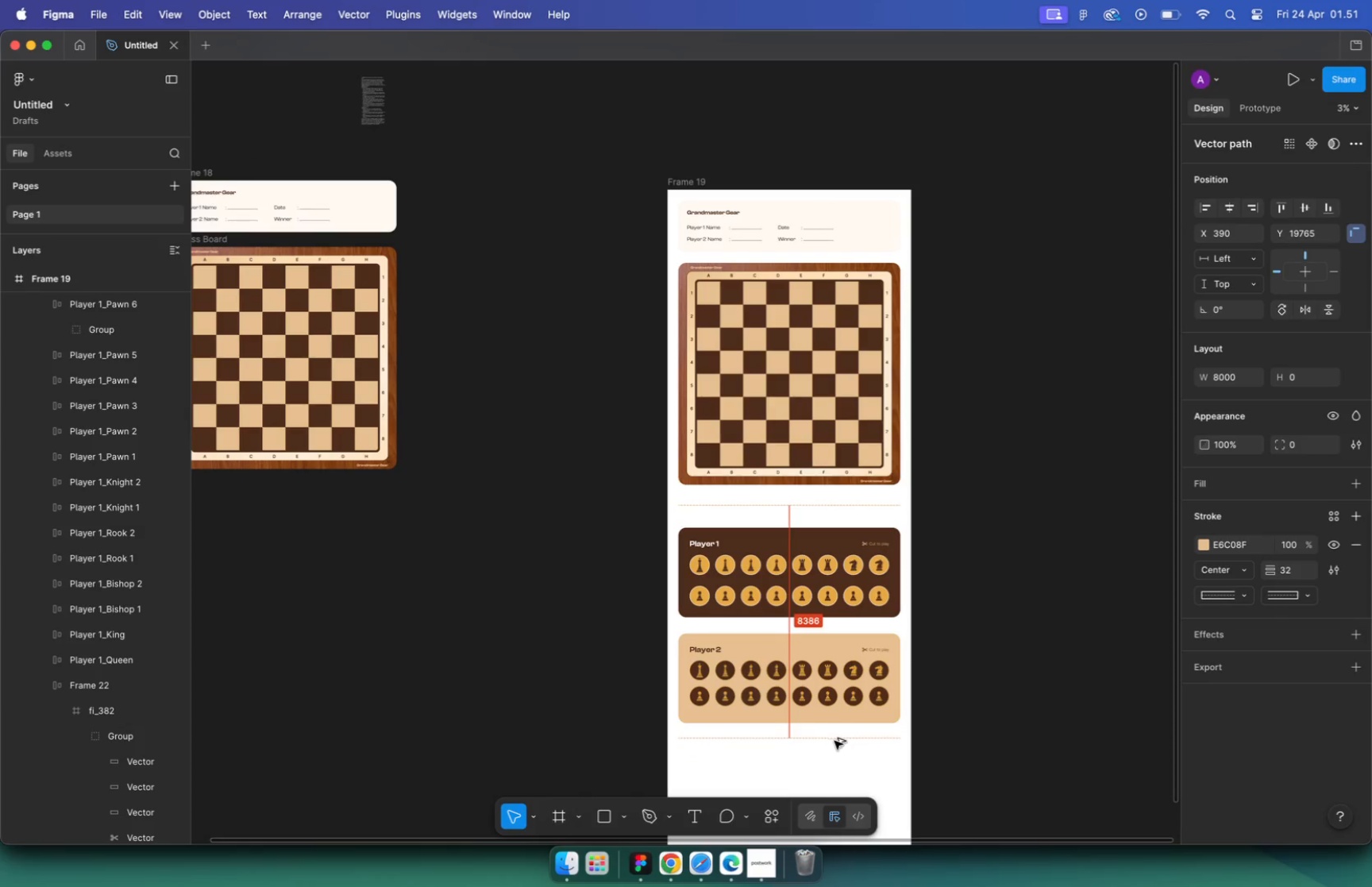 
hold_key(key=OptionLeft, duration=0.64)
 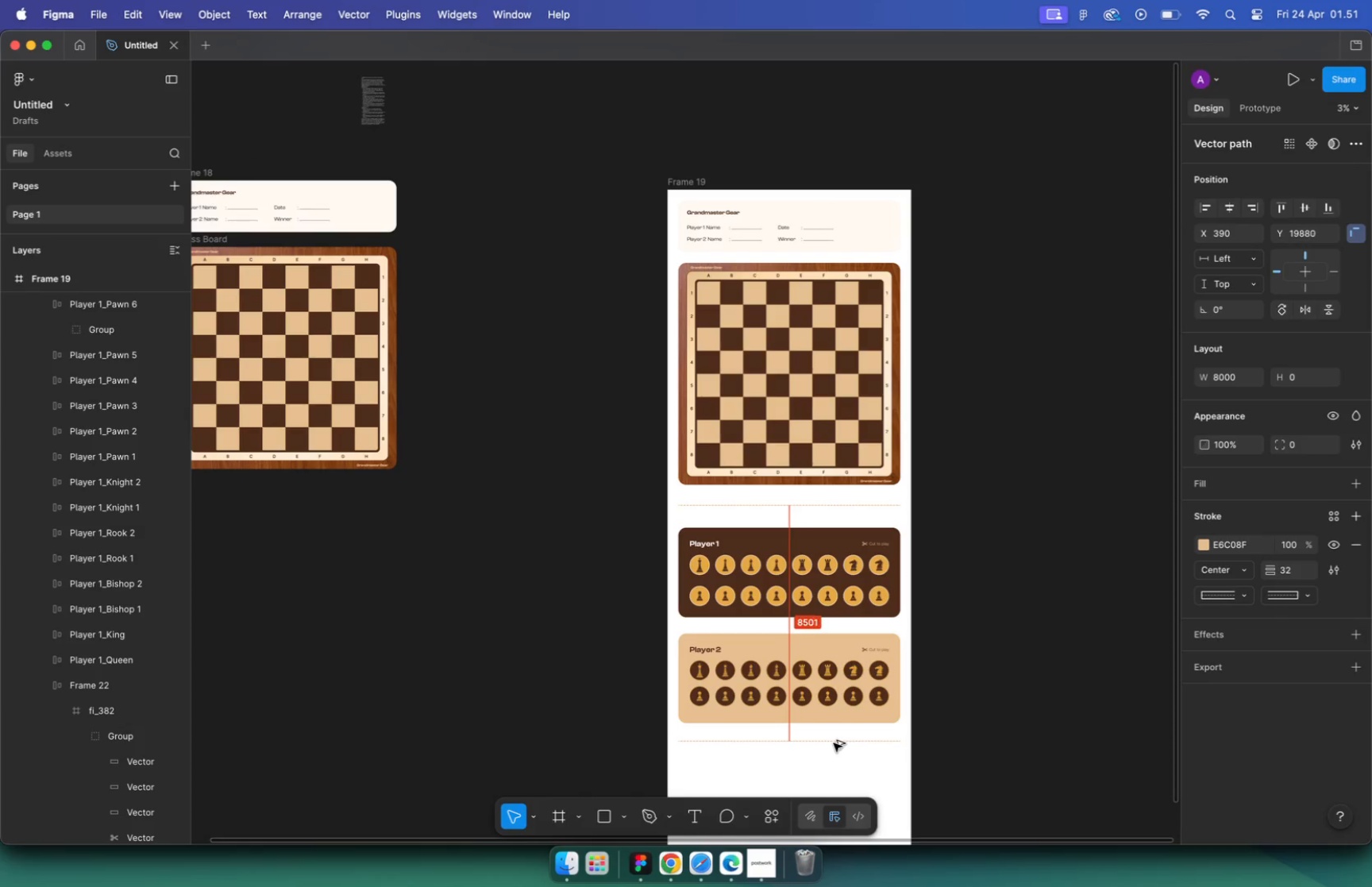 
left_click_drag(start_coordinate=[825, 742], to_coordinate=[824, 749])
 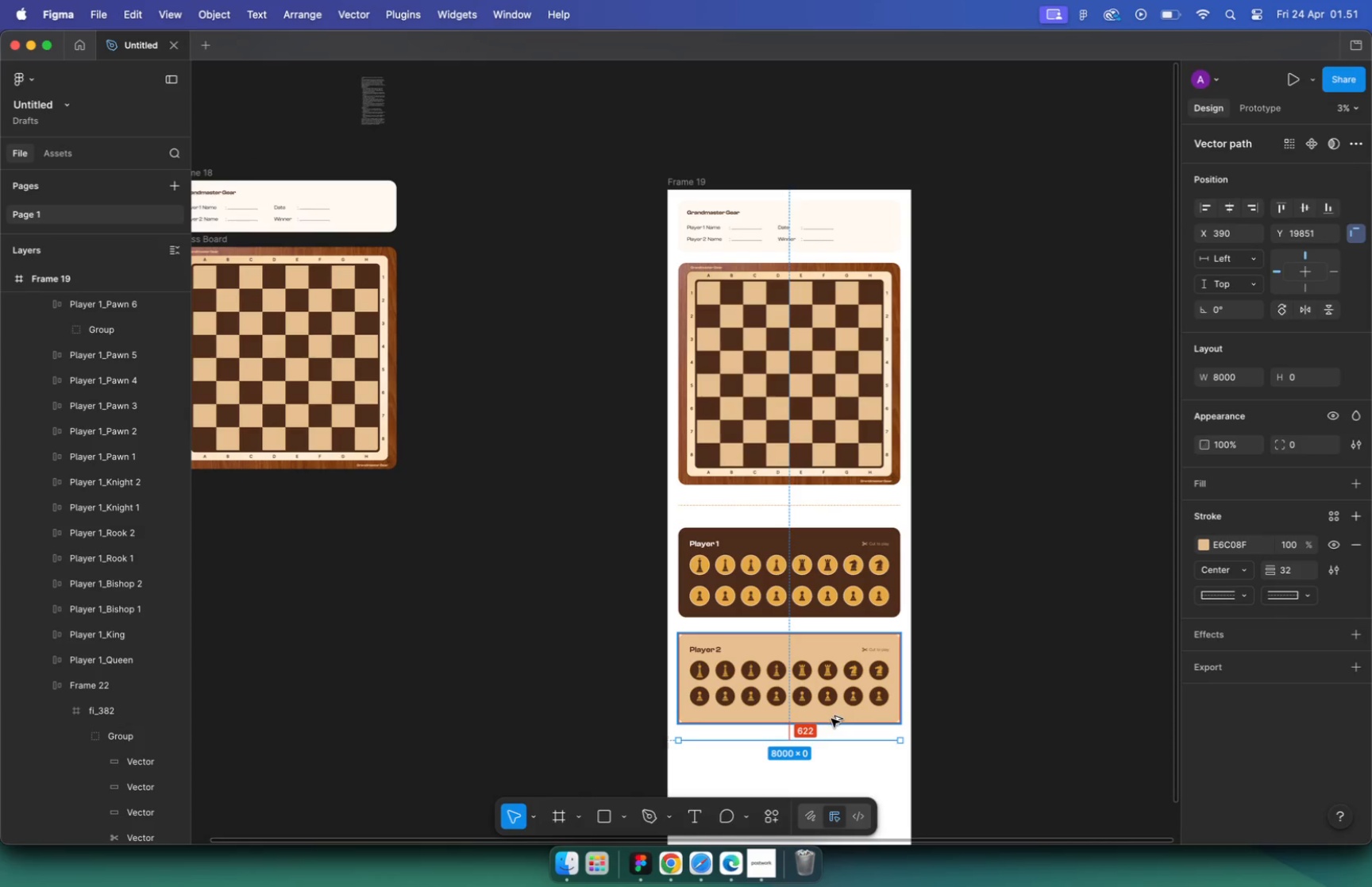 
hold_key(key=ShiftLeft, duration=0.79)
 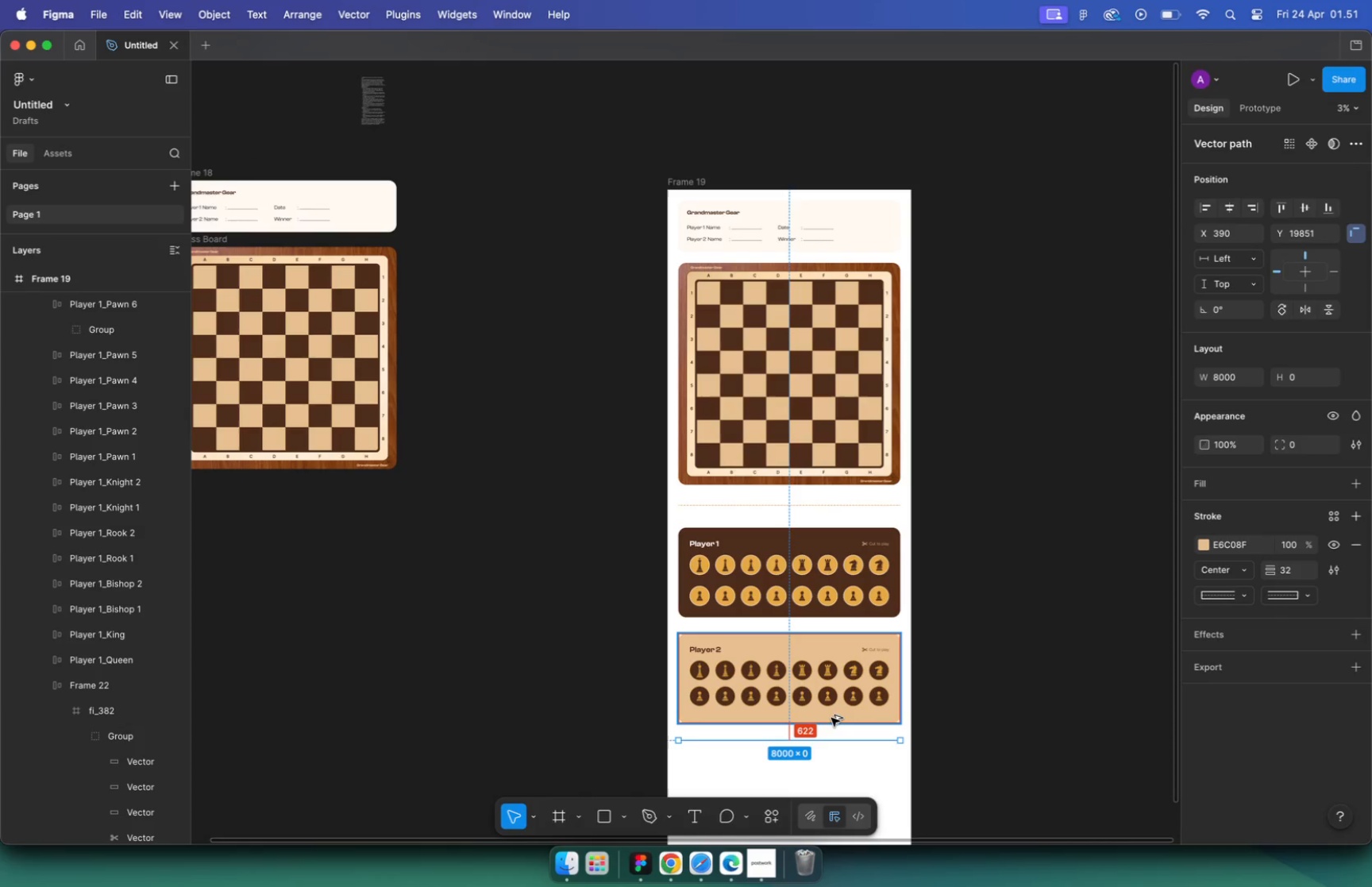 
hold_key(key=CommandLeft, duration=1.78)
scroll: coordinate [851, 568], scroll_direction: up, amount: 2.0
 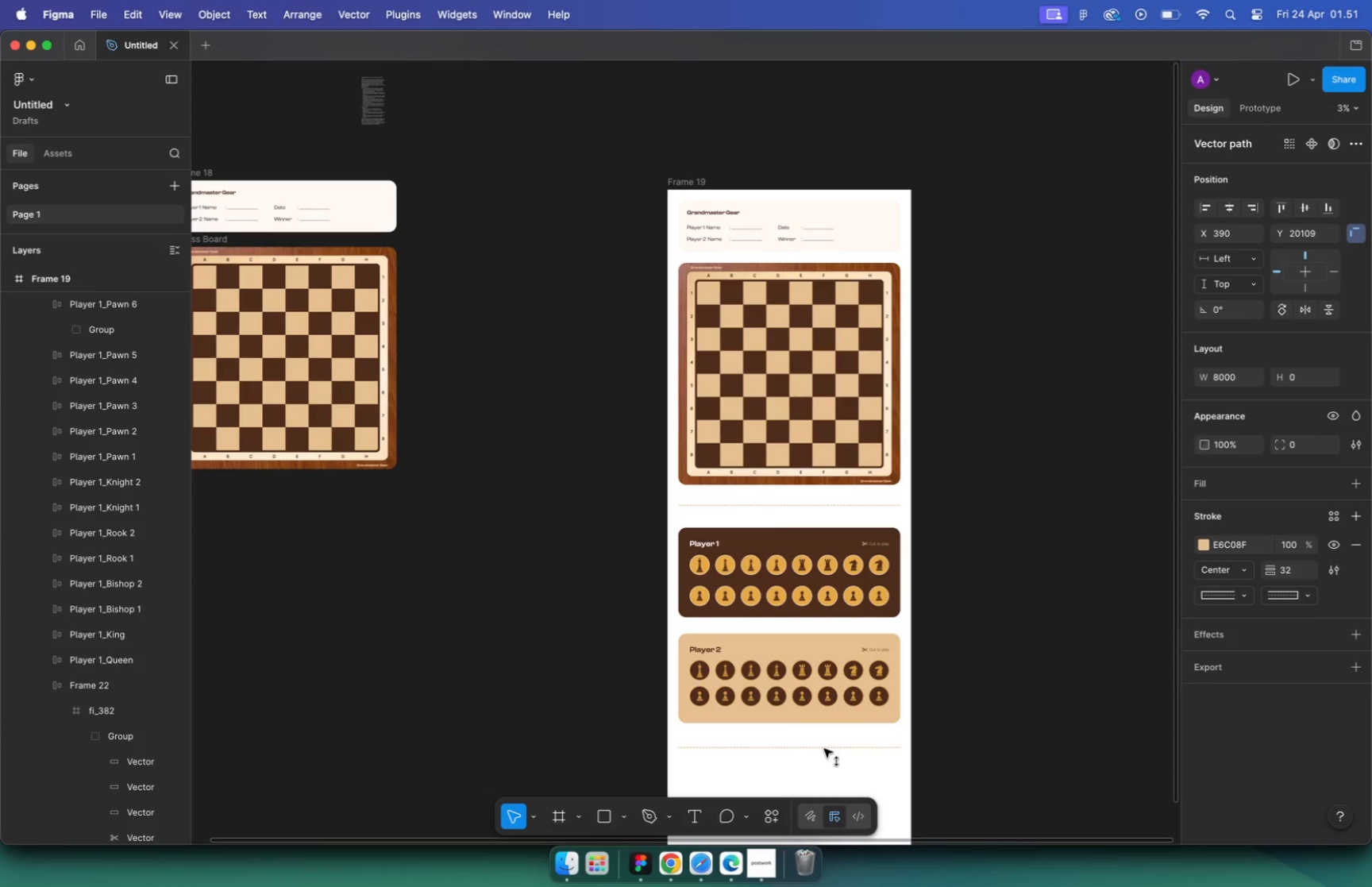 
scroll: coordinate [800, 509], scroll_direction: down, amount: 10.0
 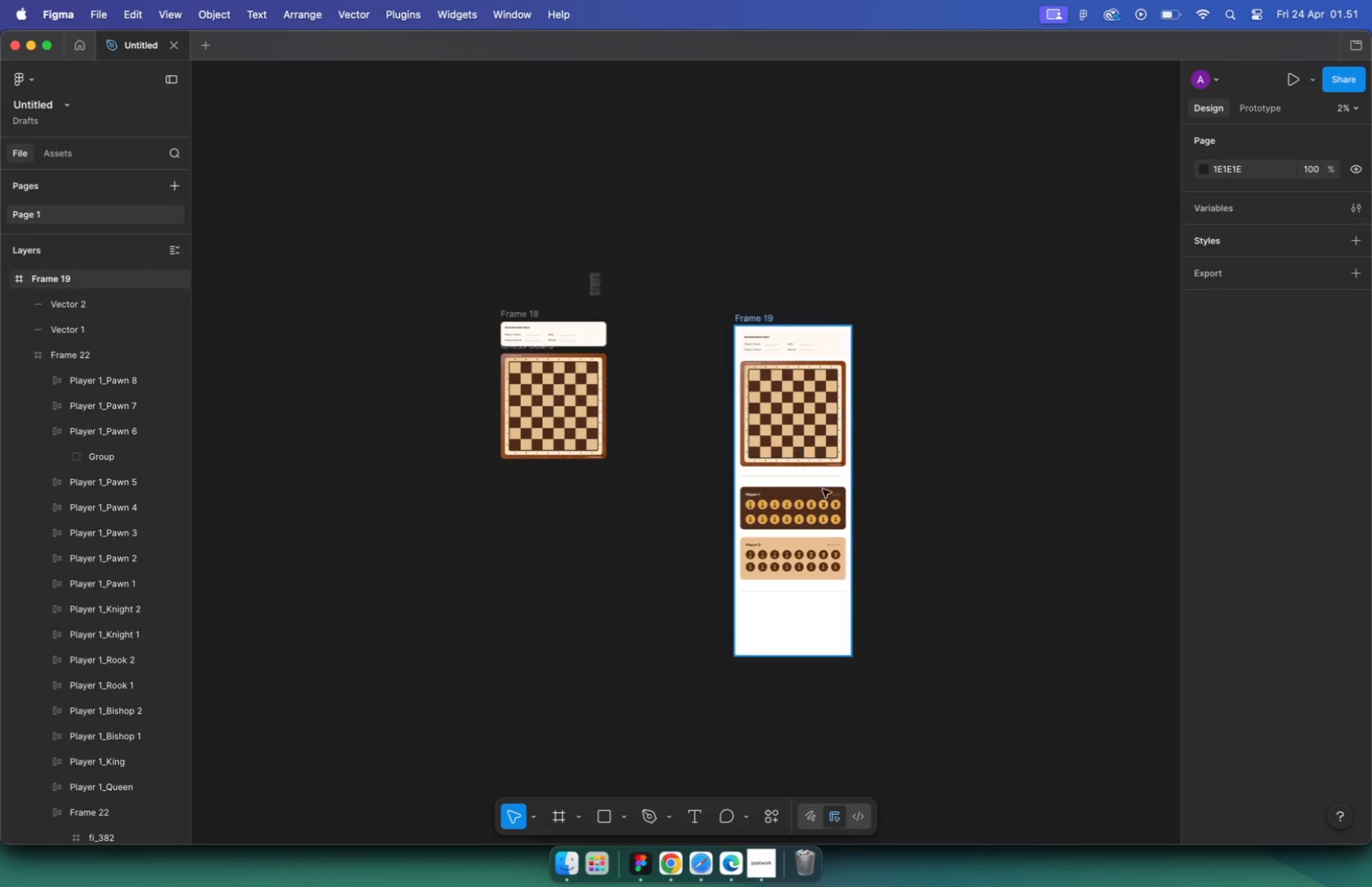 
left_click([674, 207])
 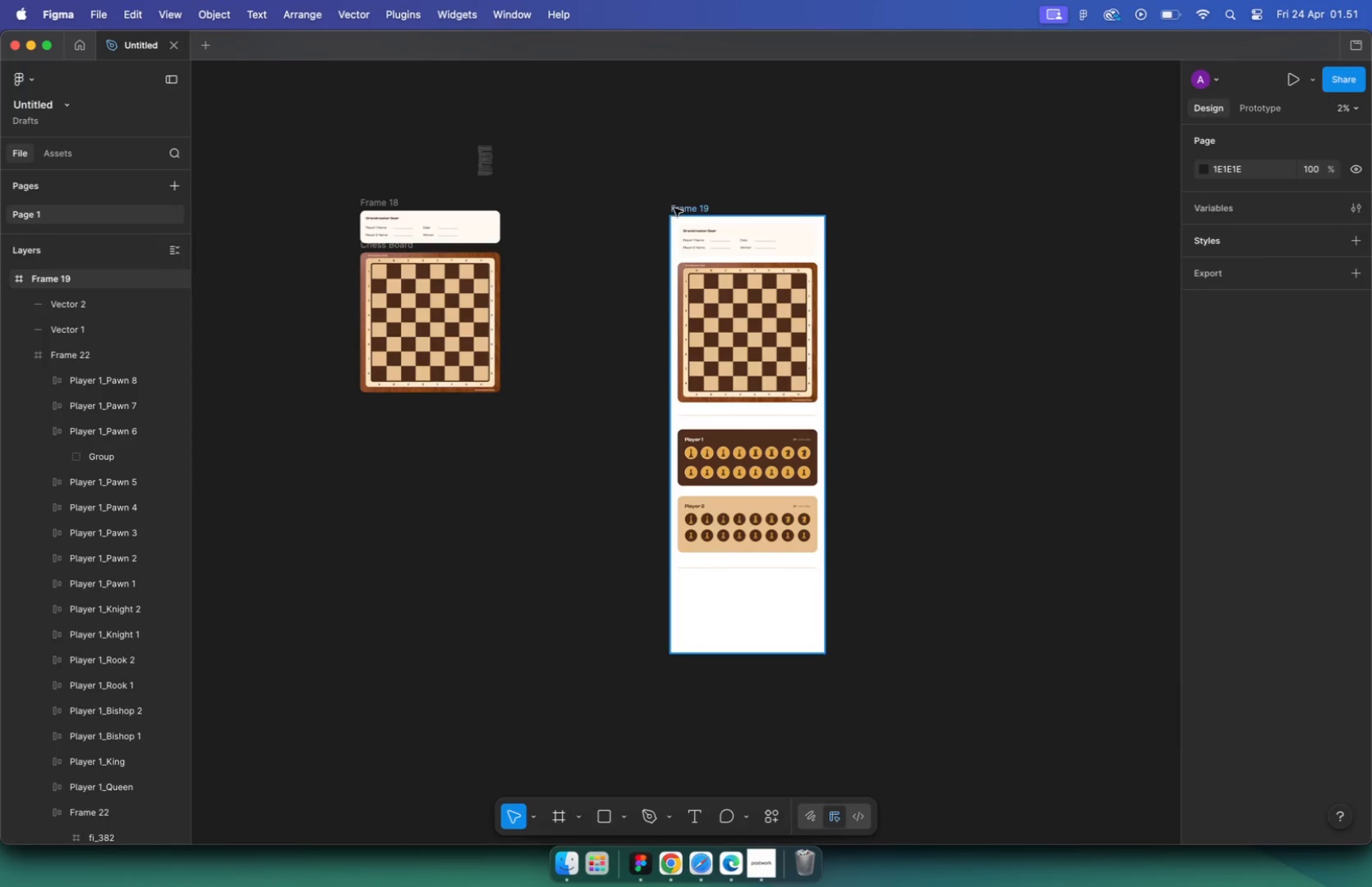 
hold_key(key=CommandLeft, duration=1.79)
left_click_drag(start_coordinate=[756, 657], to_coordinate=[762, 738])
 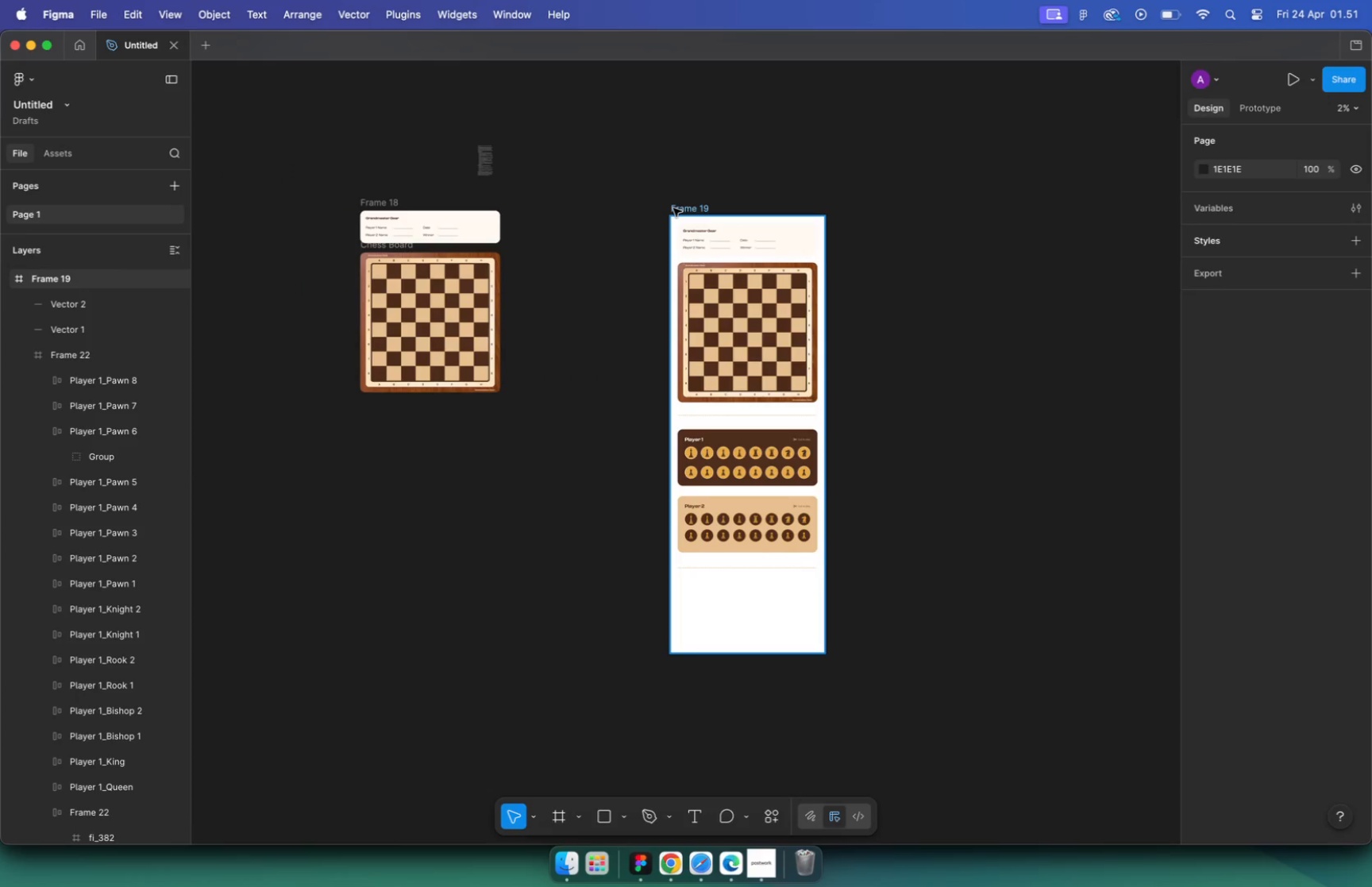 
hold_key(key=CommandLeft, duration=11.9)
scroll: coordinate [853, 353], scroll_direction: up, amount: 30.0
 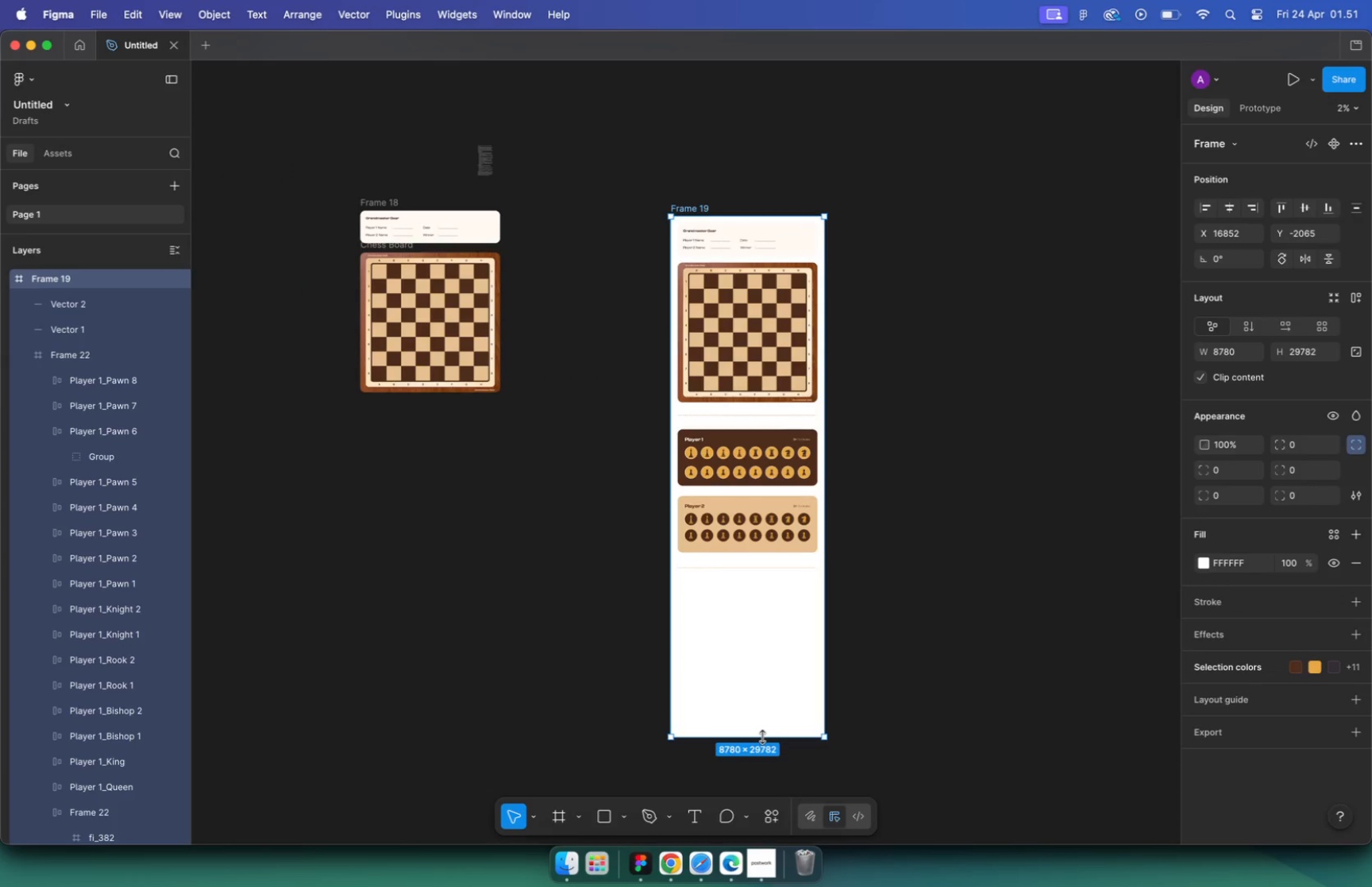 
scroll: coordinate [545, 241], scroll_direction: down, amount: 13.0
 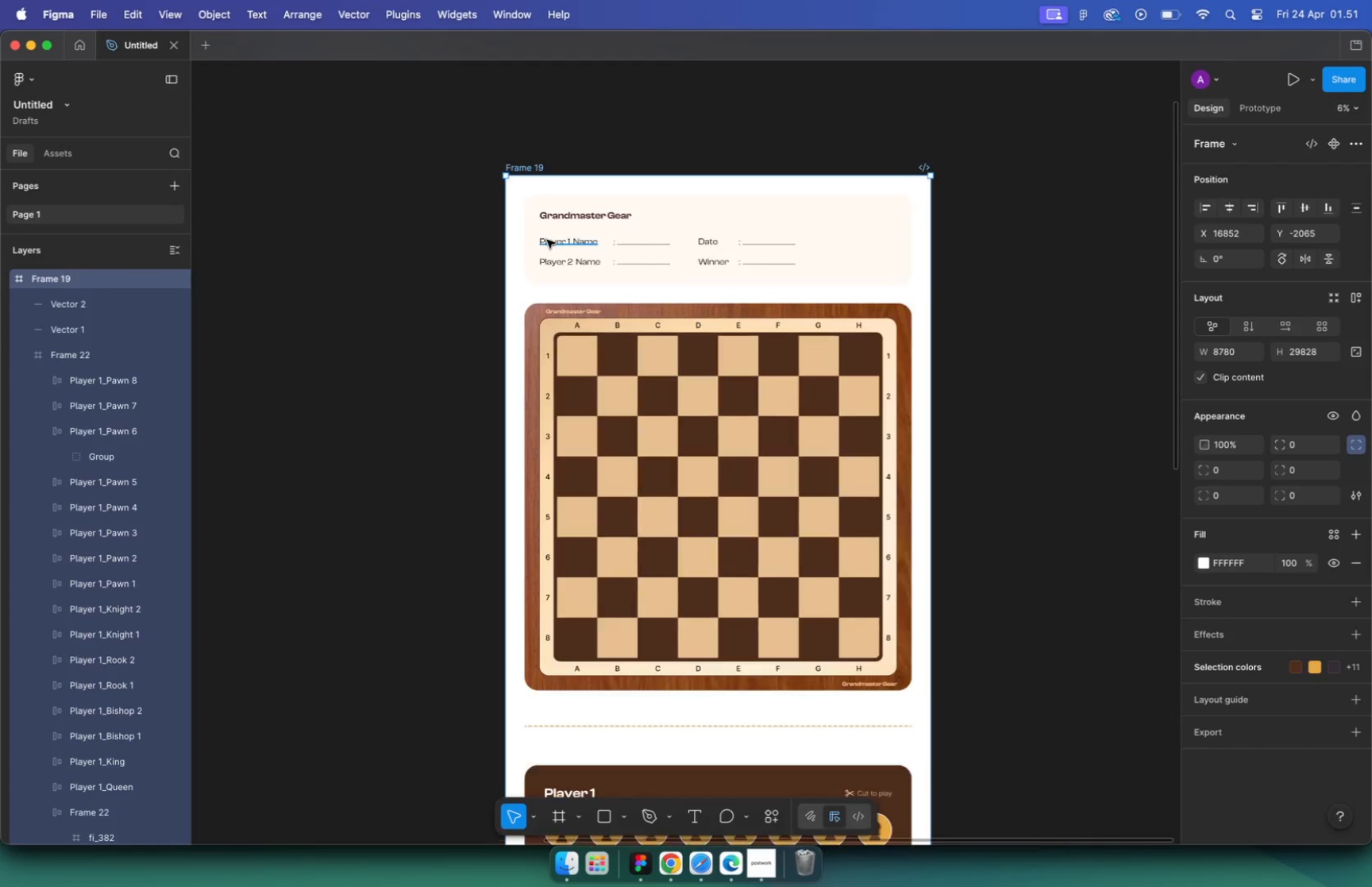 
scroll: coordinate [558, 233], scroll_direction: up, amount: 3.0
 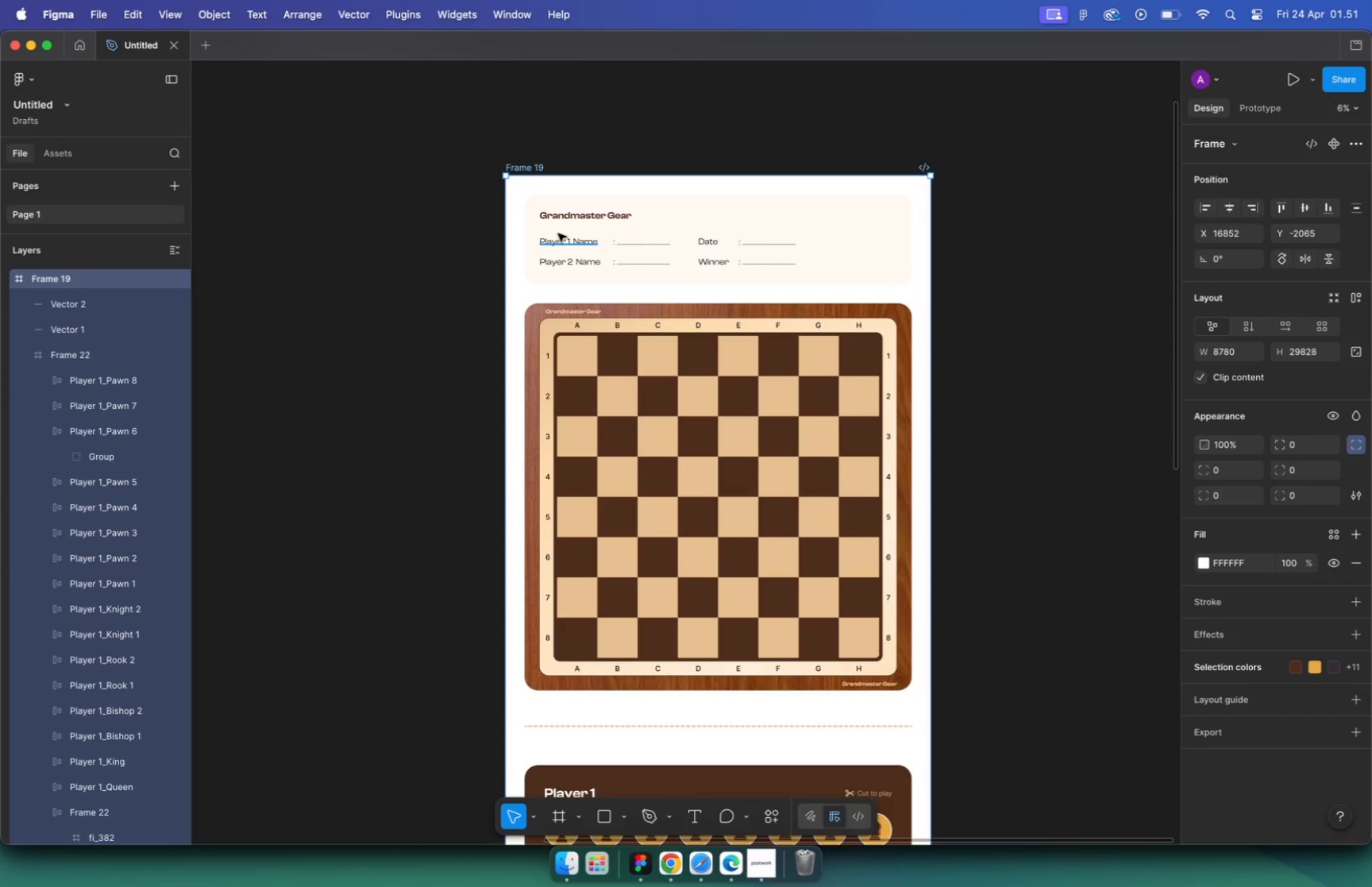 
scroll: coordinate [560, 233], scroll_direction: down, amount: 26.0
 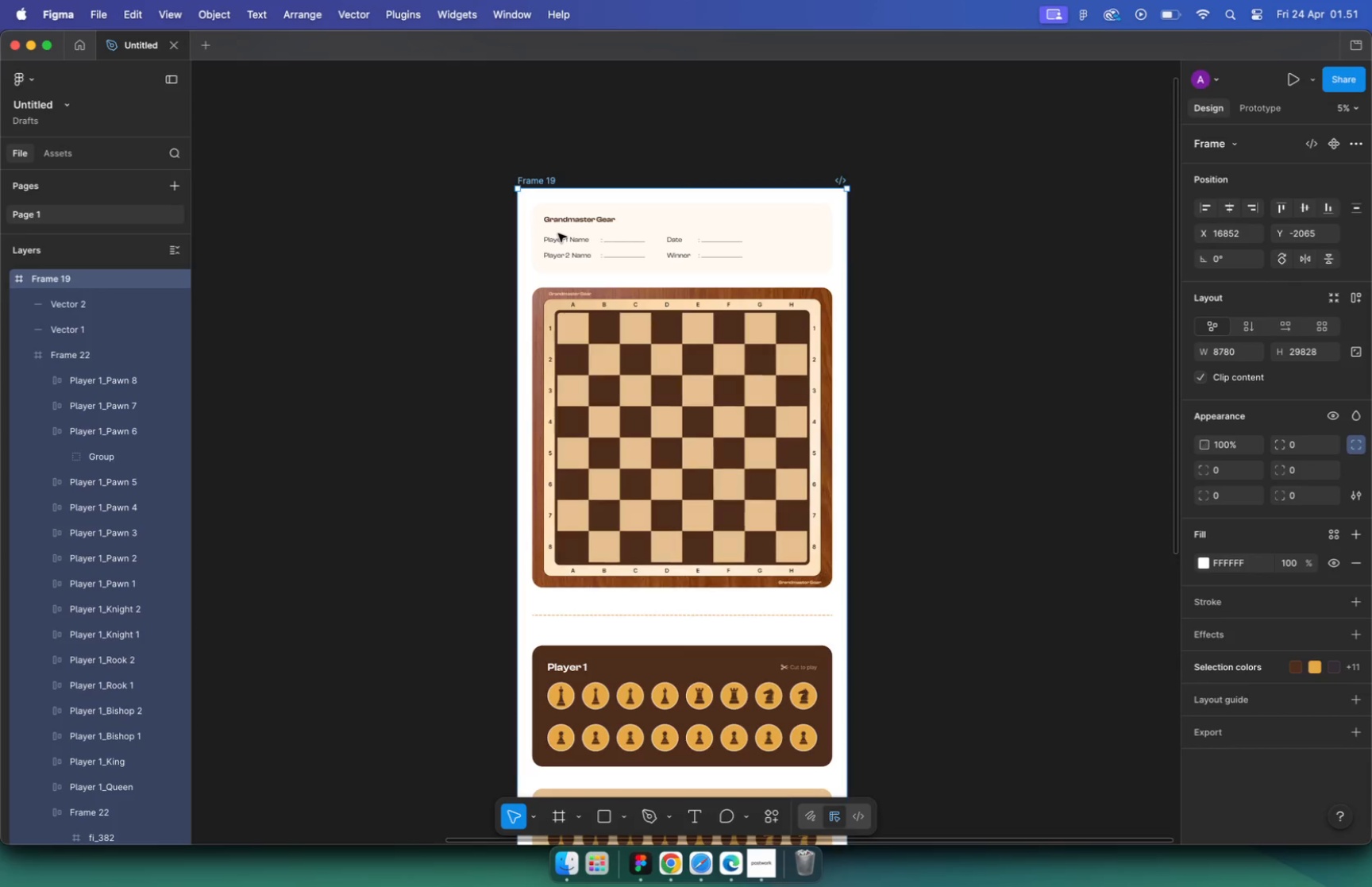 
scroll: coordinate [526, 453], scroll_direction: up, amount: 19.0
 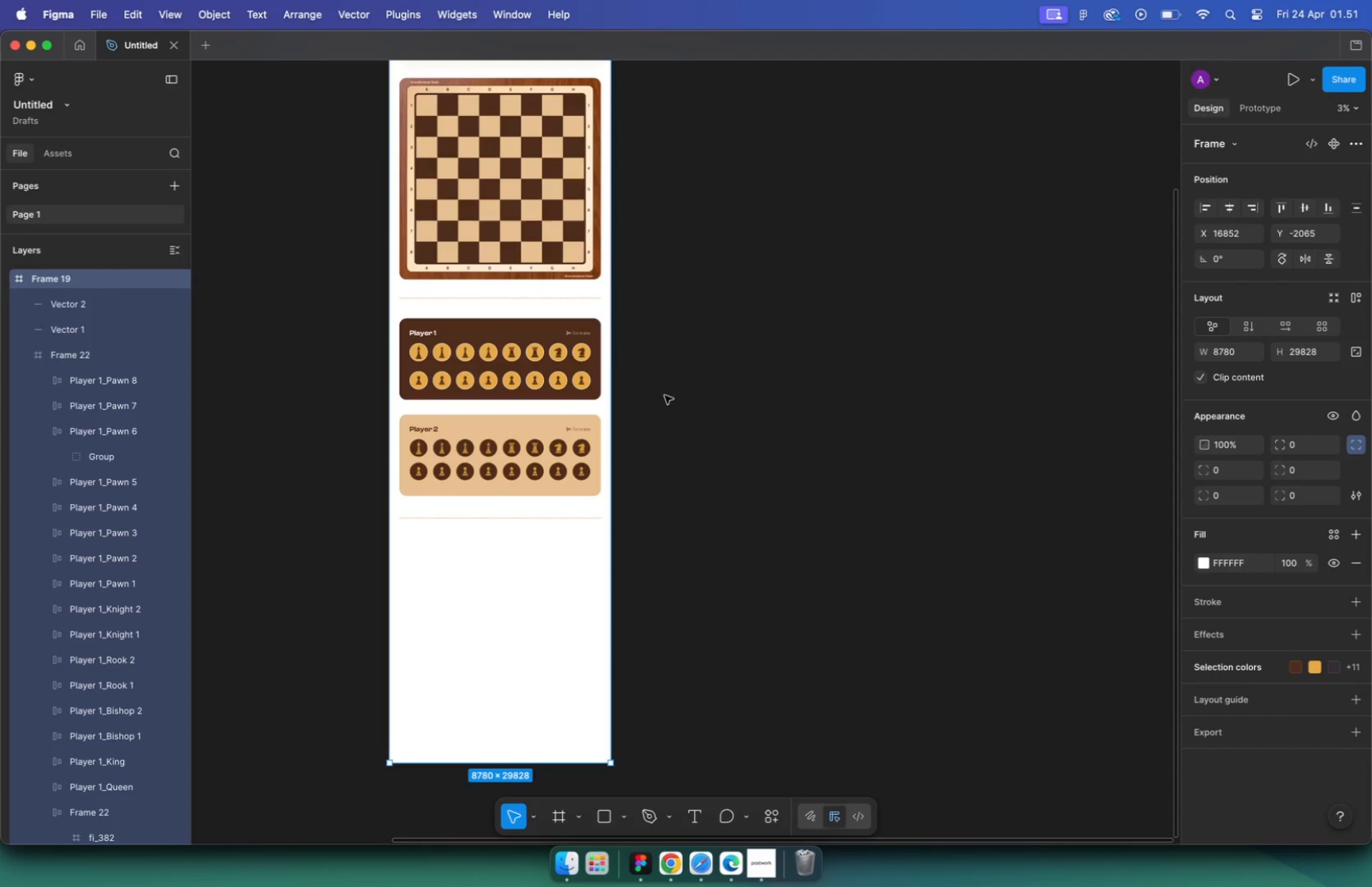 
left_click([806, 418])
 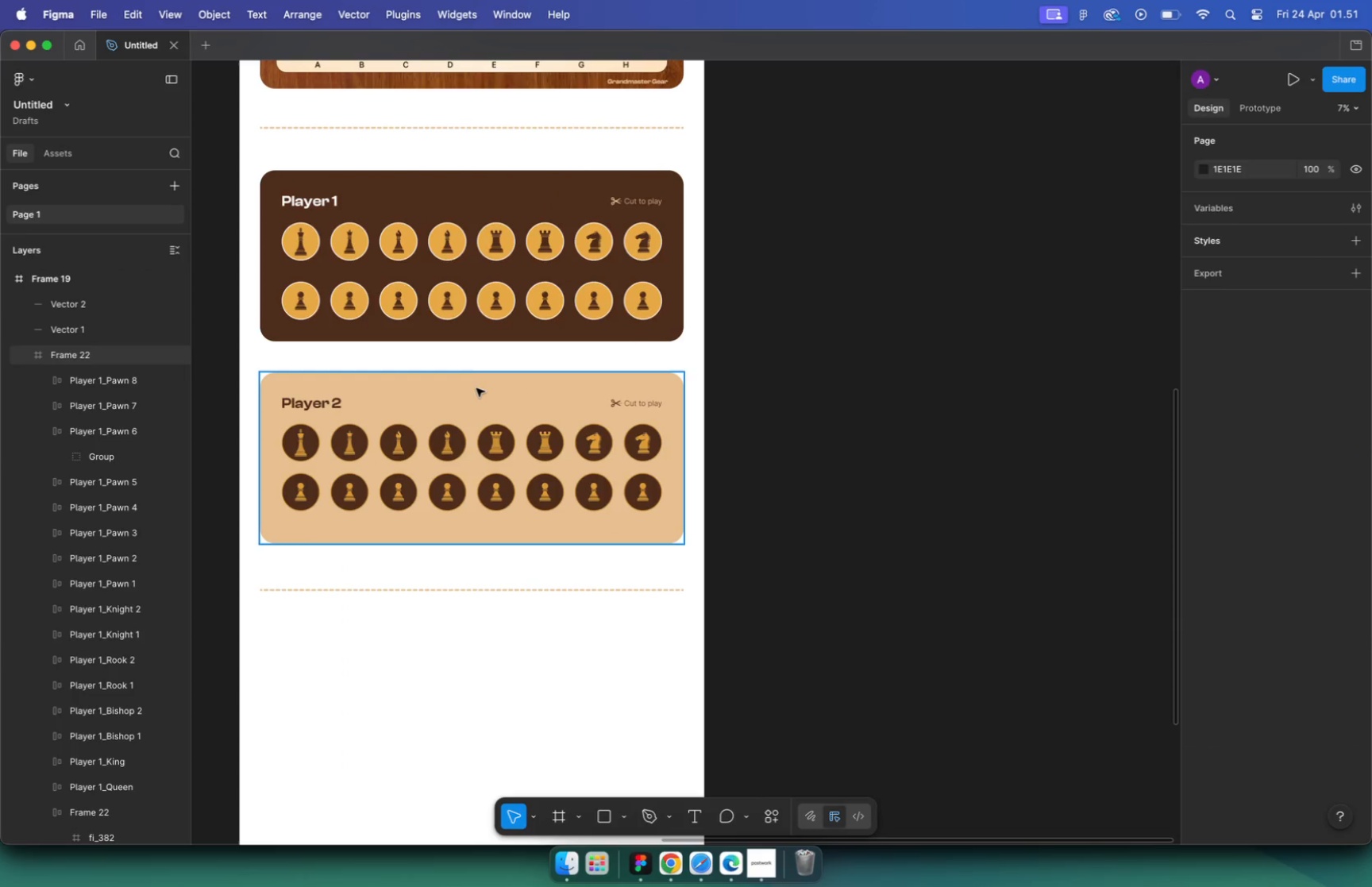 
hold_key(key=CommandLeft, duration=1.75)
left_click([473, 391])
 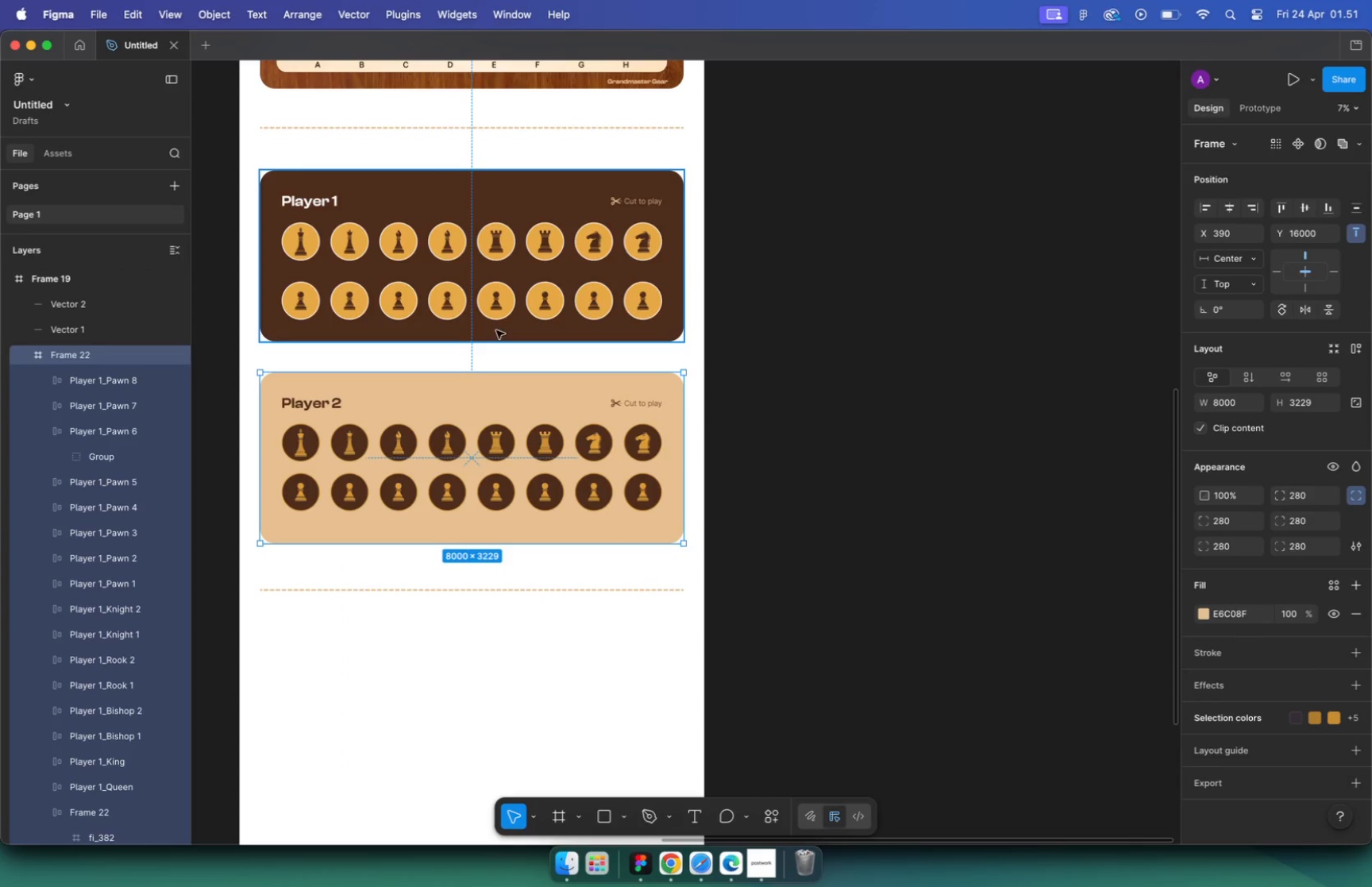 
hold_key(key=ShiftLeft, duration=0.98)
 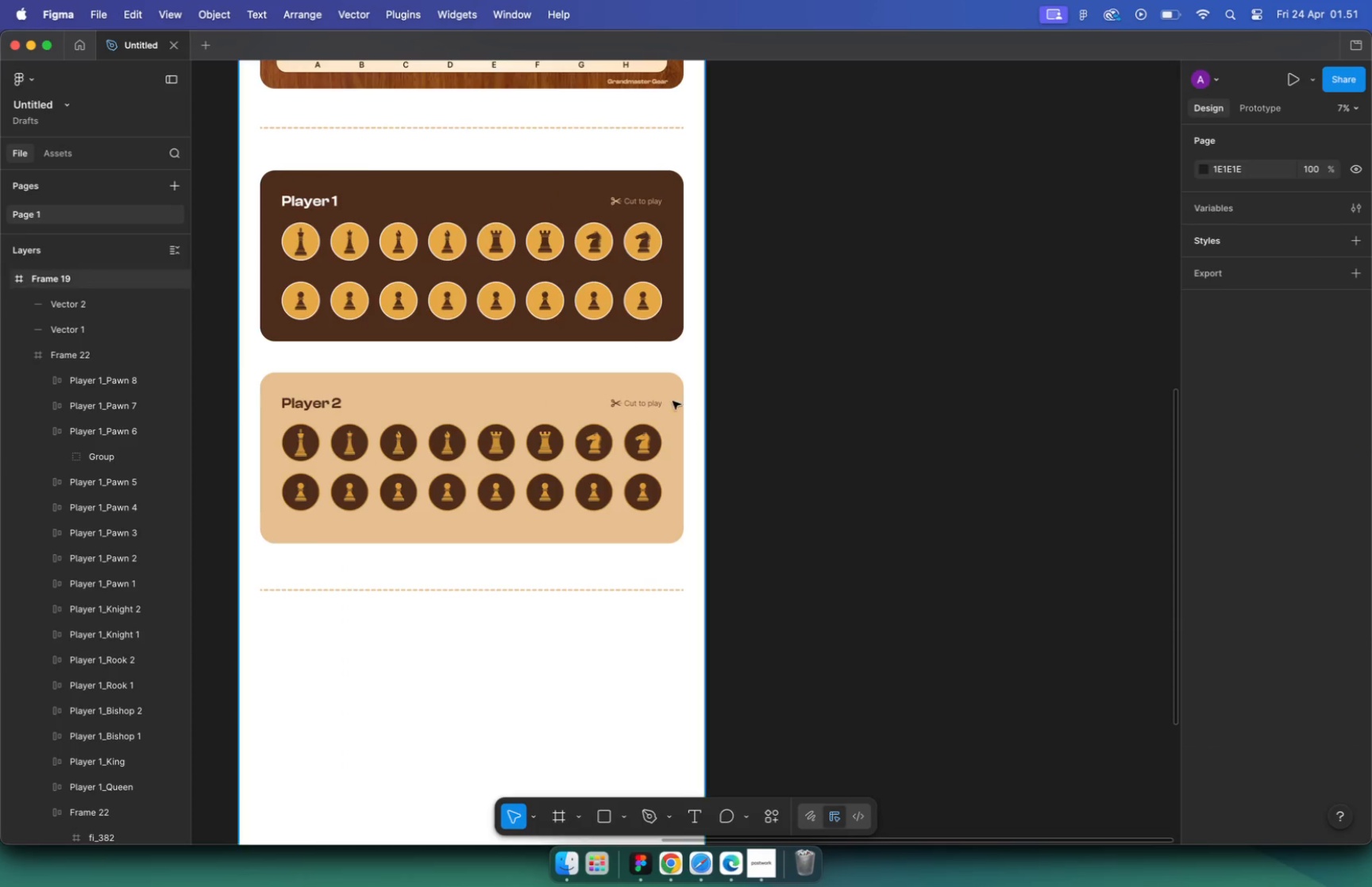 
left_click([847, 462])
 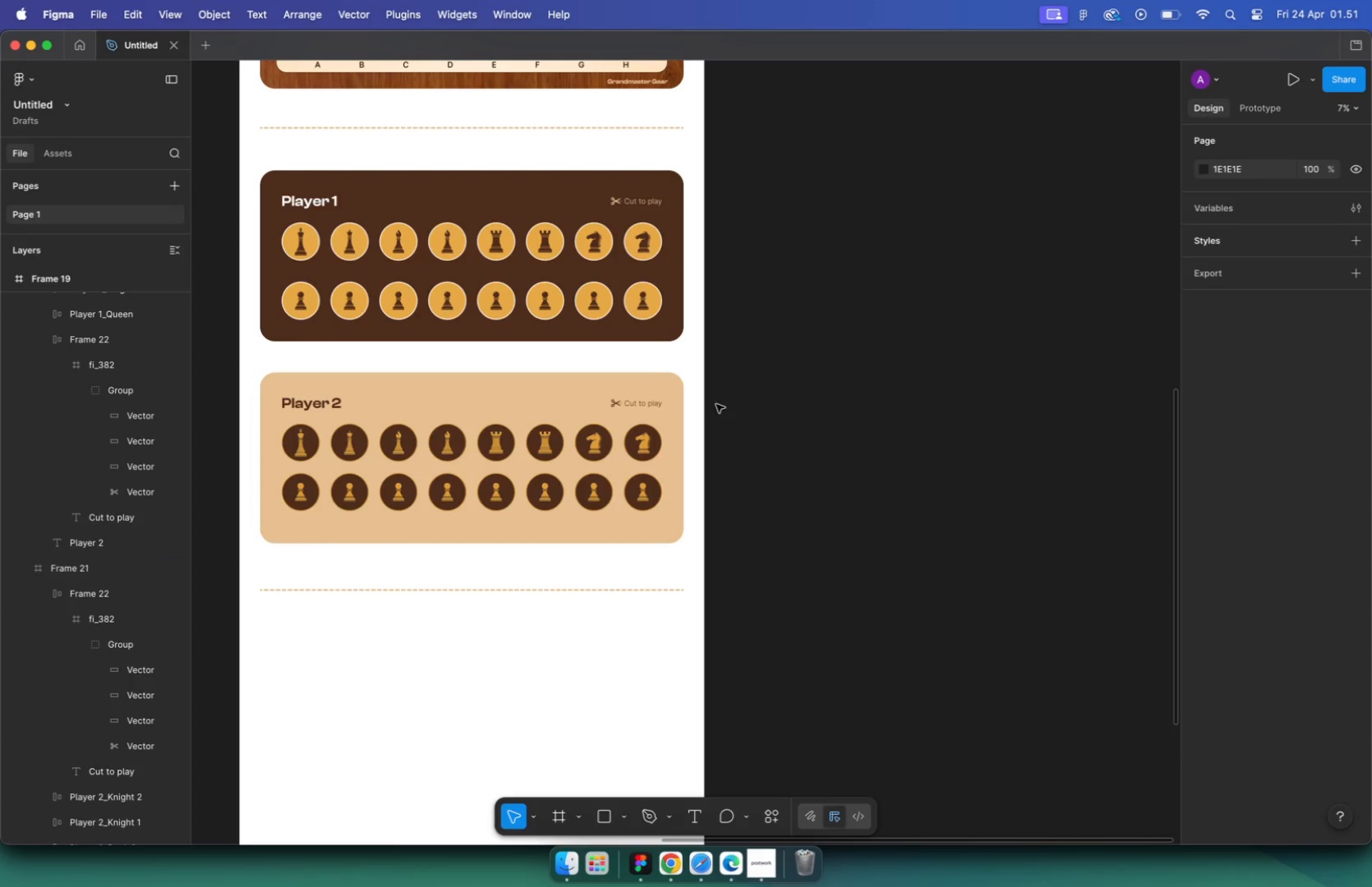 
hold_key(key=CommandLeft, duration=0.59)
 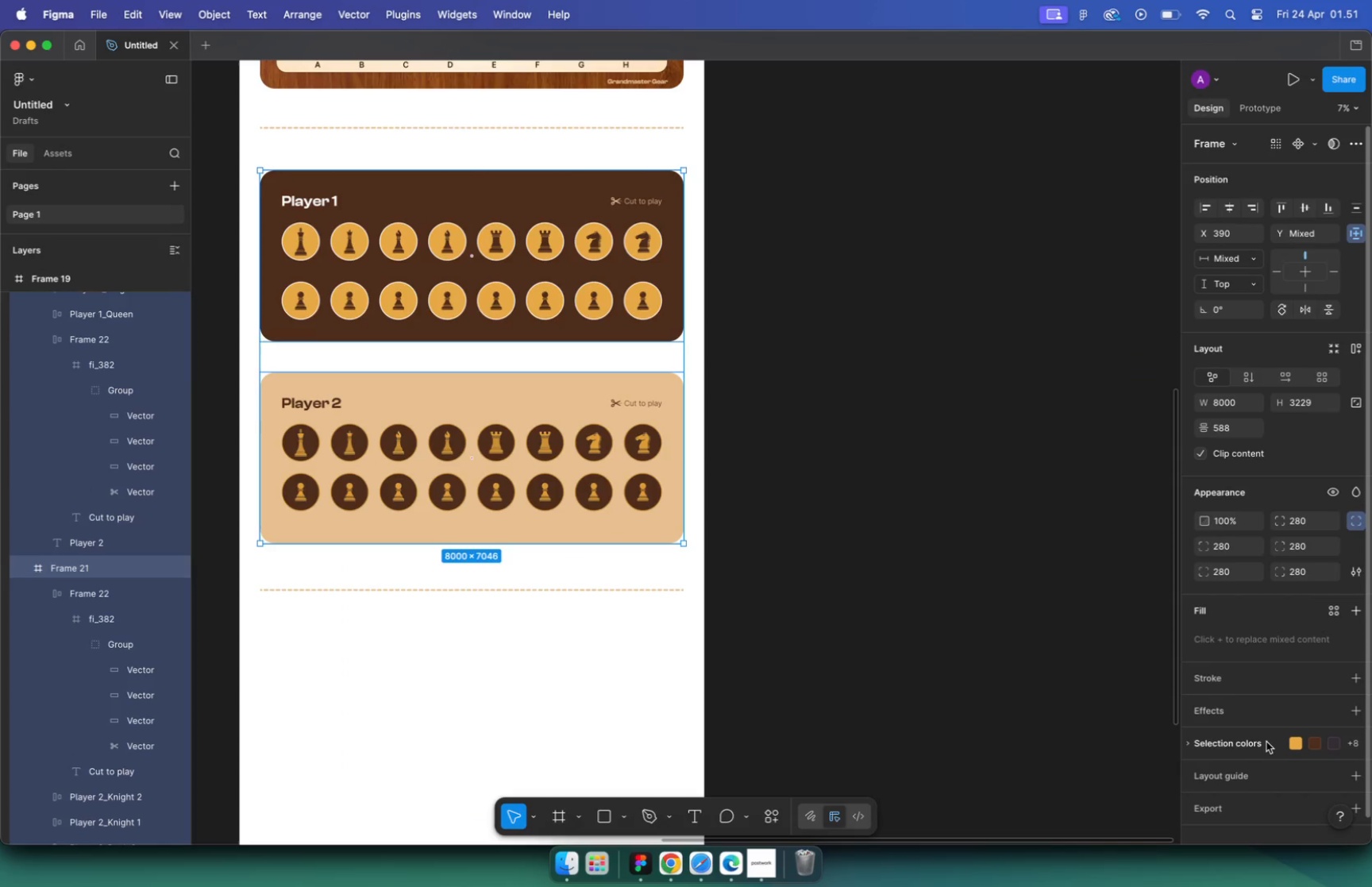 
left_click_drag(start_coordinate=[1031, 540], to_coordinate=[1018, 513])
 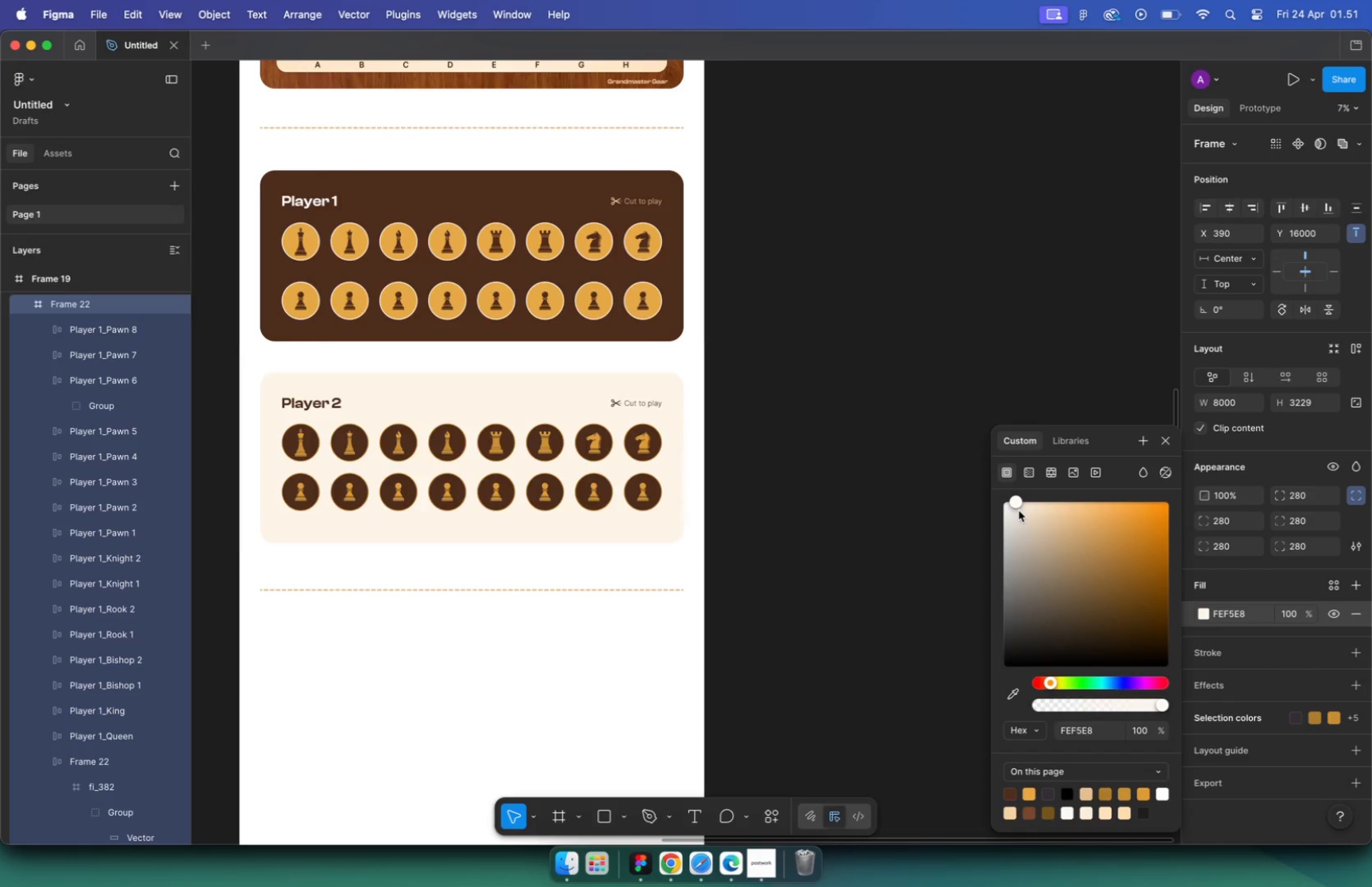 
key(Meta+CommandLeft)
 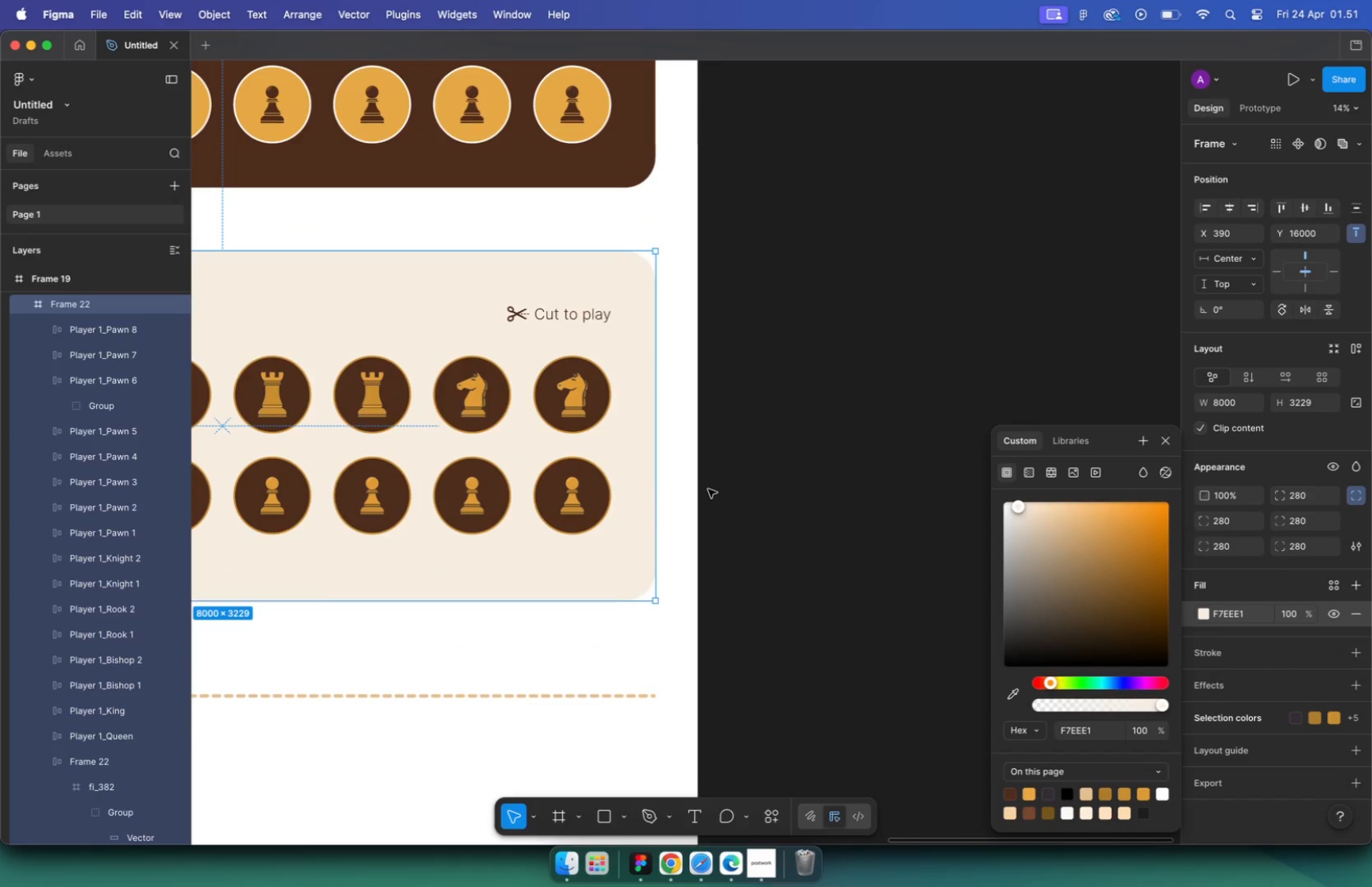 
hold_key(key=CommandLeft, duration=1.58)
scroll: coordinate [673, 291], scroll_direction: up, amount: 9.0
 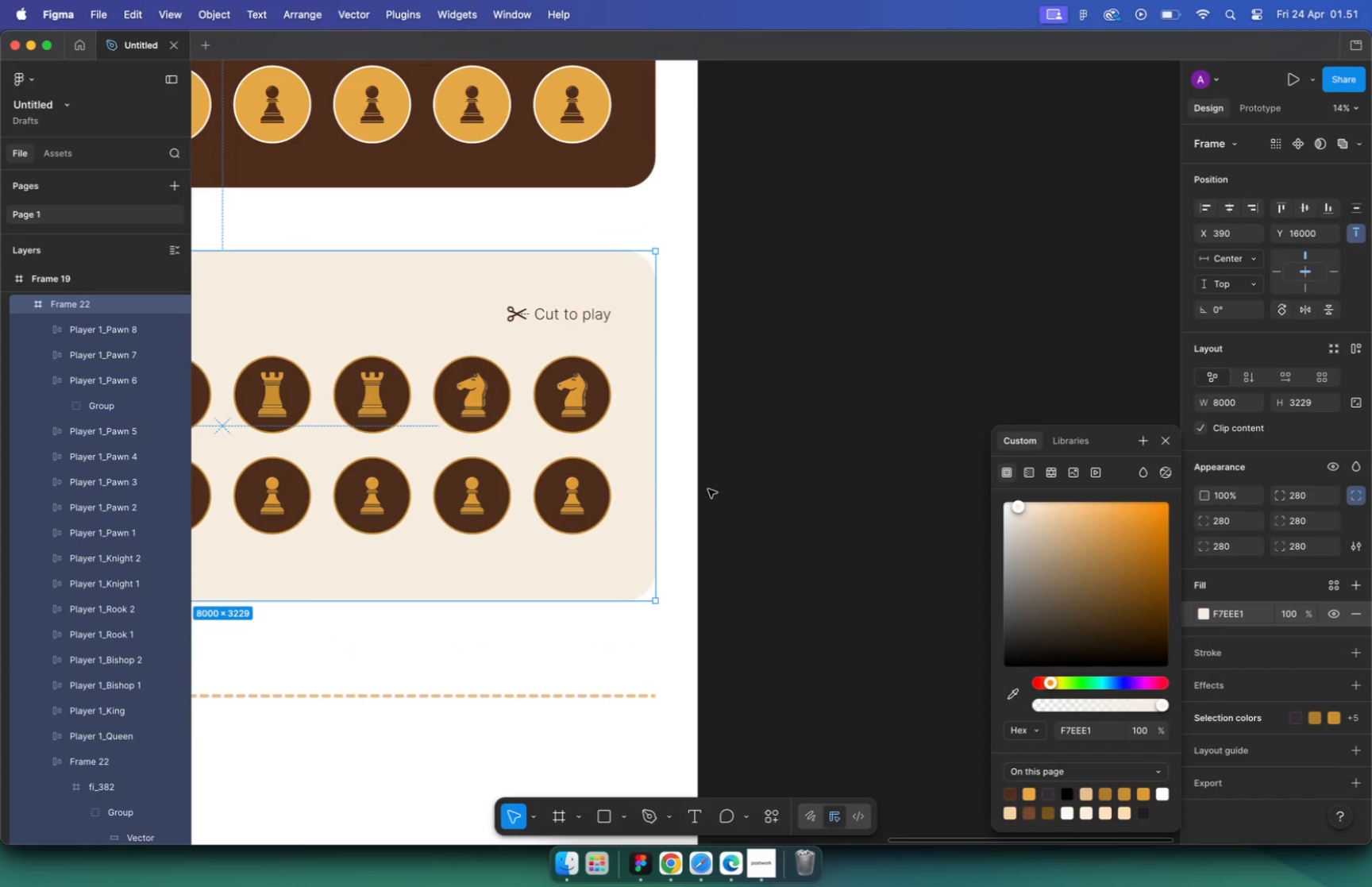 
hold_key(key=CommandLeft, duration=0.43)
 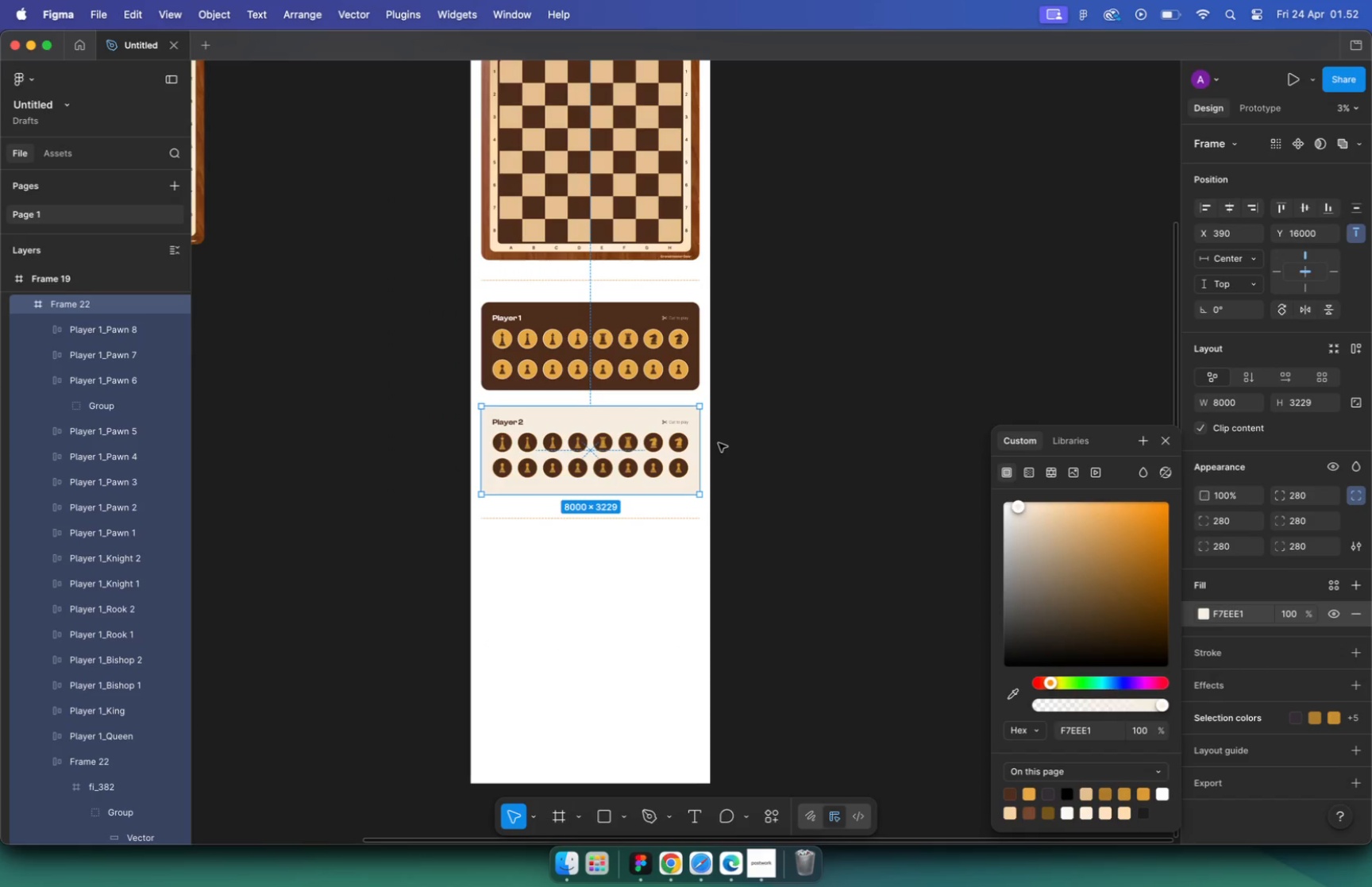 
hold_key(key=CommandLeft, duration=4.66)
scroll: coordinate [793, 271], scroll_direction: down, amount: 17.0
 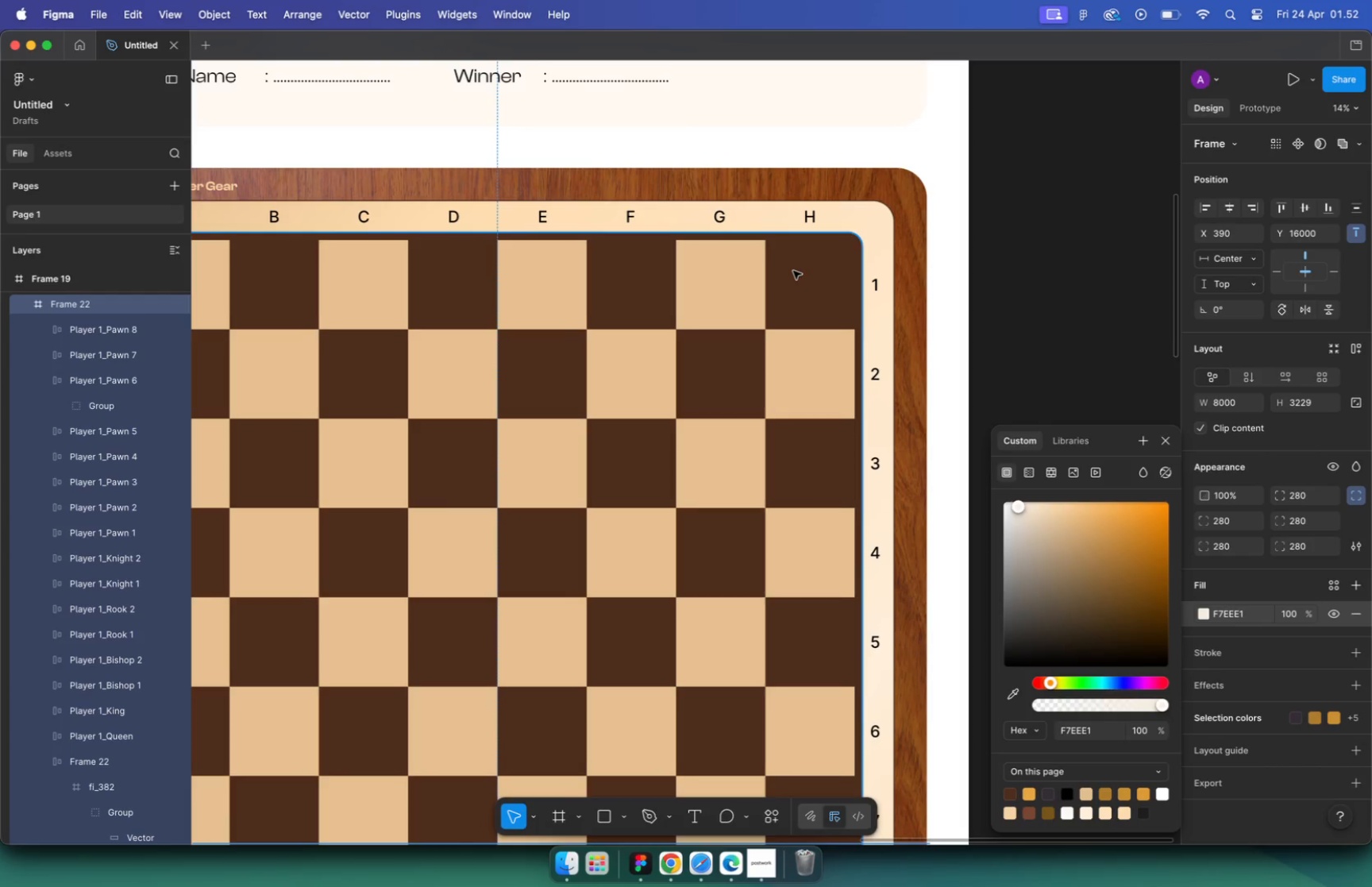 
scroll: coordinate [771, 476], scroll_direction: up, amount: 5.0
 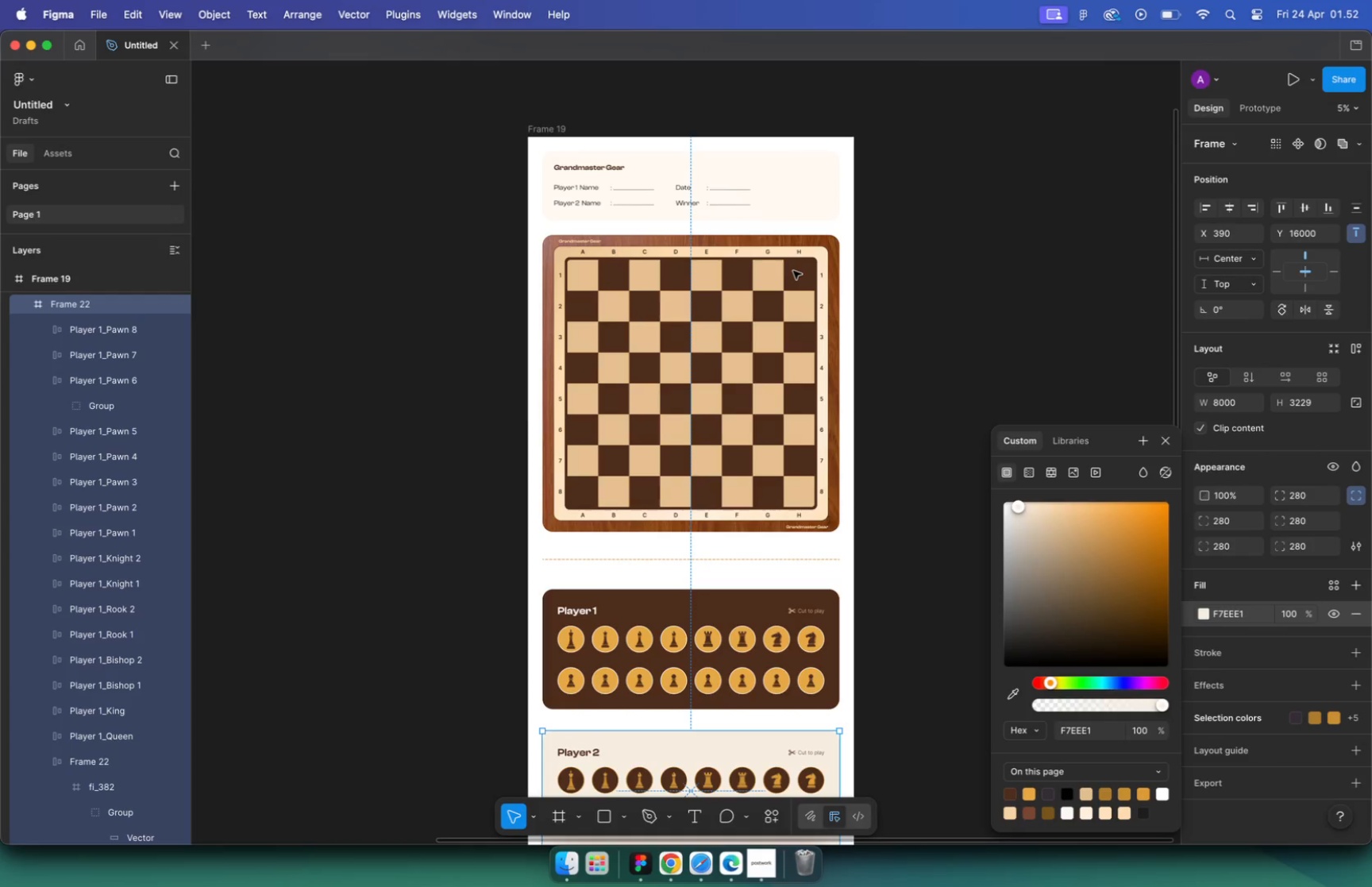 
left_click([940, 372])
 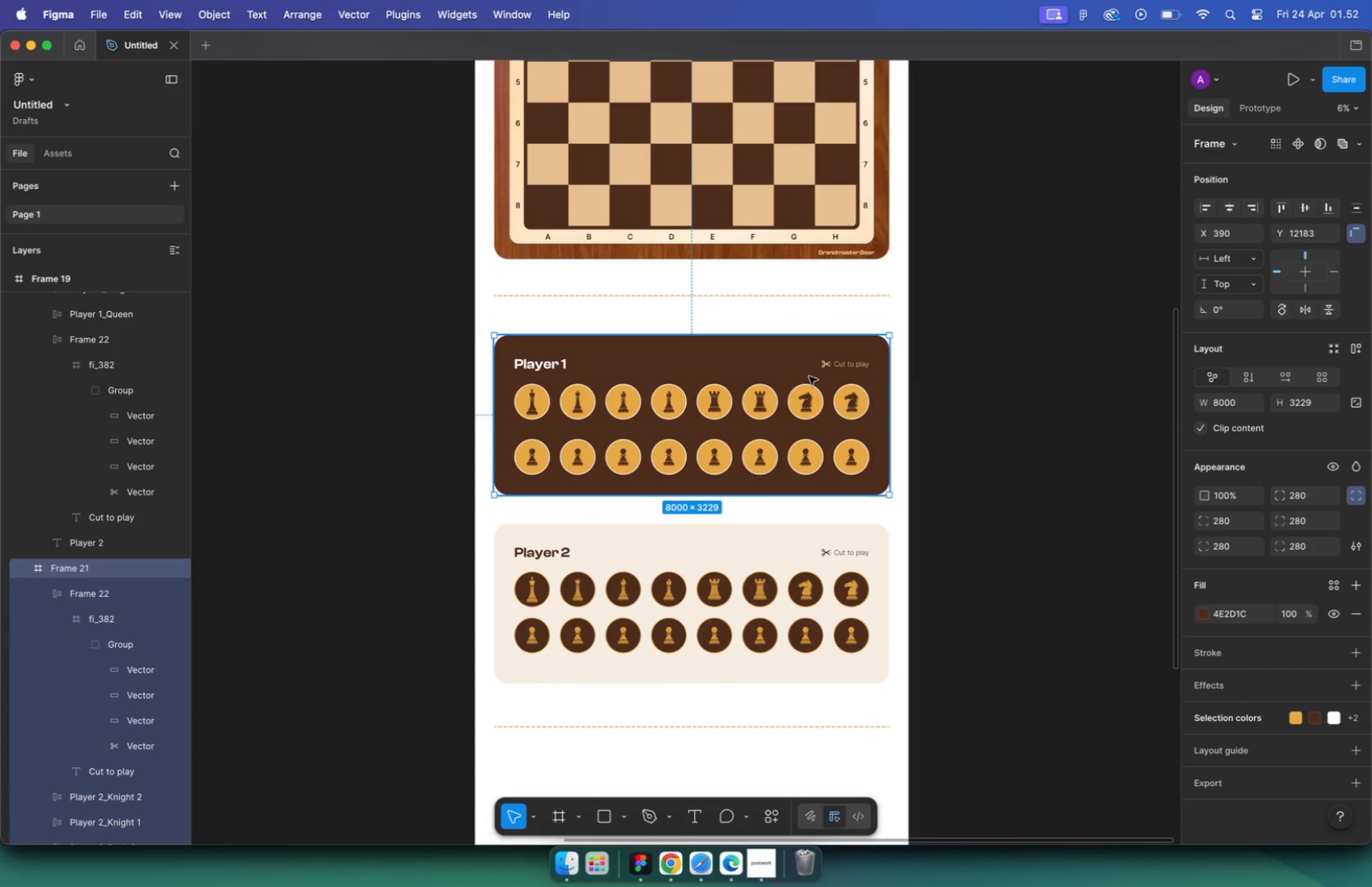 
hold_key(key=CommandLeft, duration=0.48)
 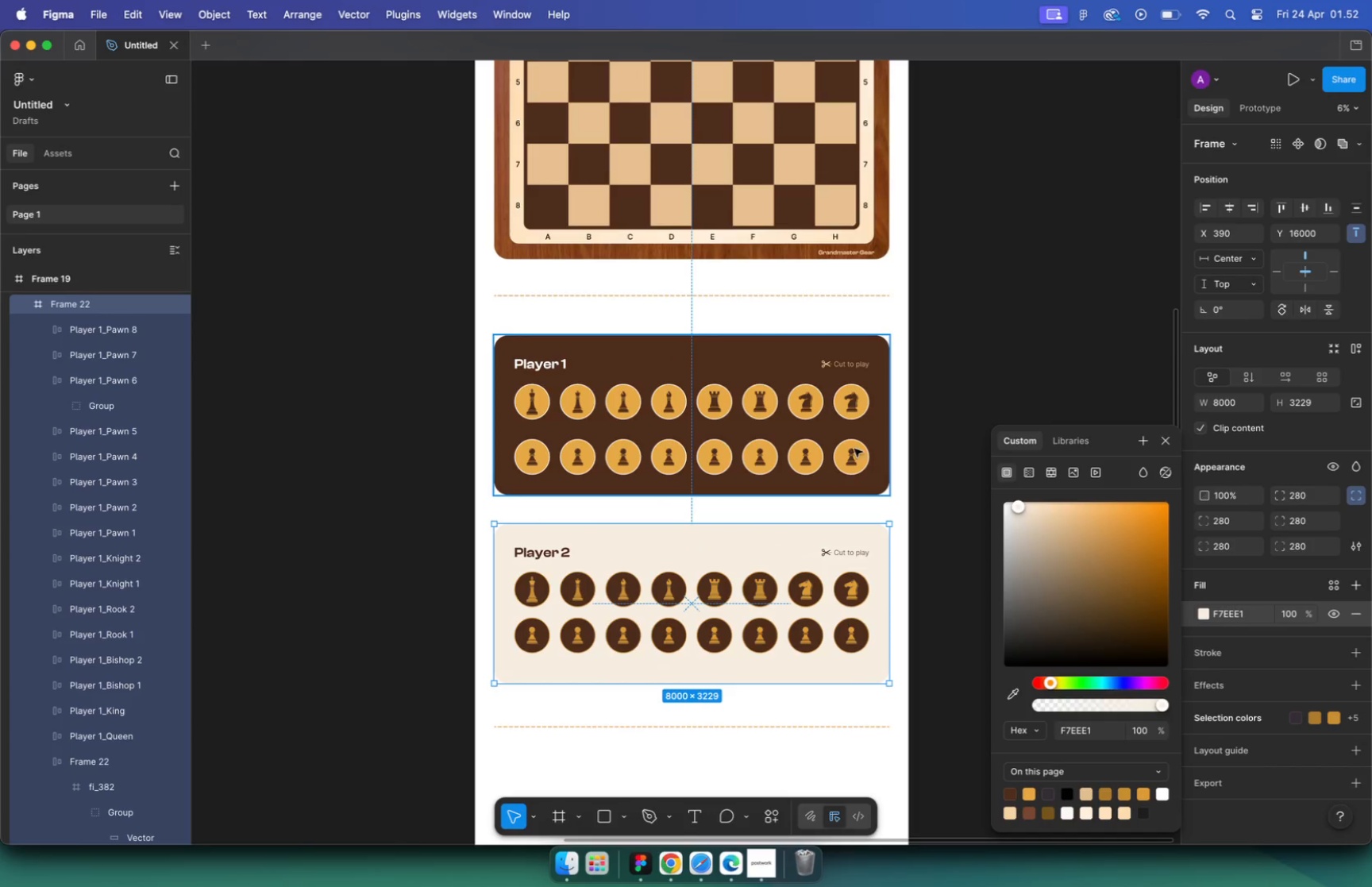 
left_click([1203, 611])
 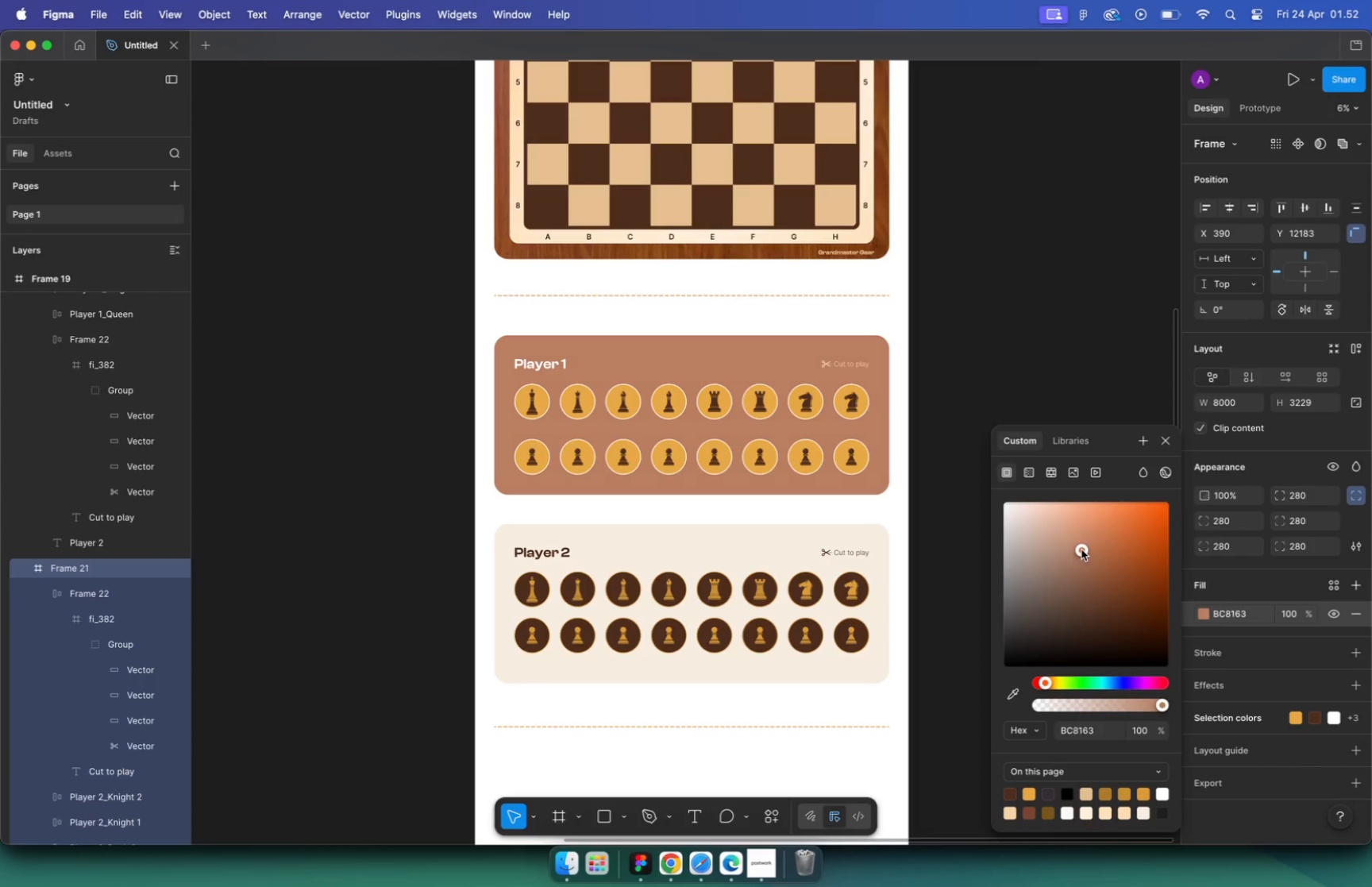 
left_click_drag(start_coordinate=[1107, 608], to_coordinate=[926, 700])
 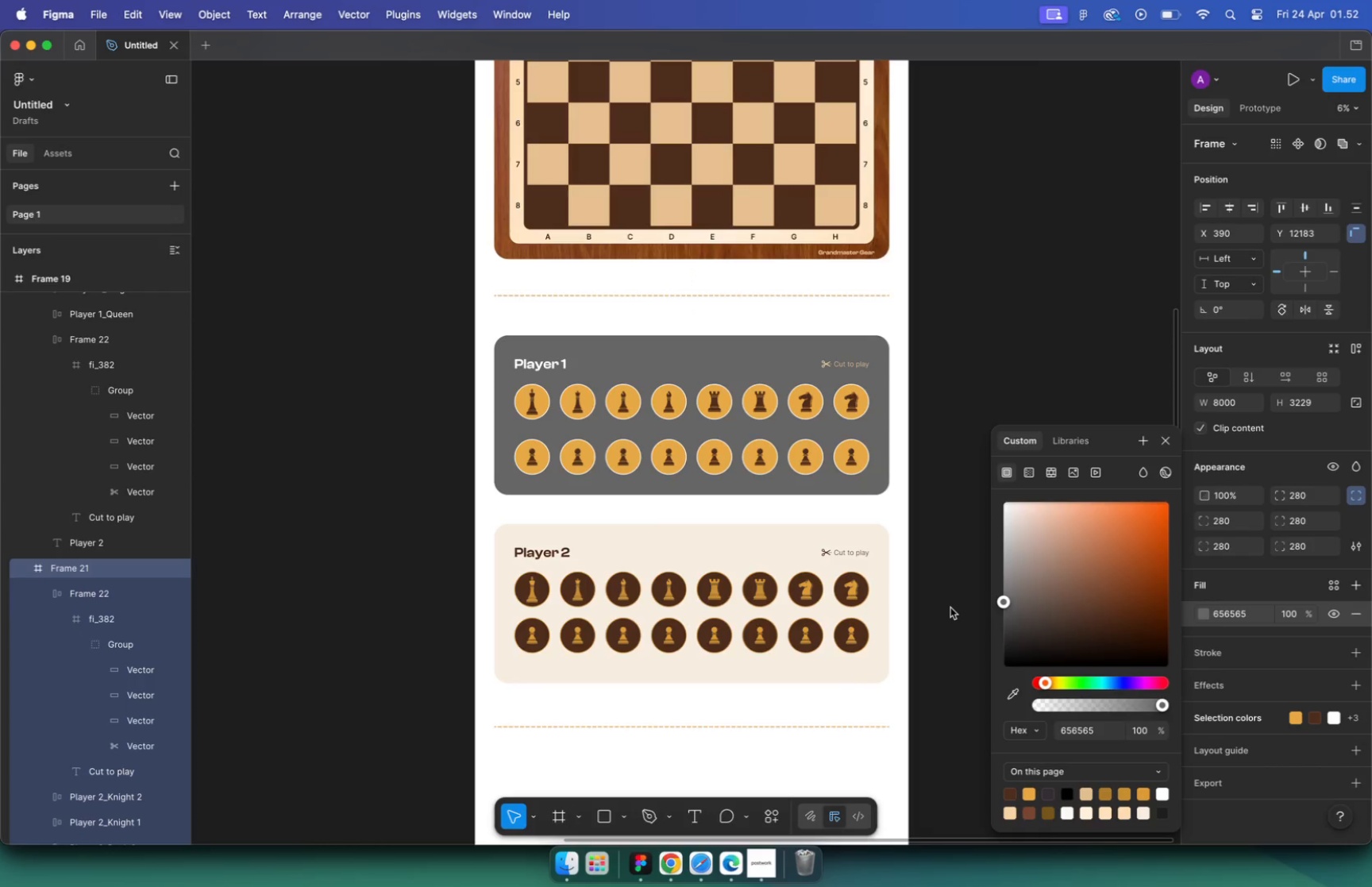 
double_click([924, 616])
 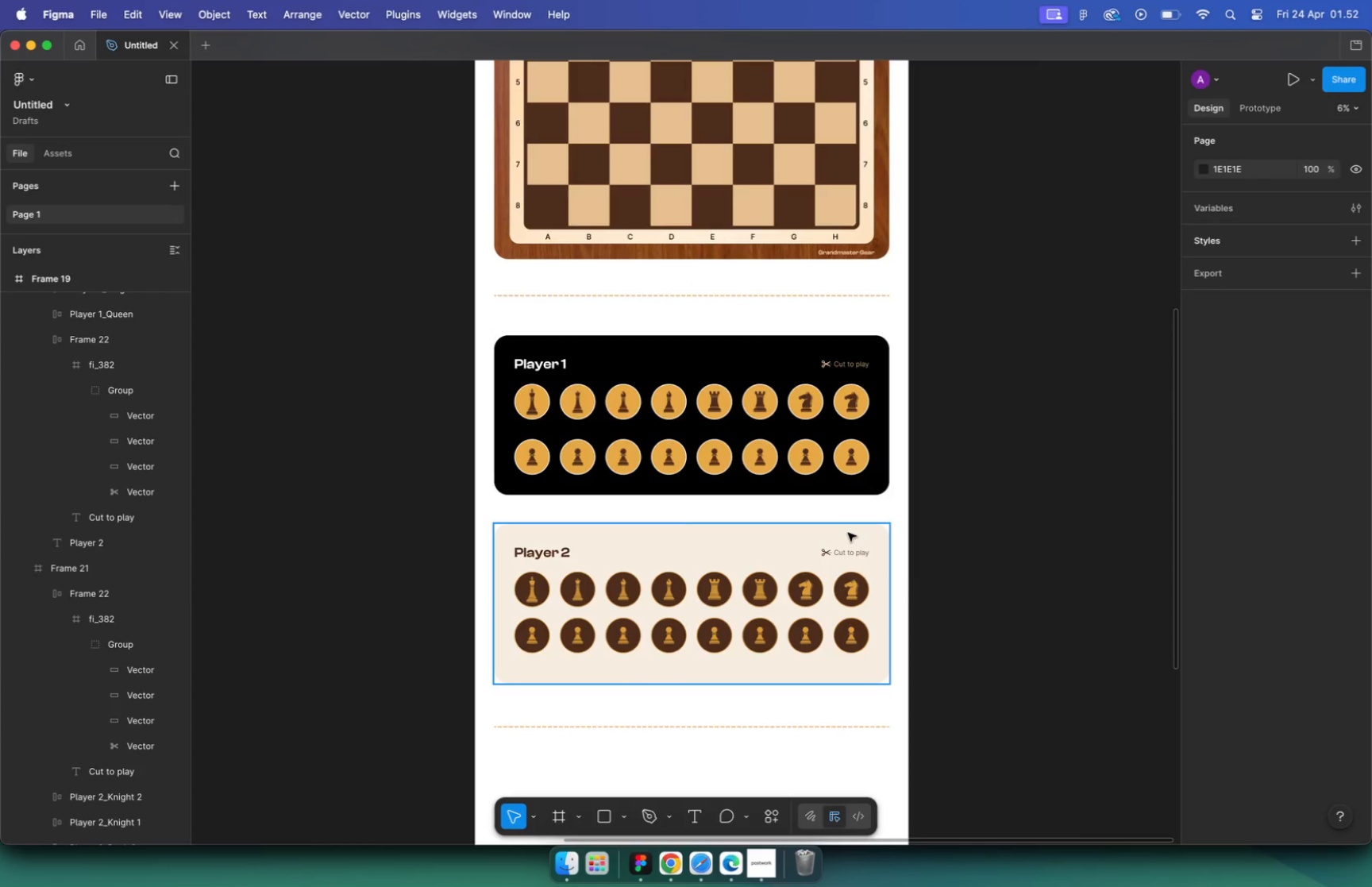 
hold_key(key=CommandLeft, duration=1.3)
scroll: coordinate [896, 612], scroll_direction: down, amount: 1.0
 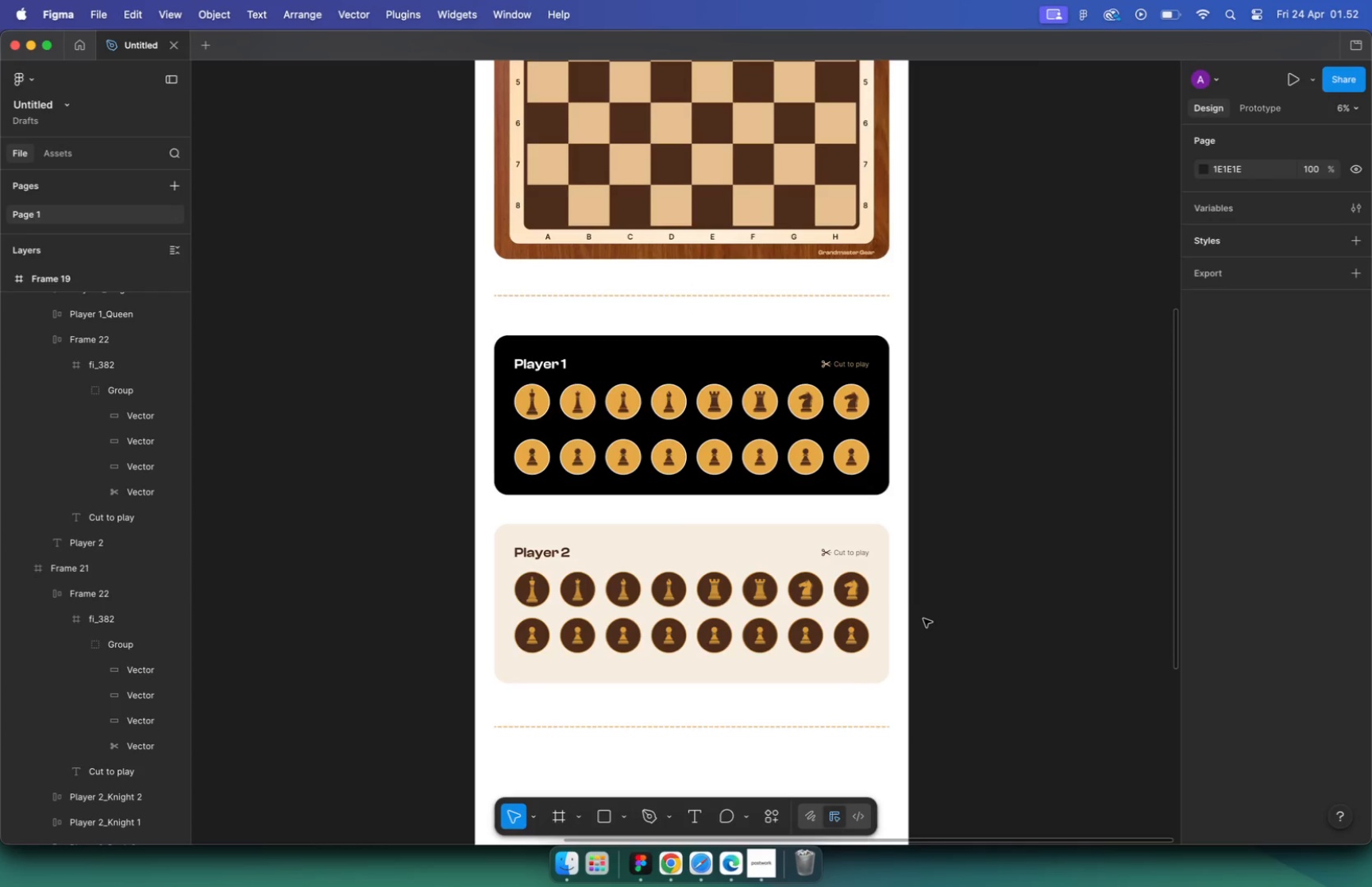 
left_click([964, 579])
 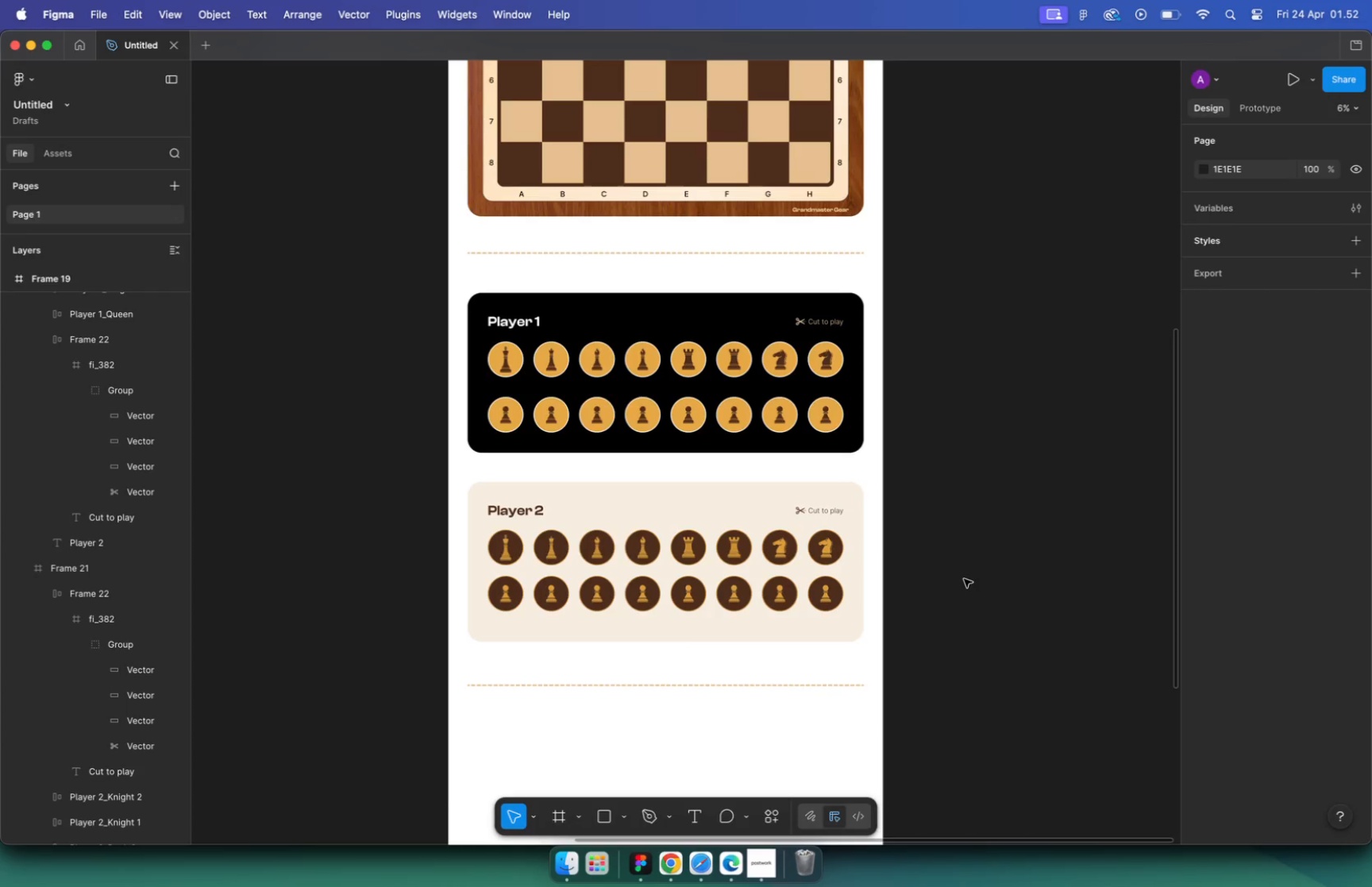 
hold_key(key=CommandLeft, duration=3.18)
scroll: coordinate [771, 388], scroll_direction: down, amount: 11.0
 